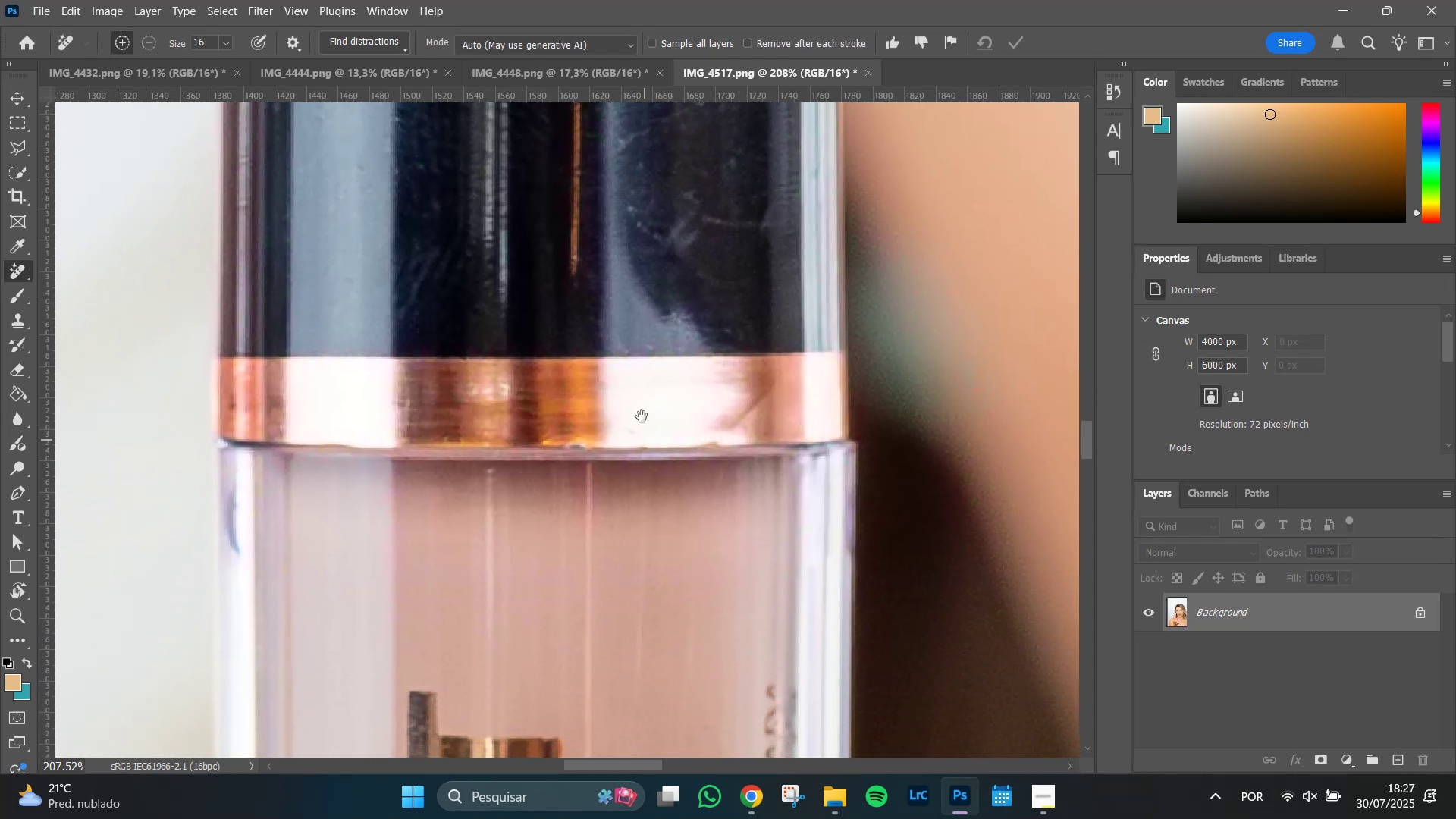 
hold_key(key=Space, duration=1.51)
 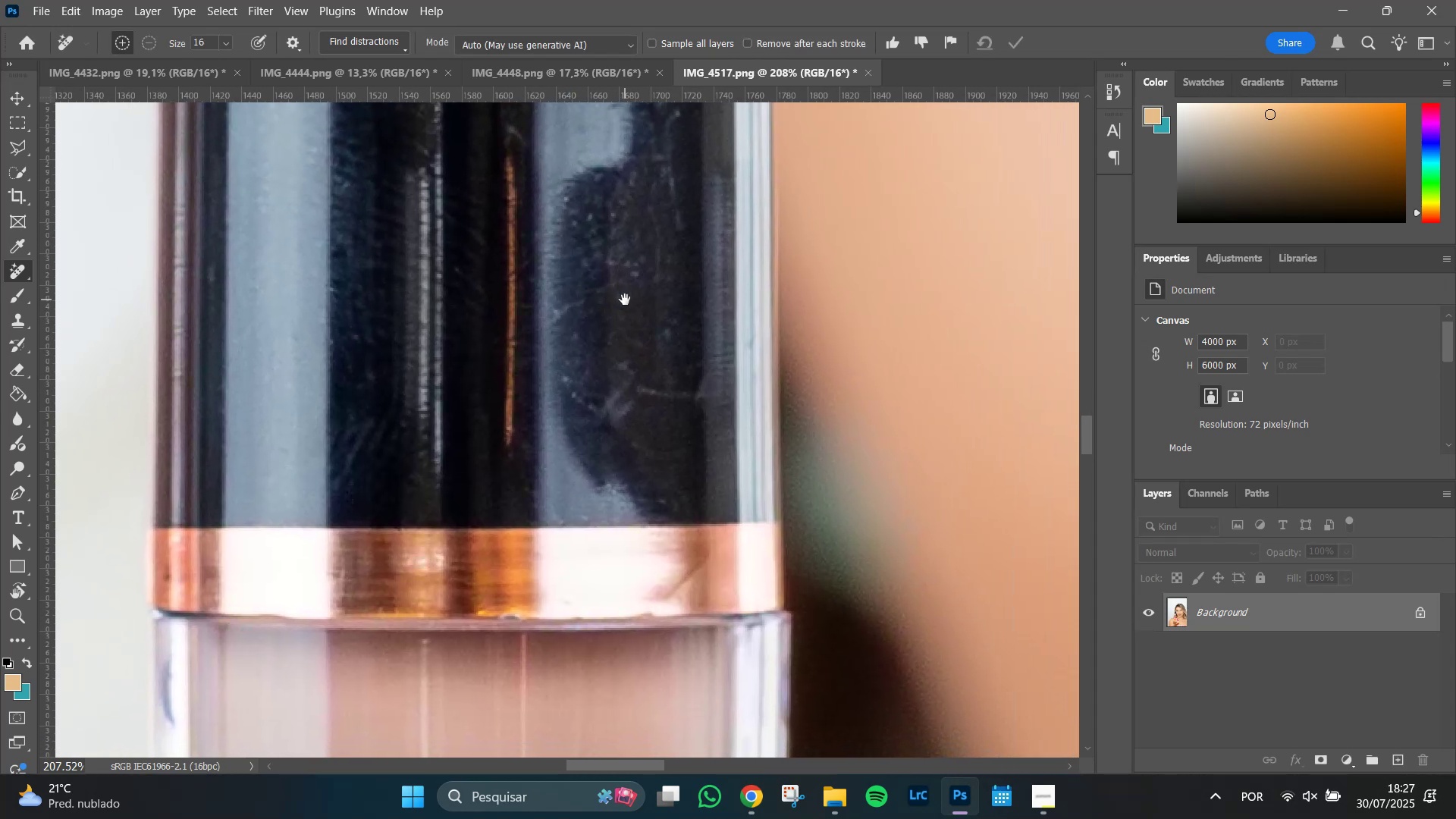 
hold_key(key=Space, duration=1.51)
 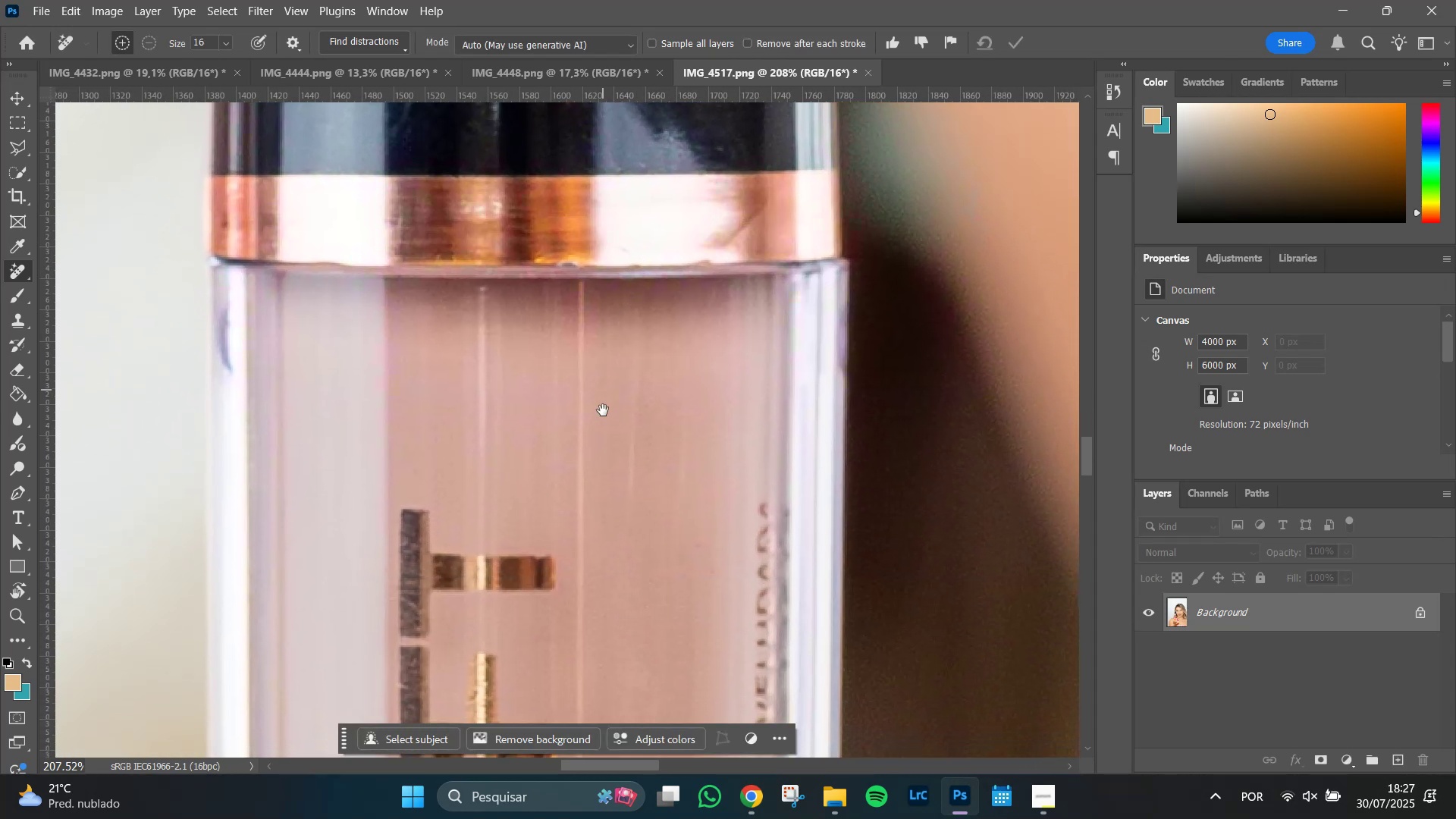 
left_click_drag(start_coordinate=[645, 444], to_coordinate=[639, 281])
 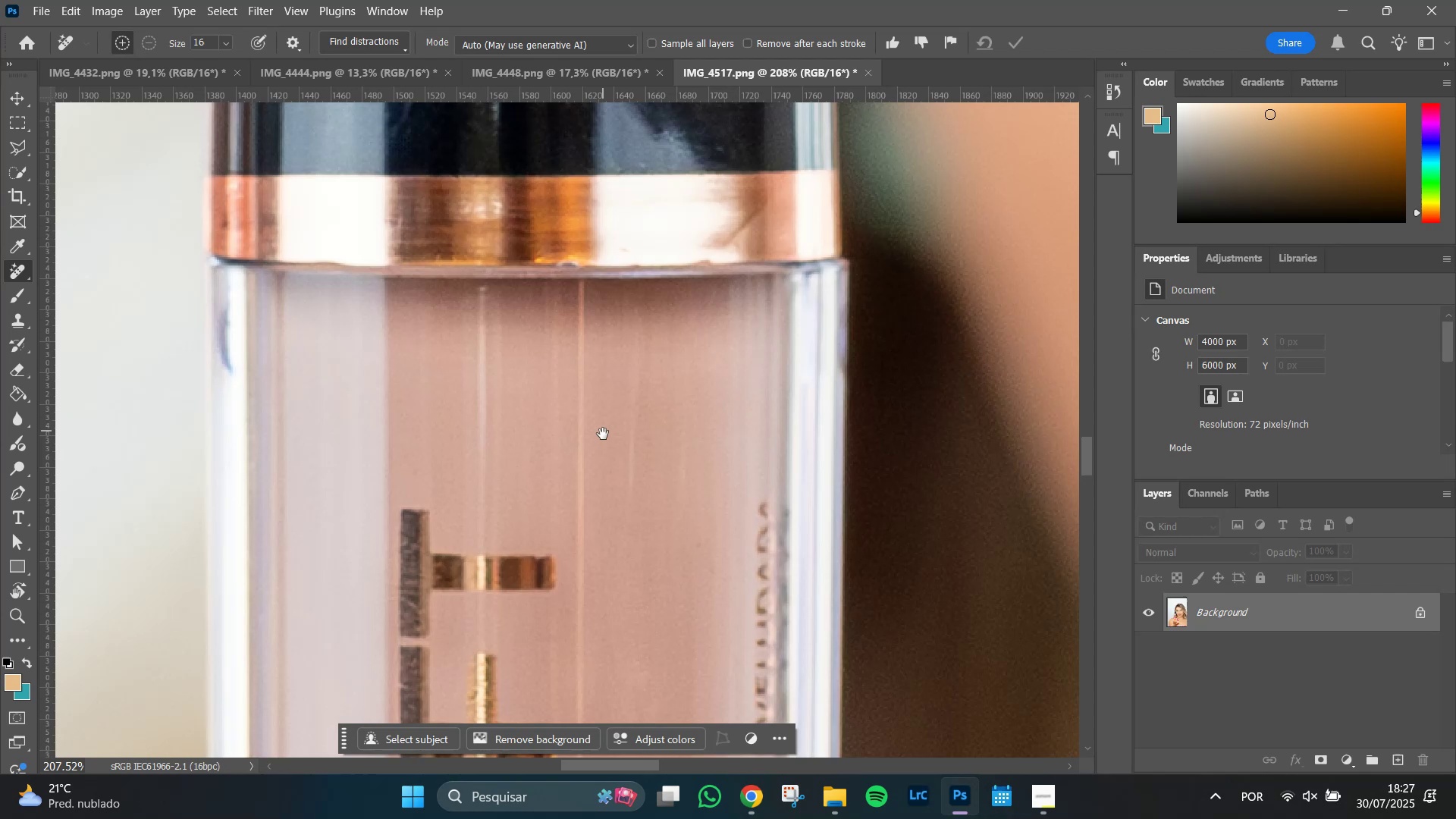 
hold_key(key=Space, duration=1.51)
 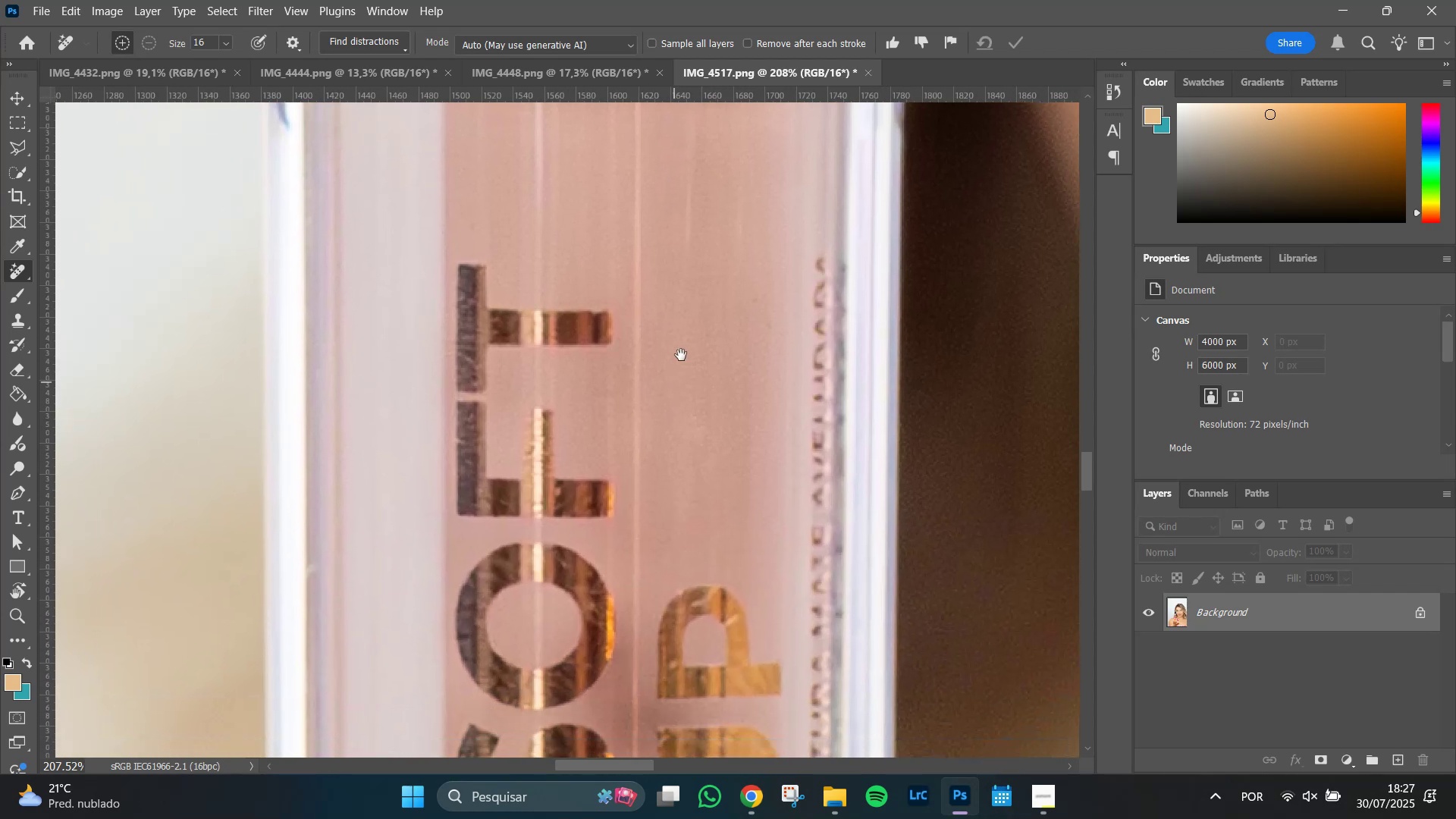 
left_click_drag(start_coordinate=[603, 434], to_coordinate=[658, 243])
 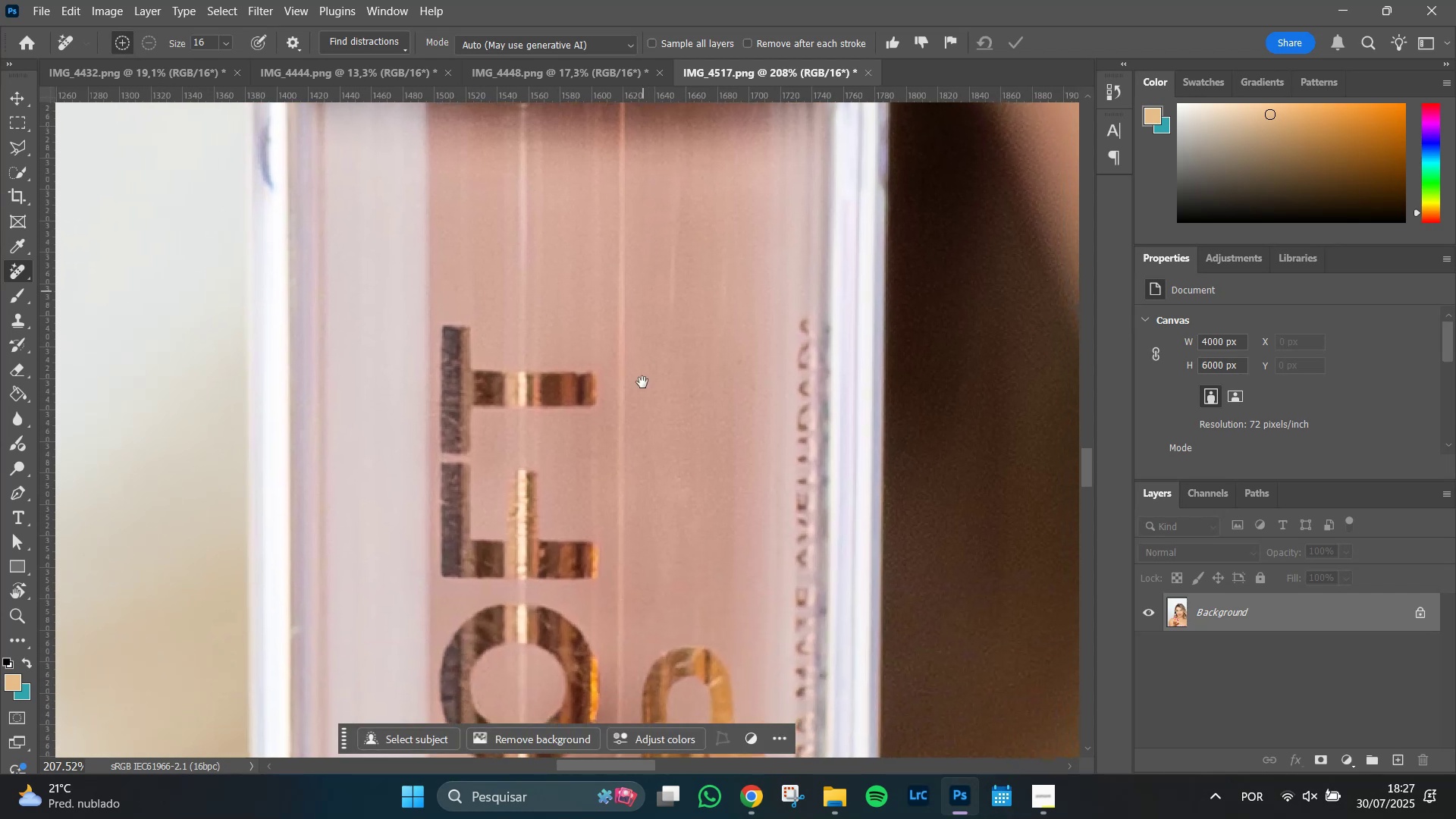 
hold_key(key=Space, duration=1.51)
 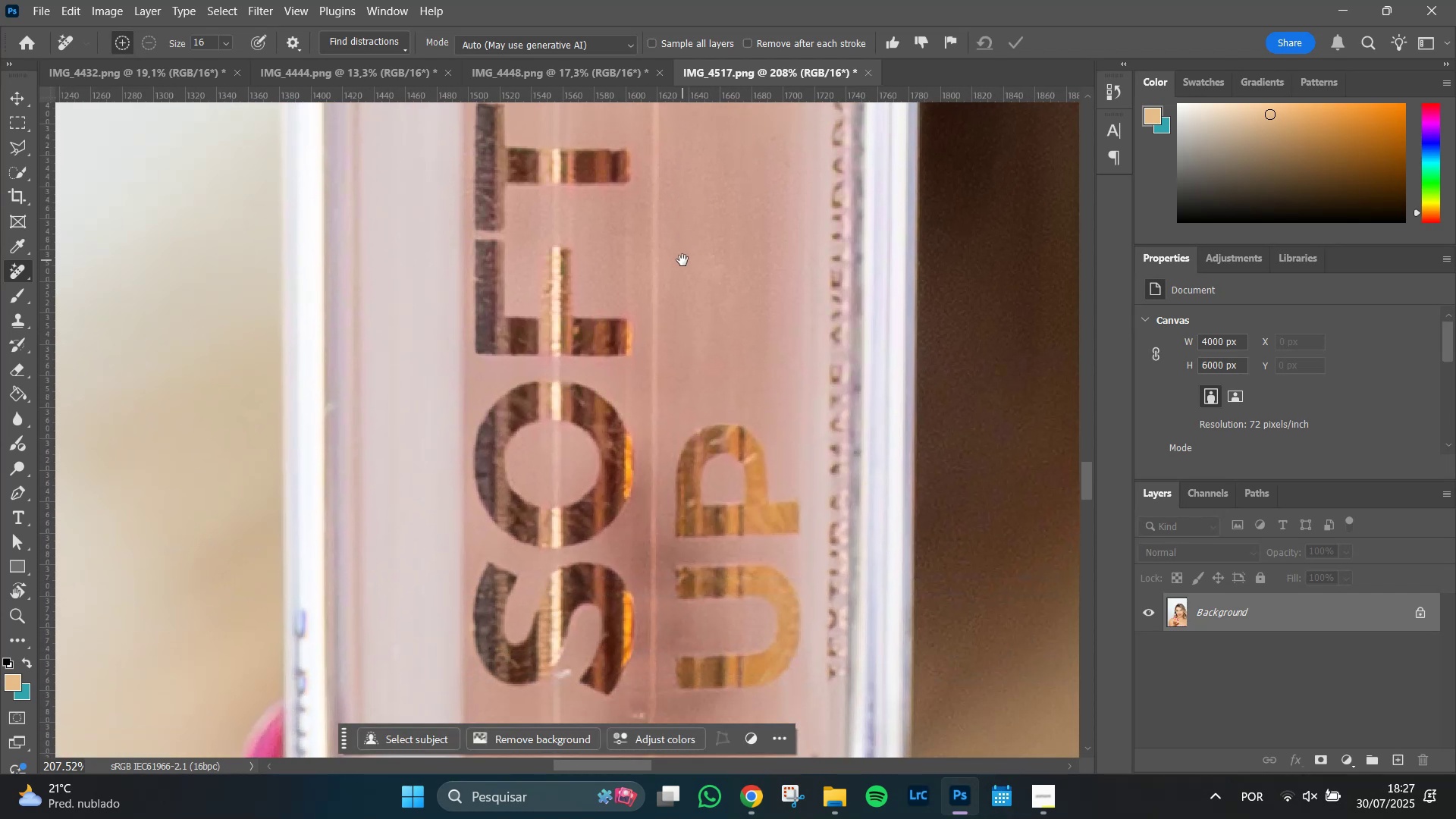 
left_click_drag(start_coordinate=[648, 483], to_coordinate=[682, 260])
 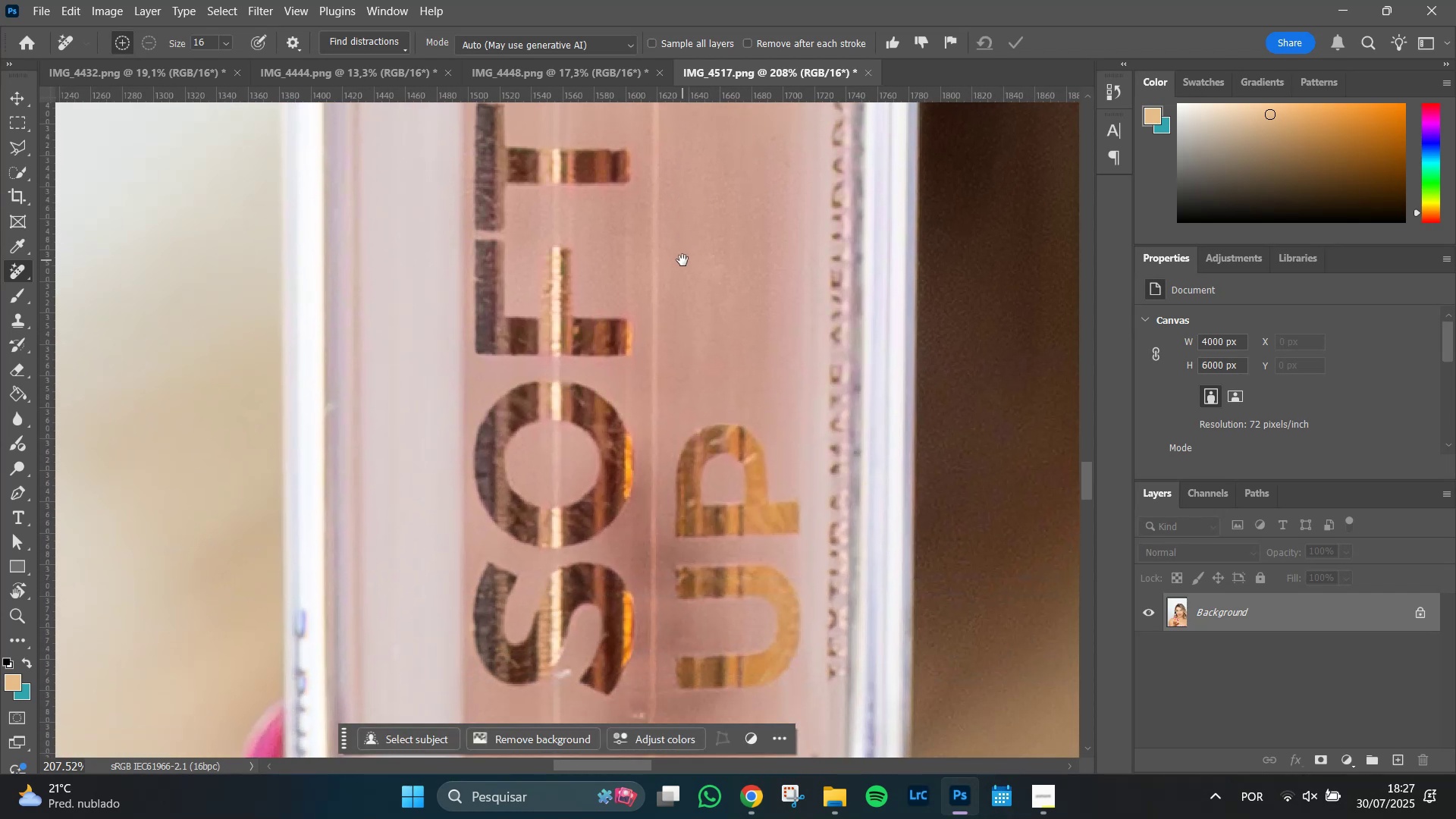 
hold_key(key=Space, duration=1.51)
 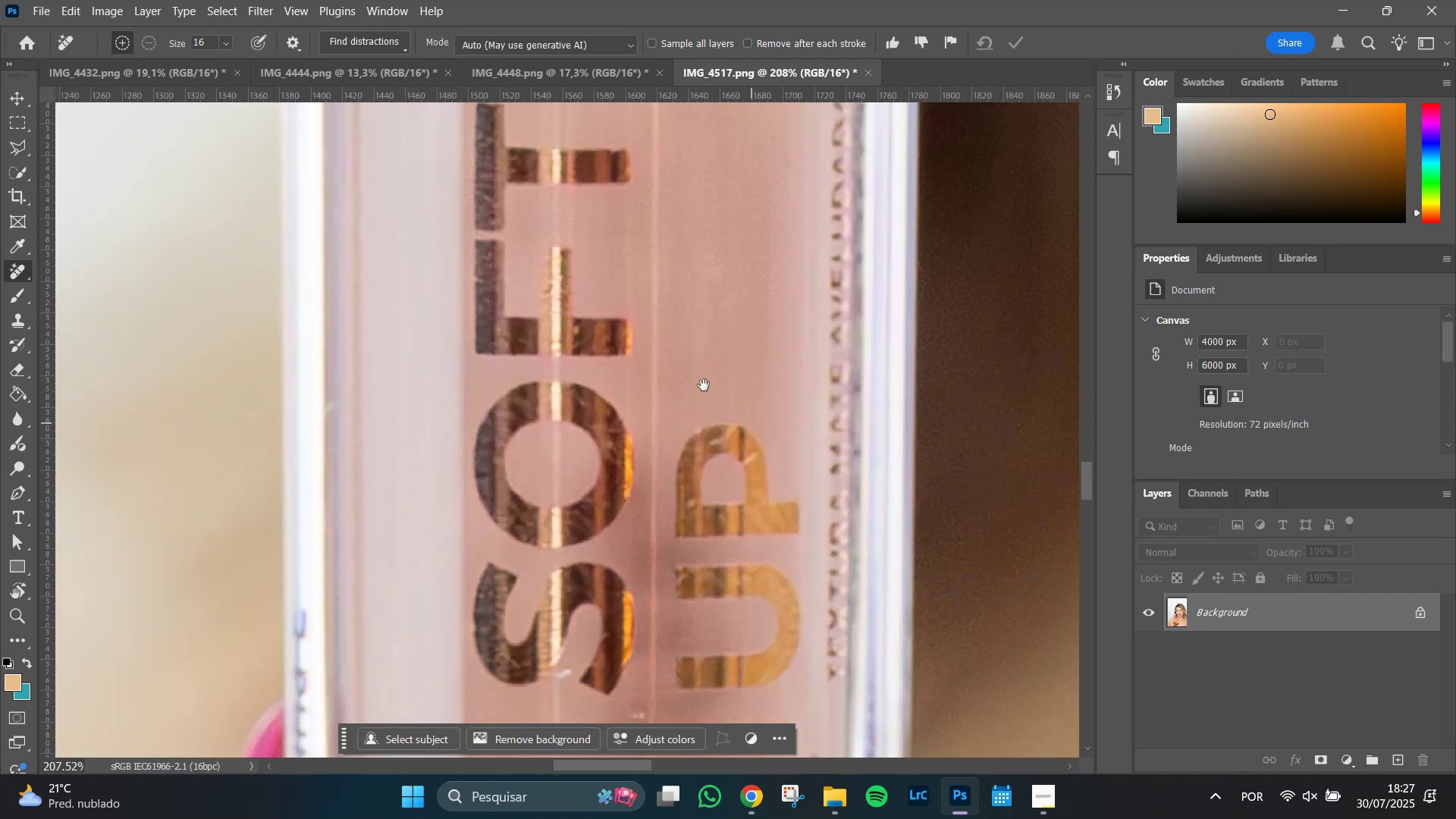 
hold_key(key=Space, duration=1.51)
 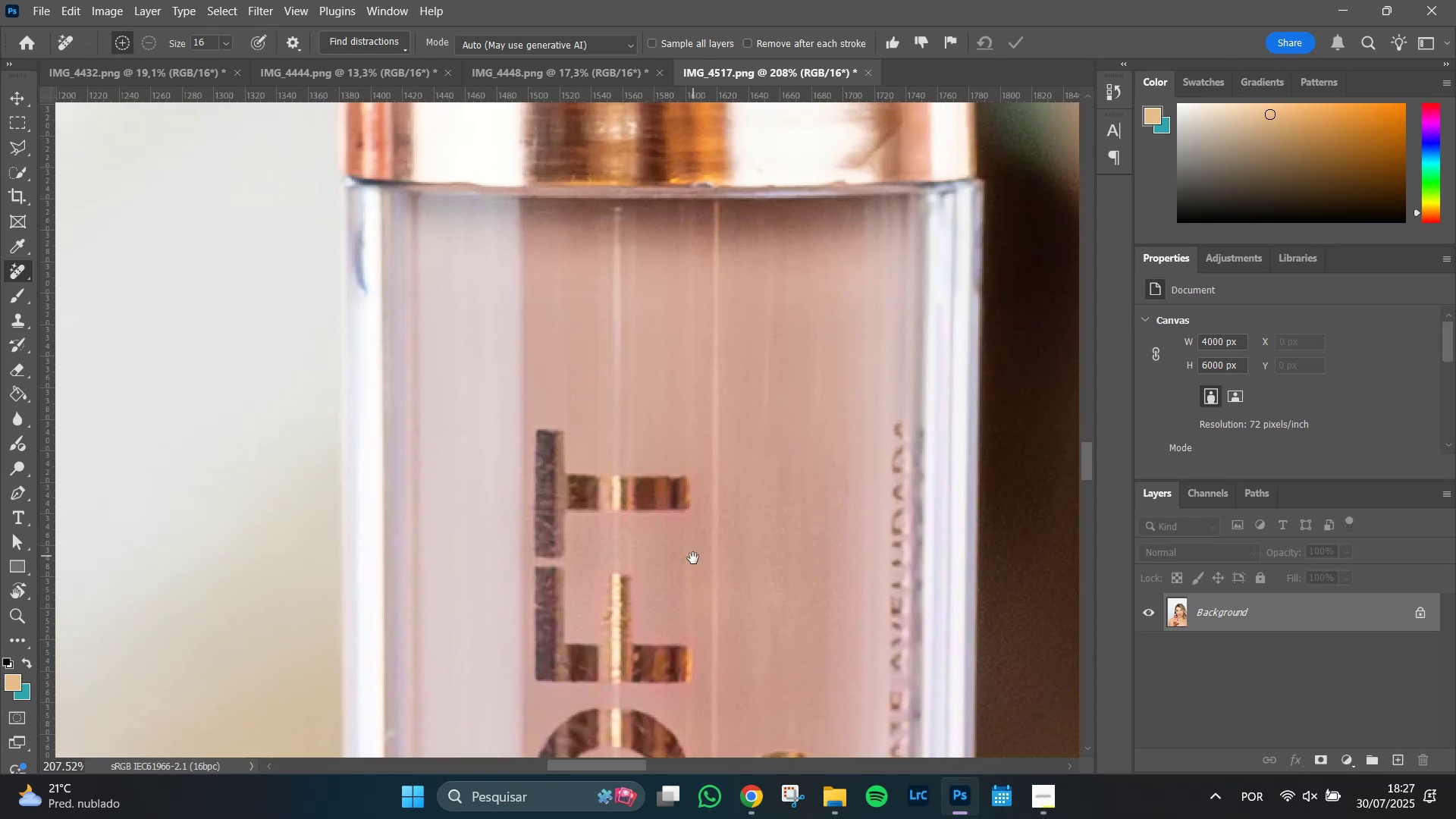 
left_click_drag(start_coordinate=[633, 222], to_coordinate=[623, 332])
 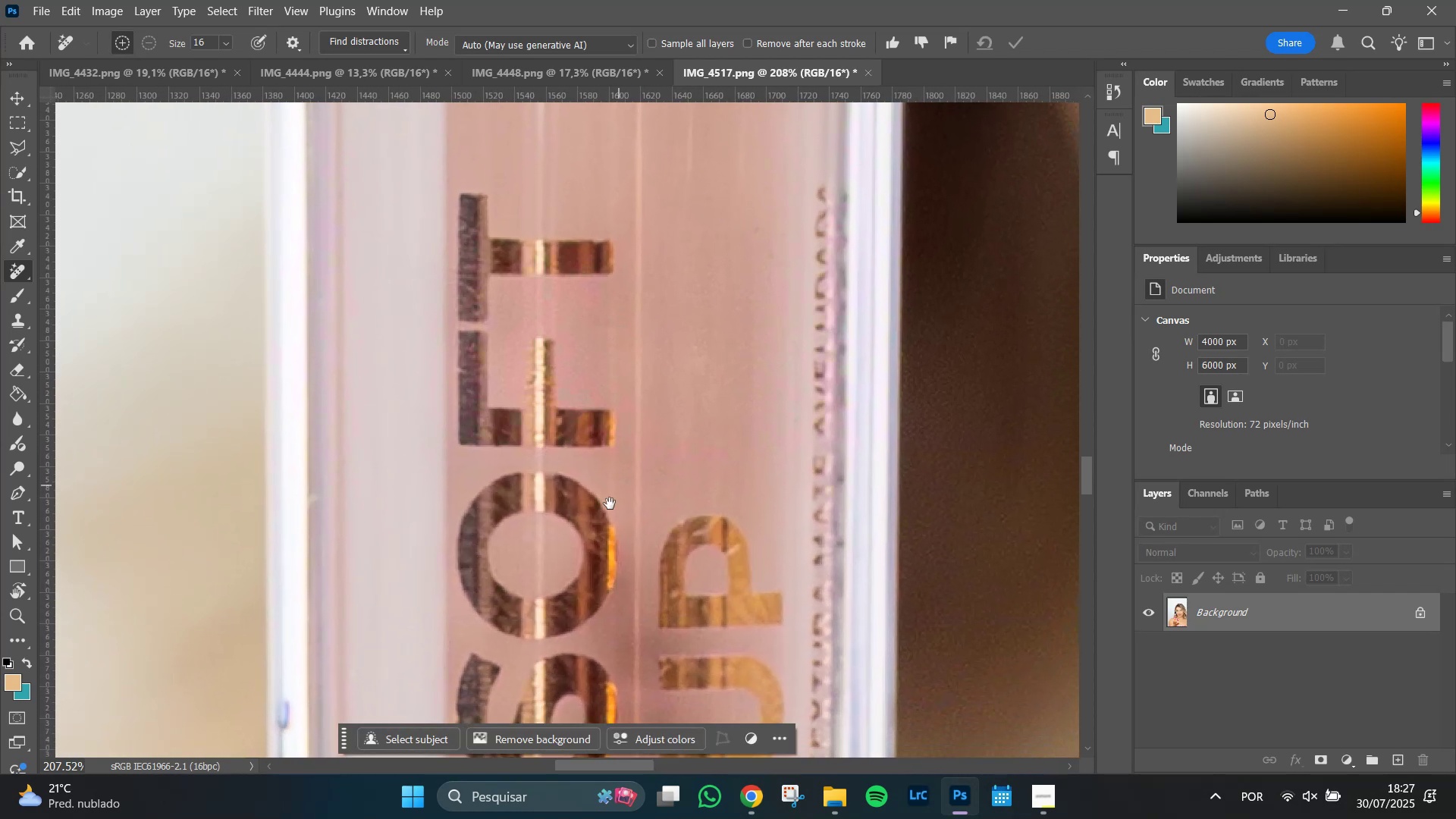 
hold_key(key=Space, duration=1.51)
 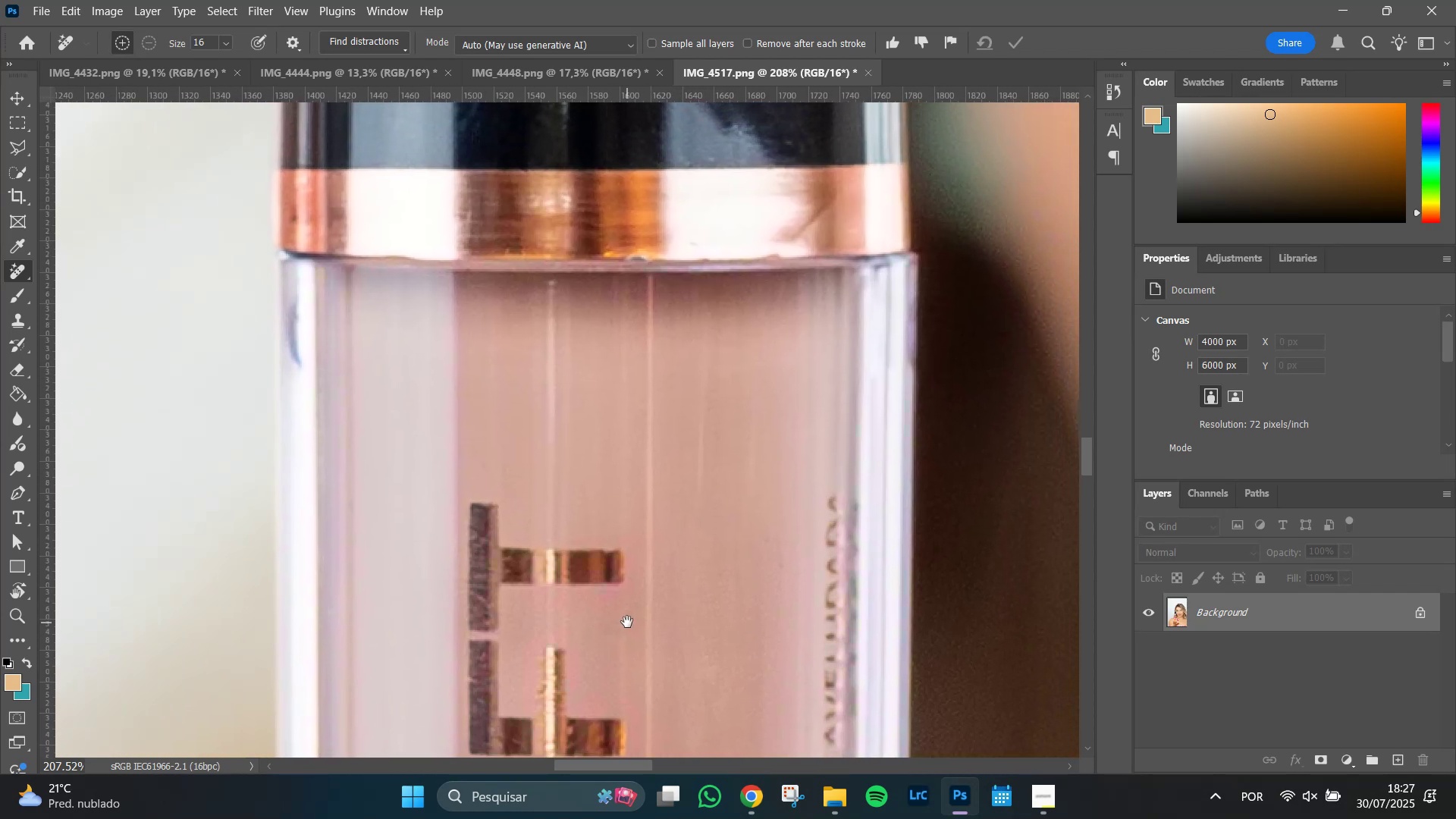 
hold_key(key=Space, duration=1.51)
 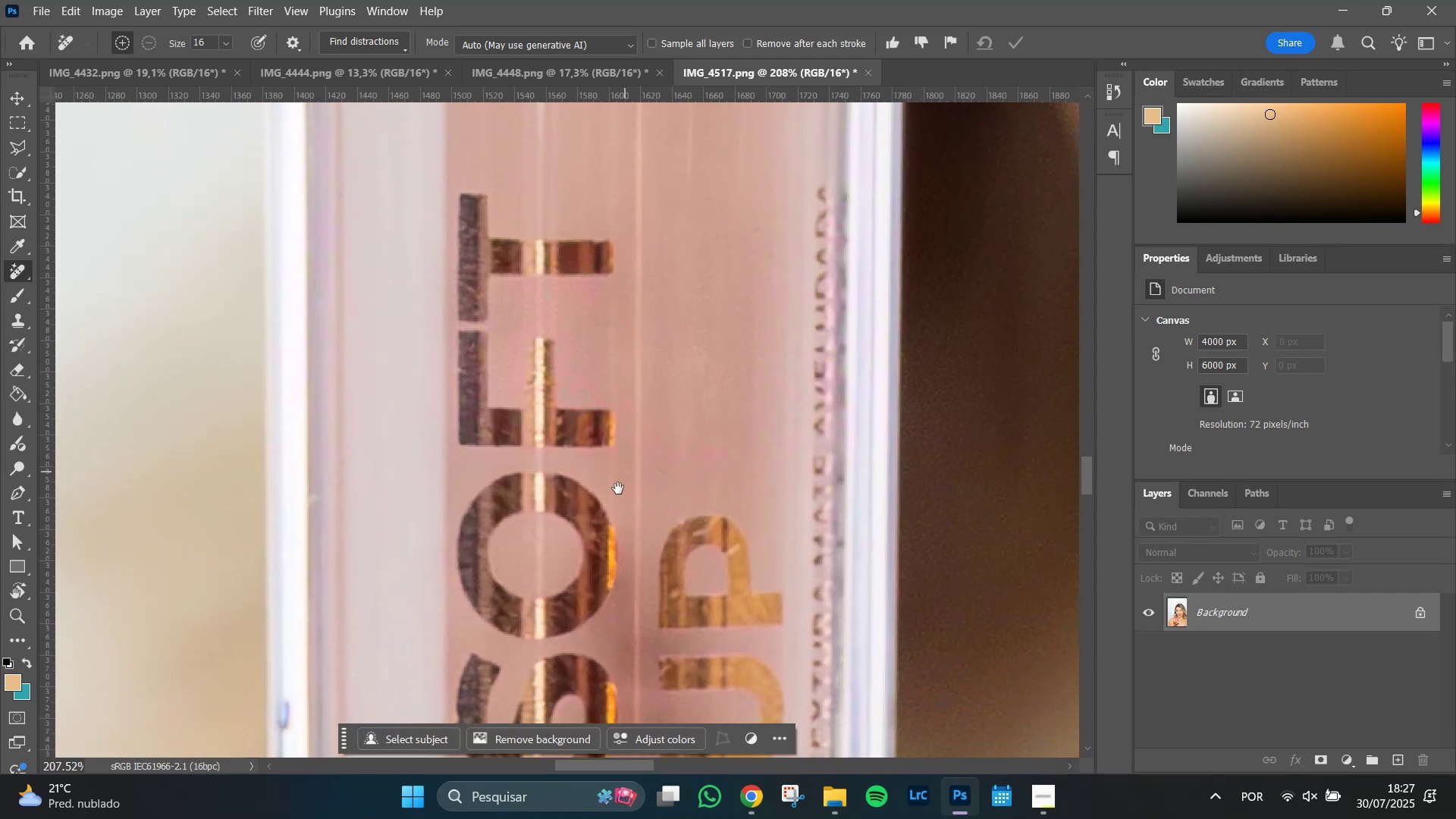 
hold_key(key=Space, duration=1.51)
 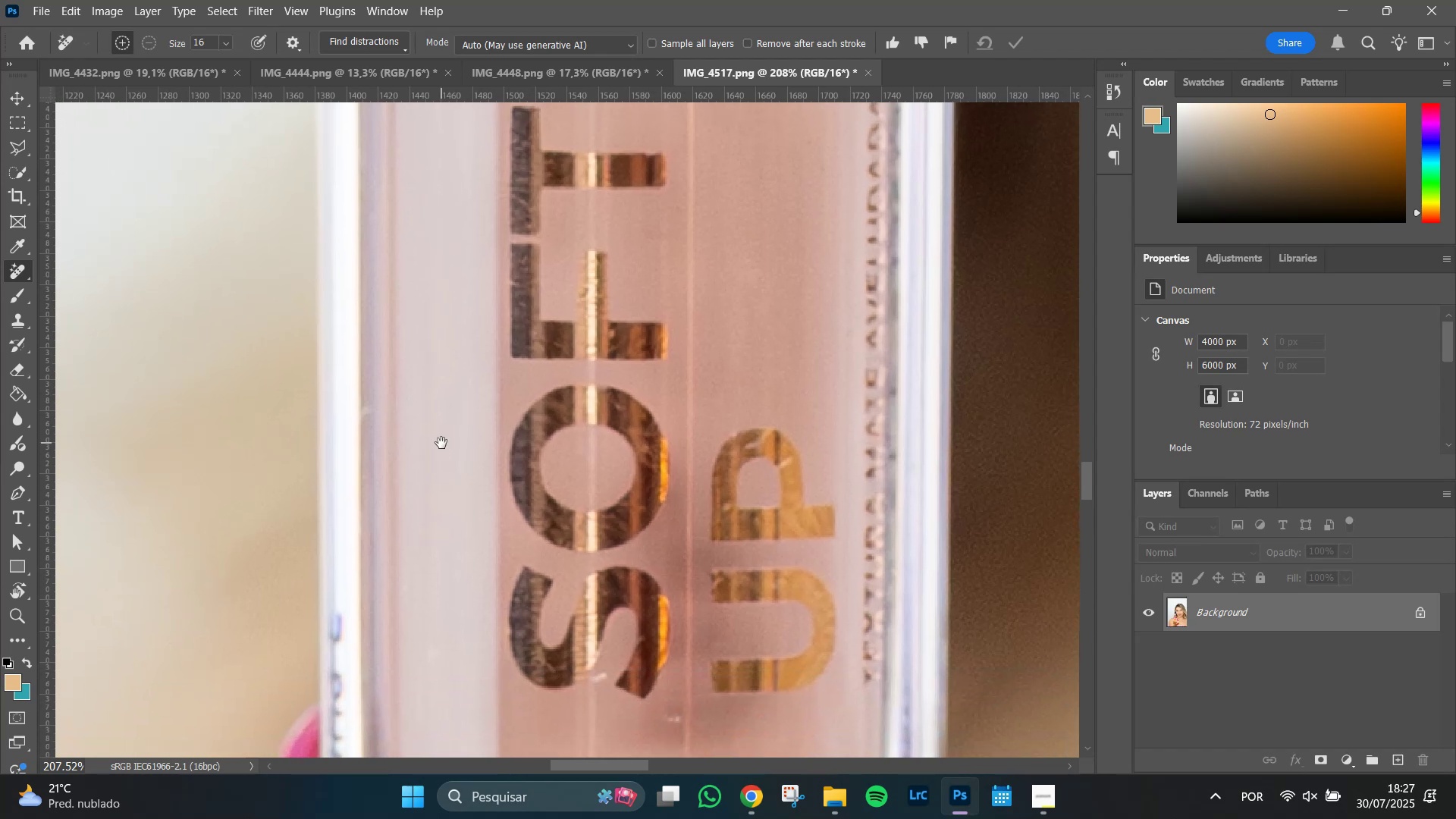 
left_click_drag(start_coordinate=[389, 530], to_coordinate=[399, 438])
 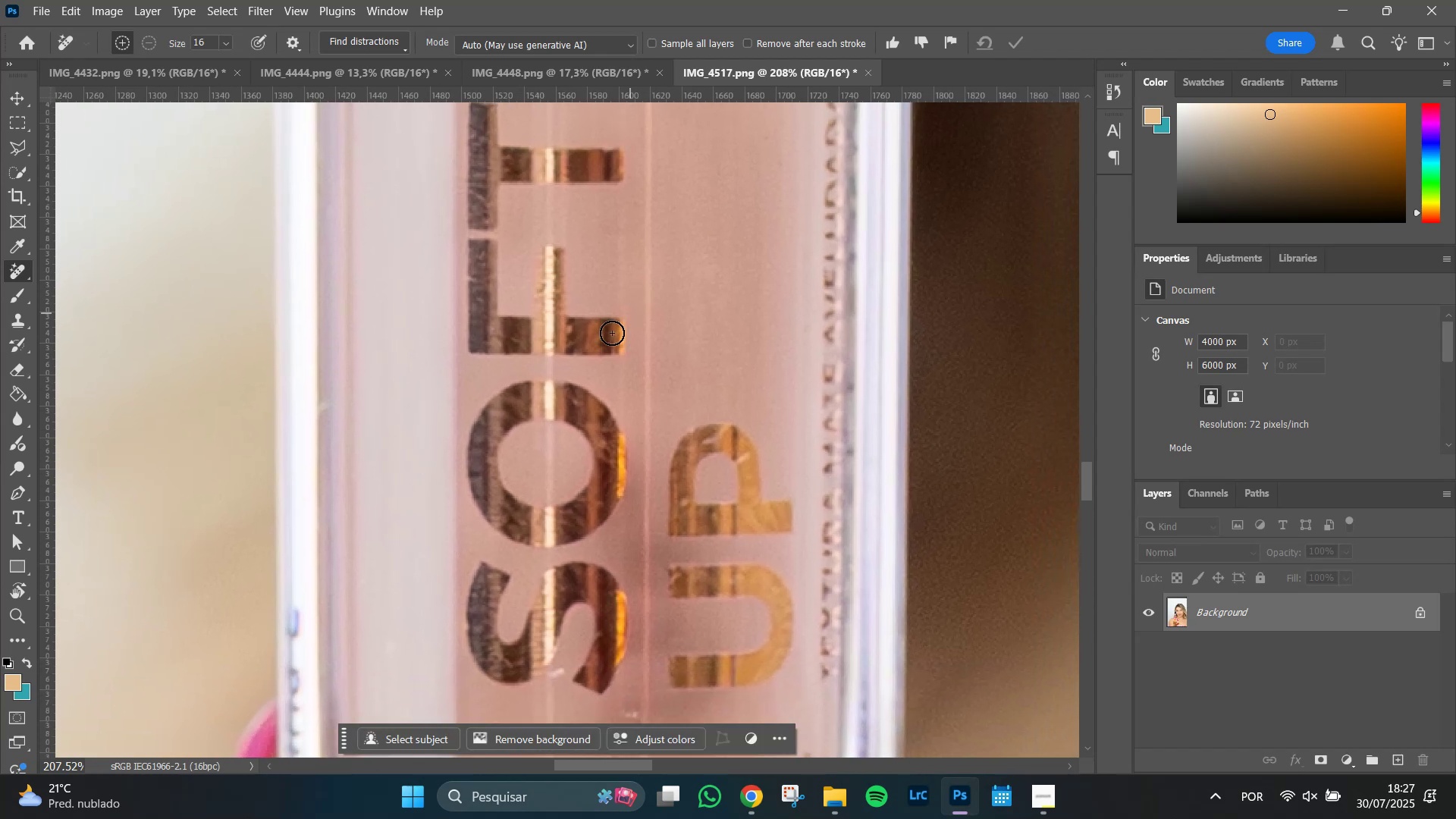 
hold_key(key=Space, duration=1.34)
 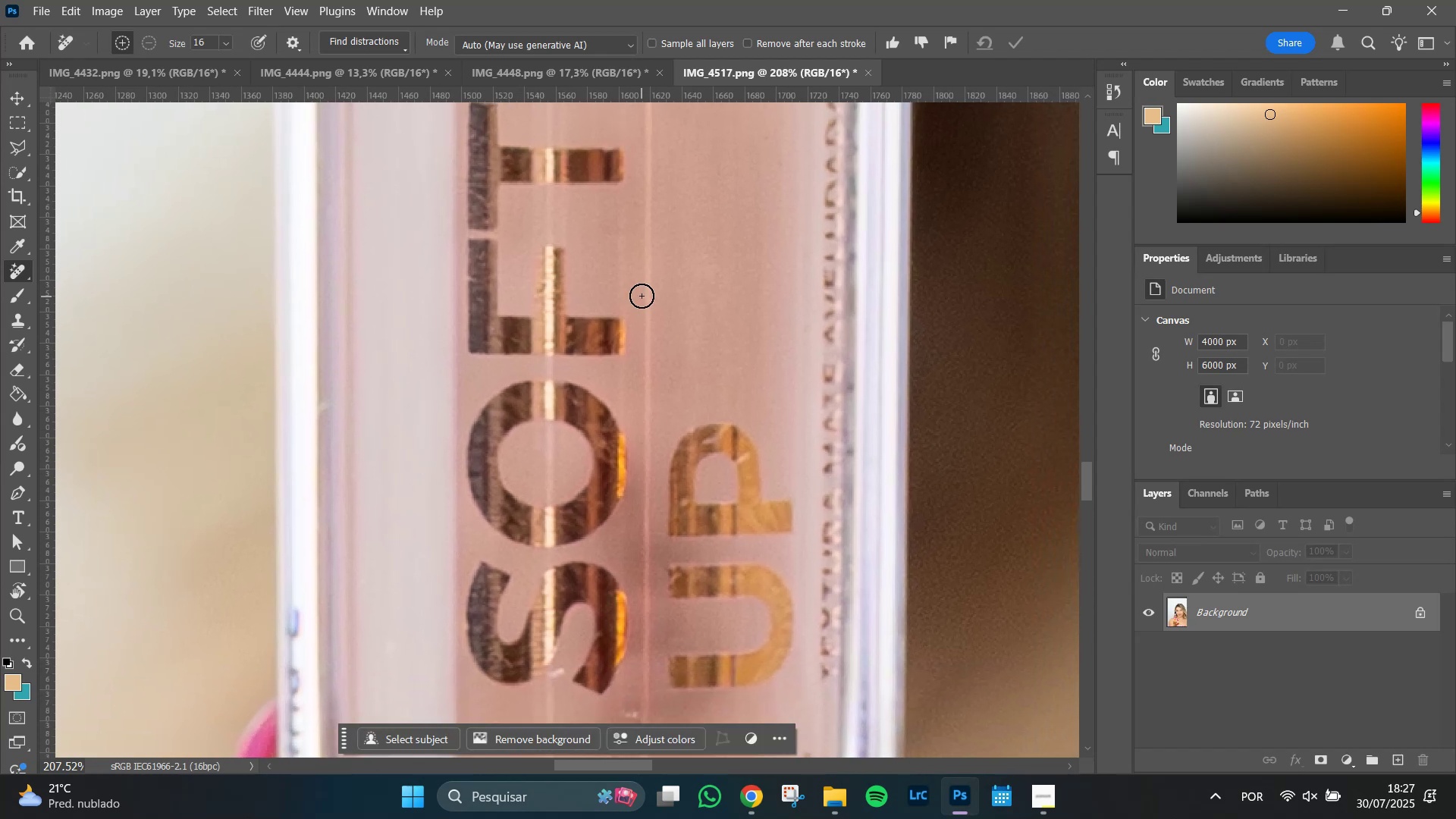 
hold_key(key=AltLeft, duration=1.51)
scroll: coordinate [601, 344], scroll_direction: up, amount: 4.0
 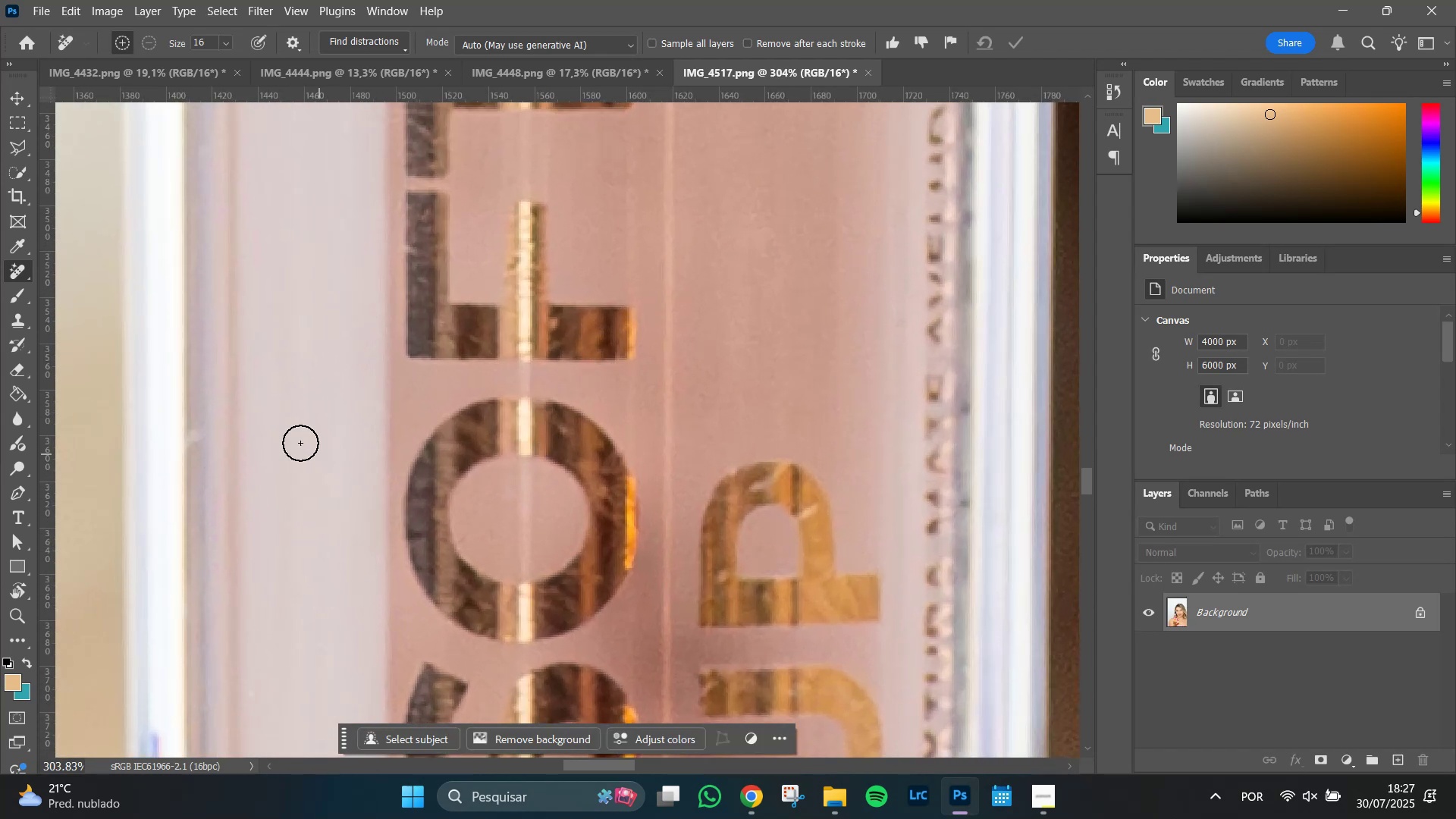 
hold_key(key=AltLeft, duration=1.09)
 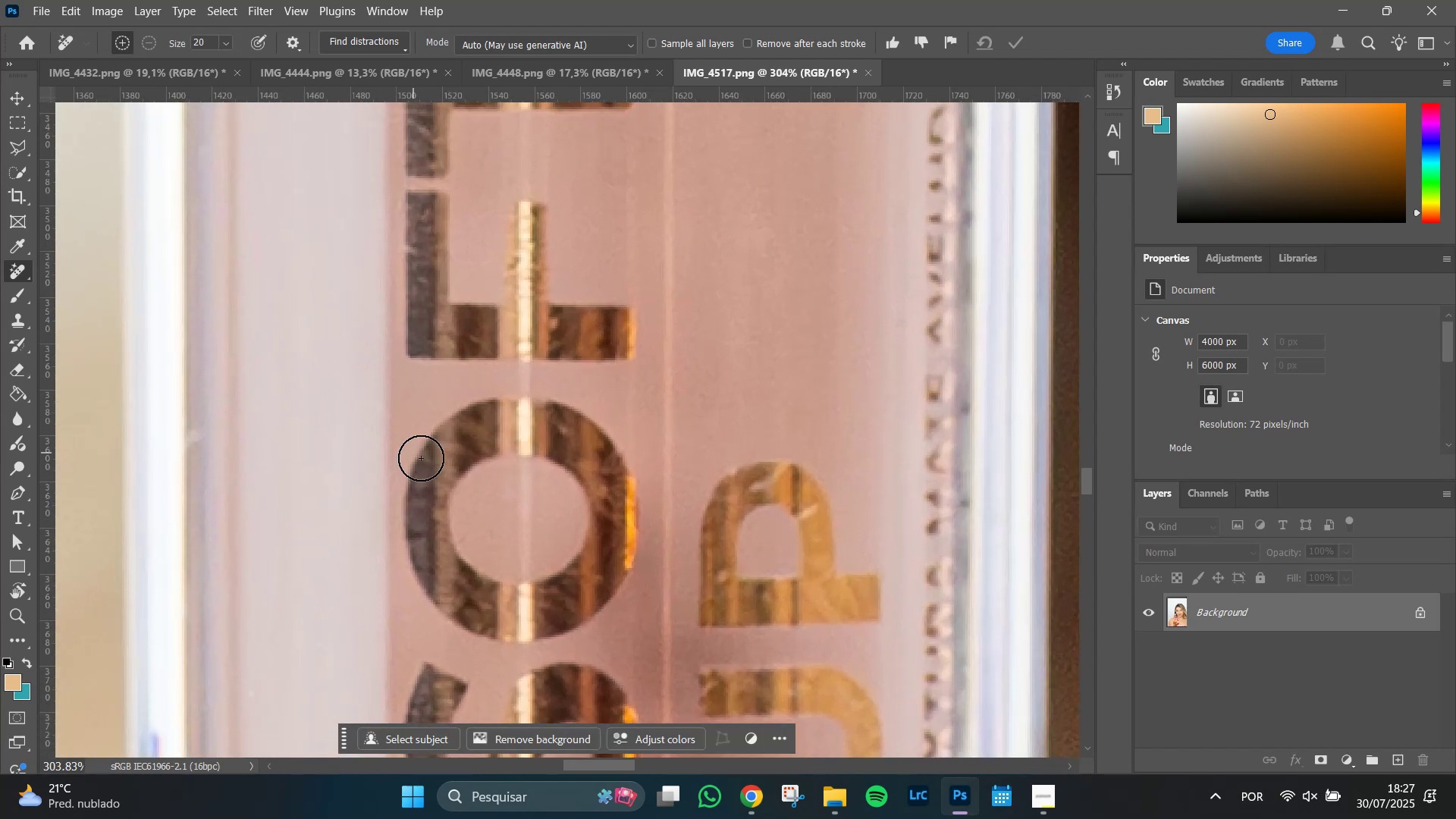 
hold_key(key=Space, duration=1.38)
 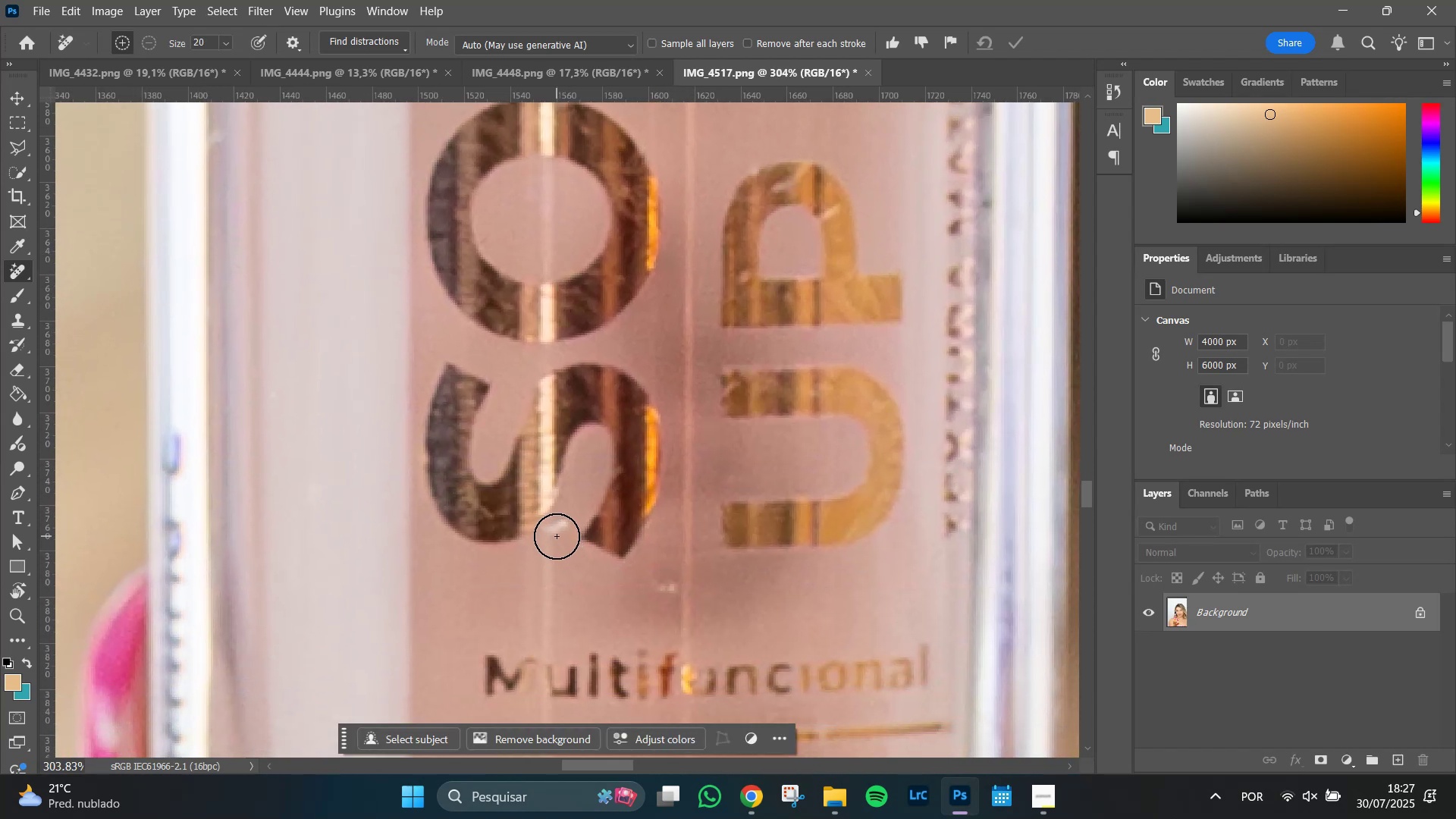 
left_click_drag(start_coordinate=[543, 552], to_coordinate=[565, 253])
 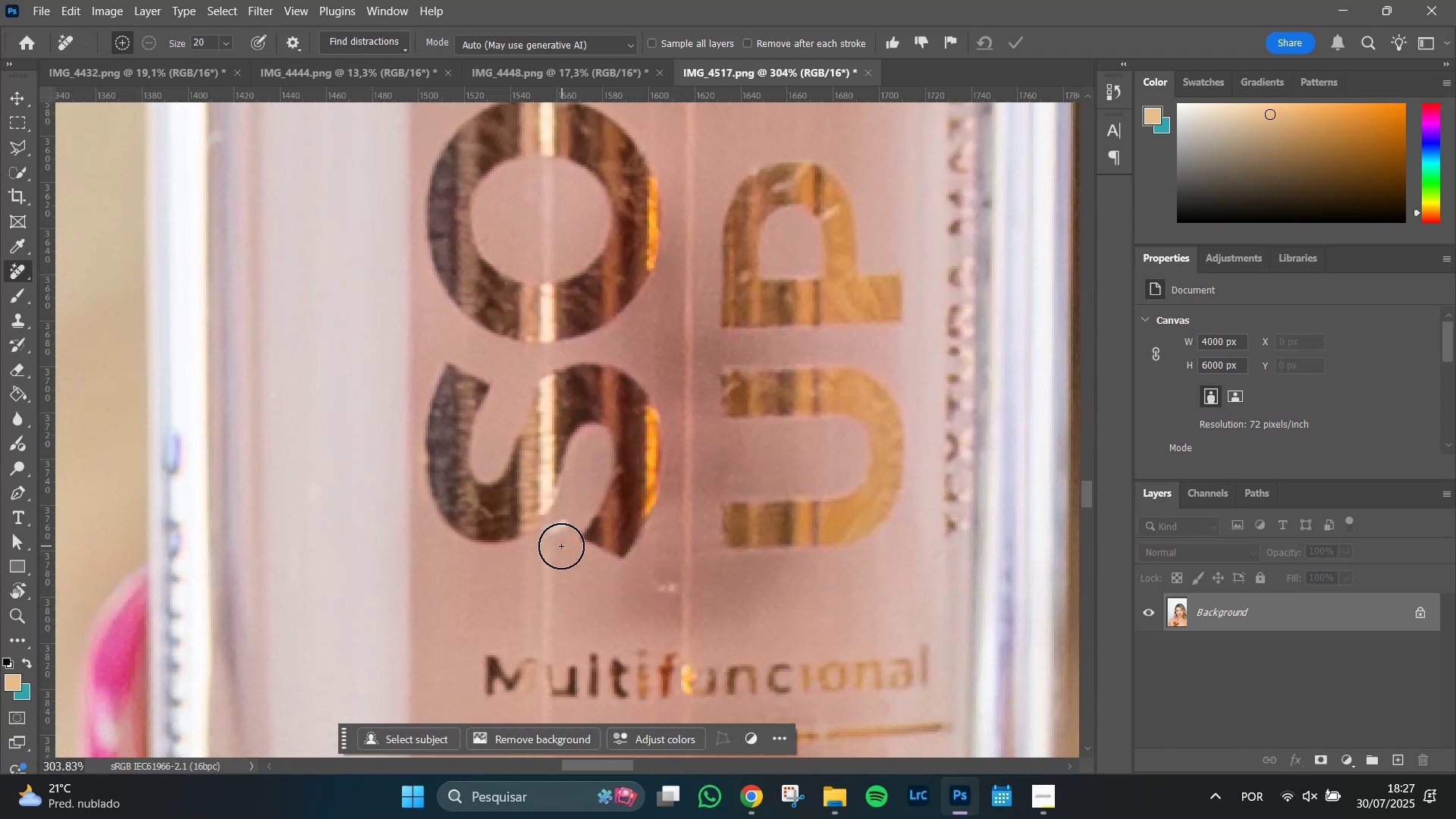 
hold_key(key=AltLeft, duration=0.62)
 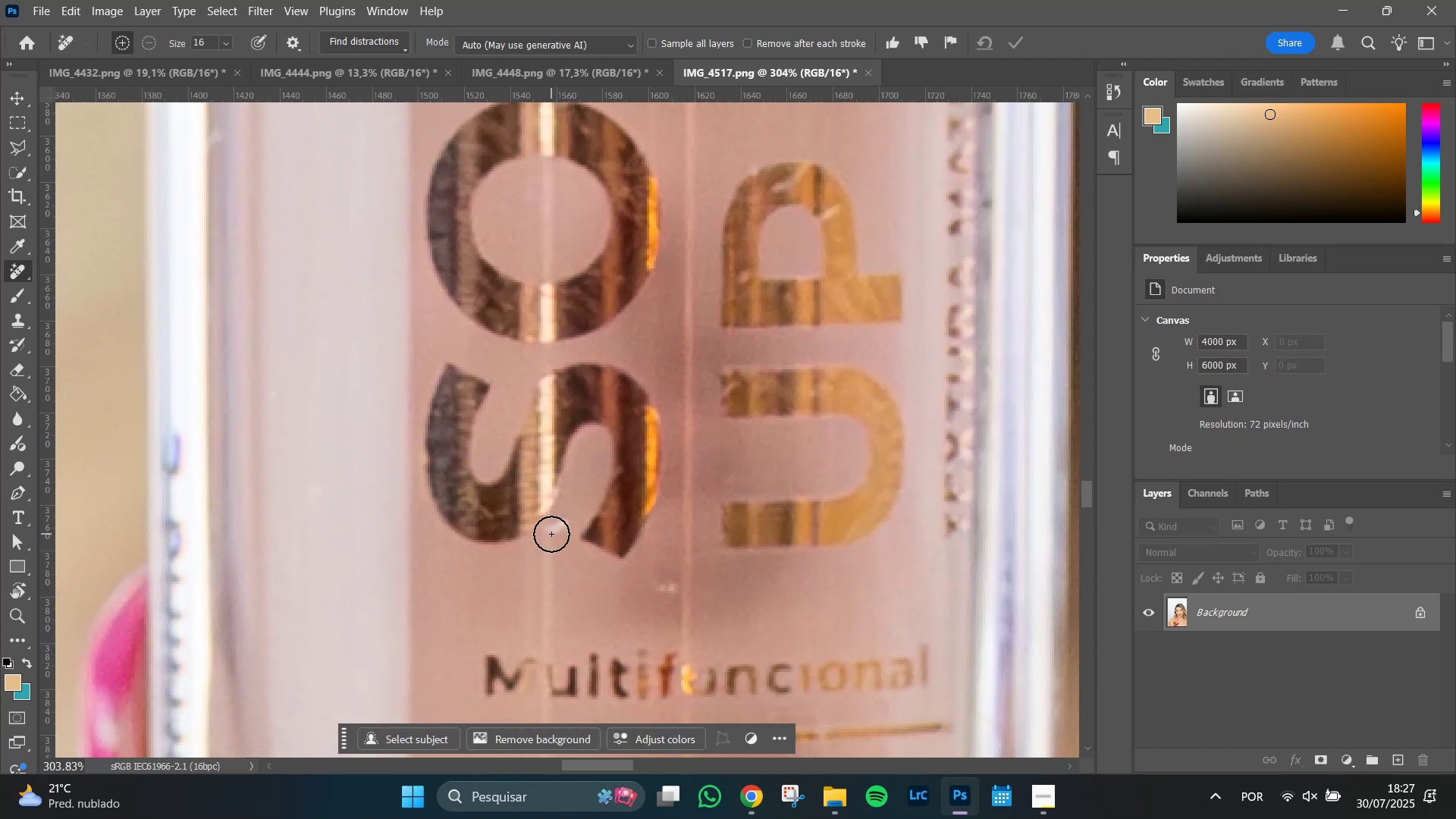 
left_click_drag(start_coordinate=[551, 533], to_coordinate=[554, 527])
 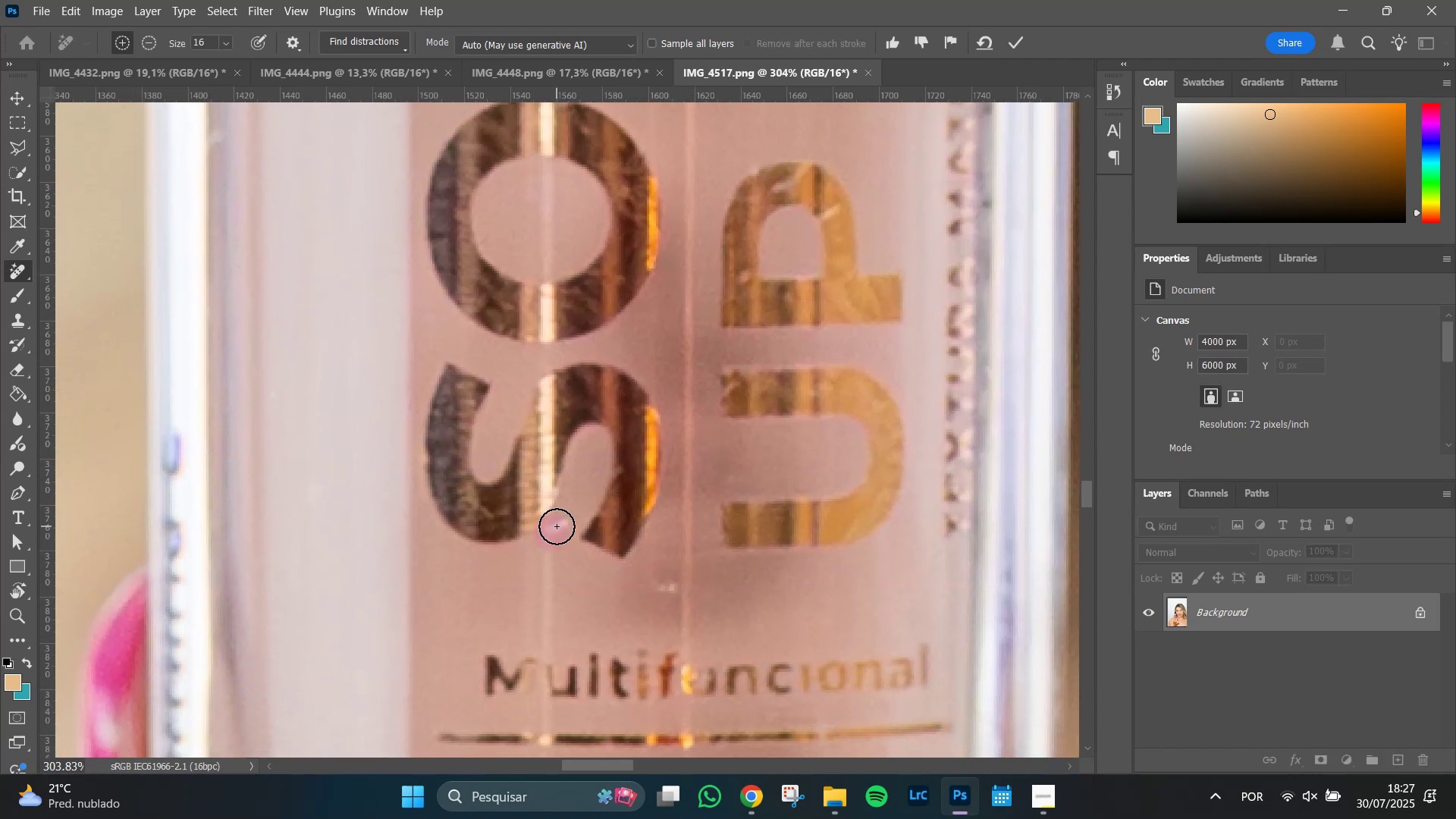 
left_click([557, 526])
 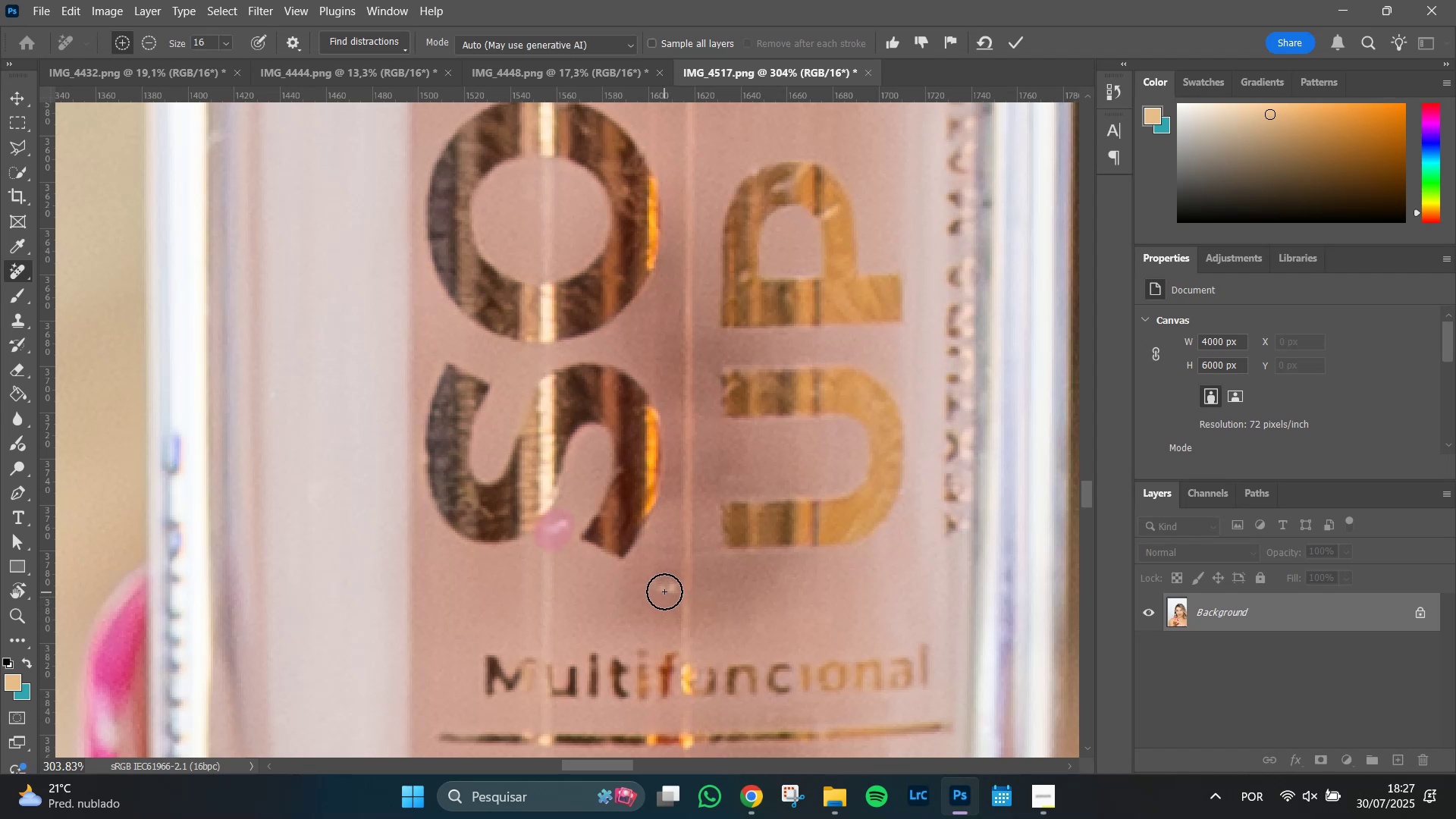 
left_click_drag(start_coordinate=[660, 590], to_coordinate=[671, 587])
 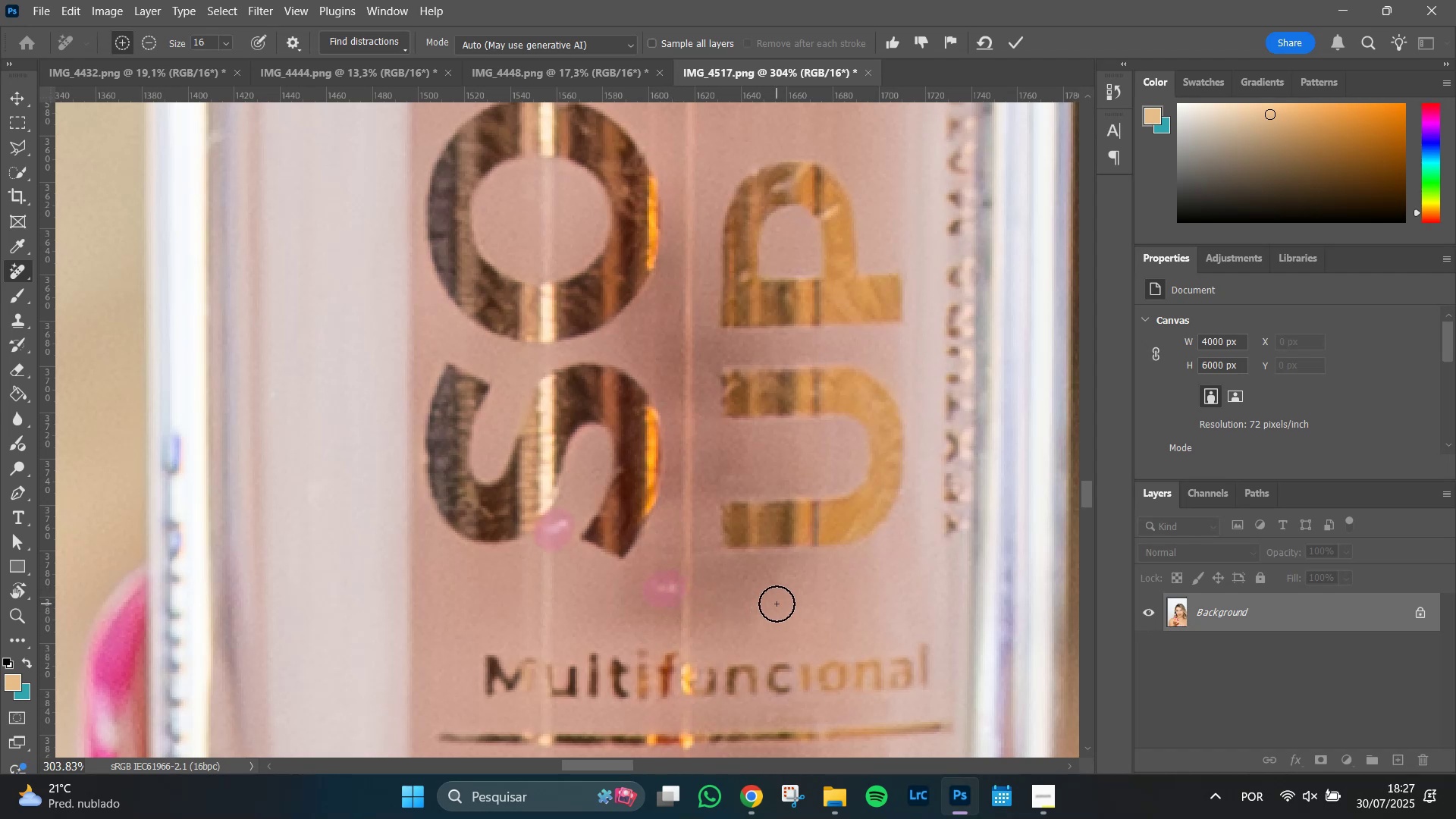 
key(Enter)
 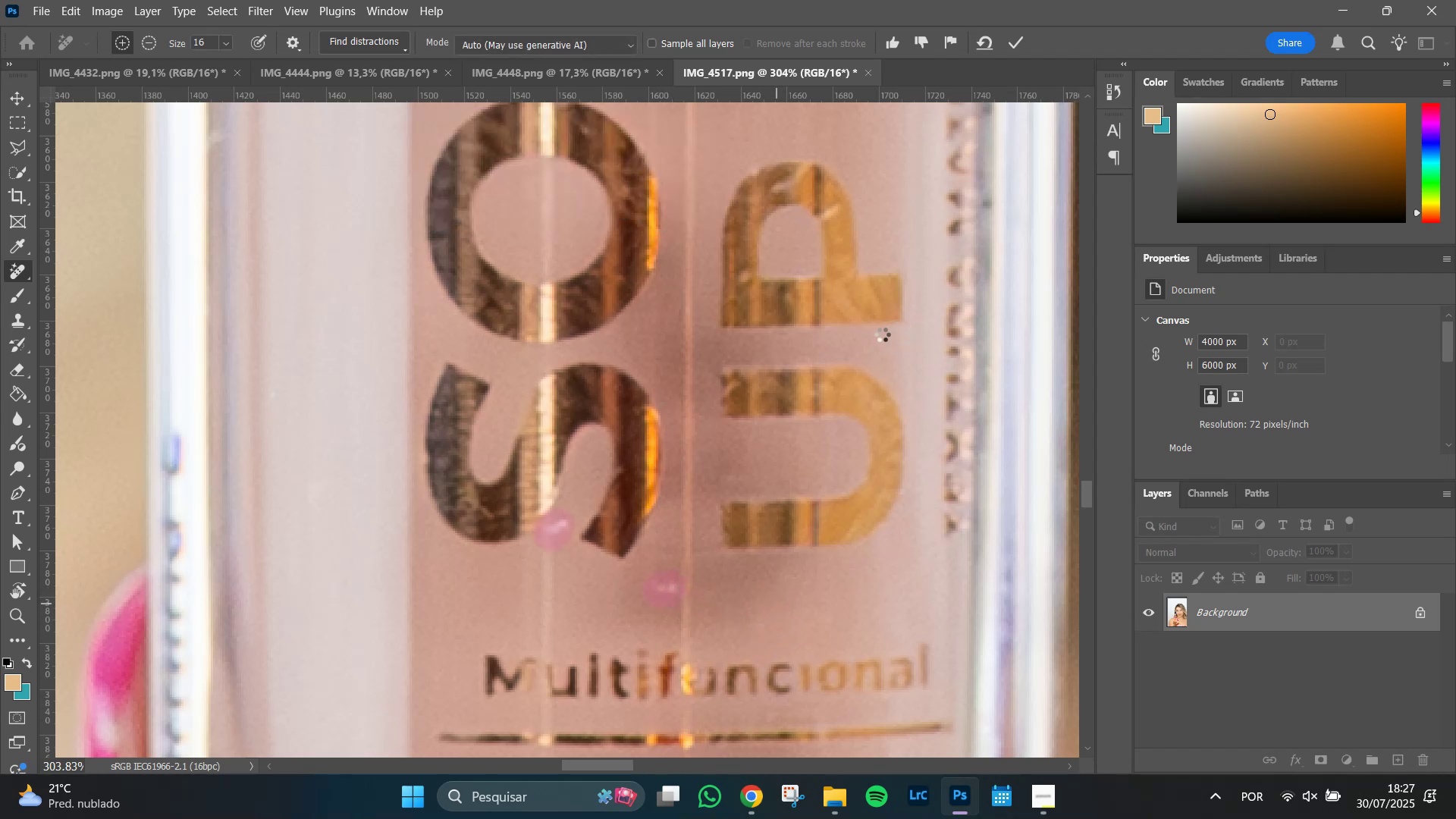 
wait(5.85)
 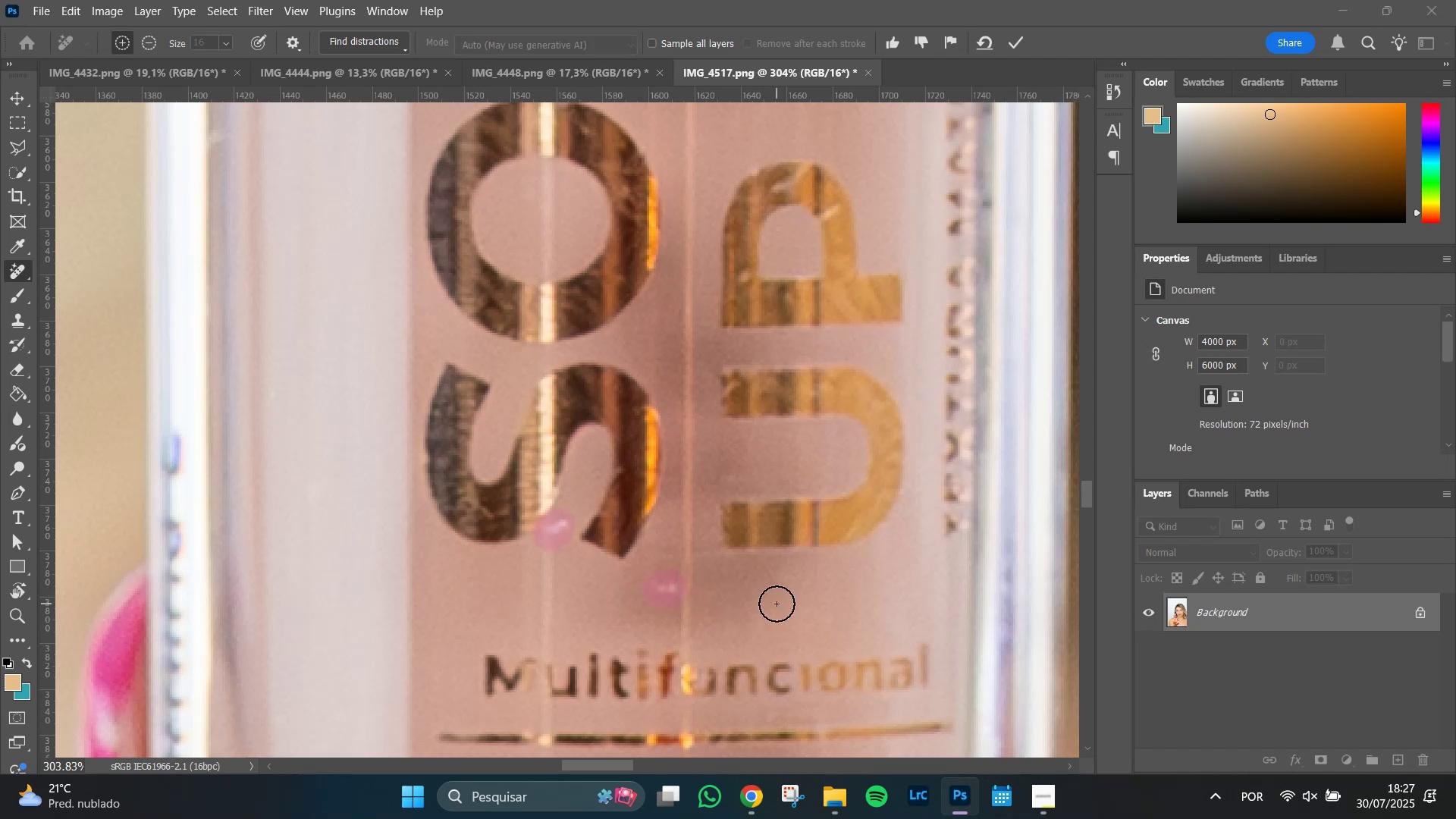 
hold_key(key=Space, duration=1.51)
 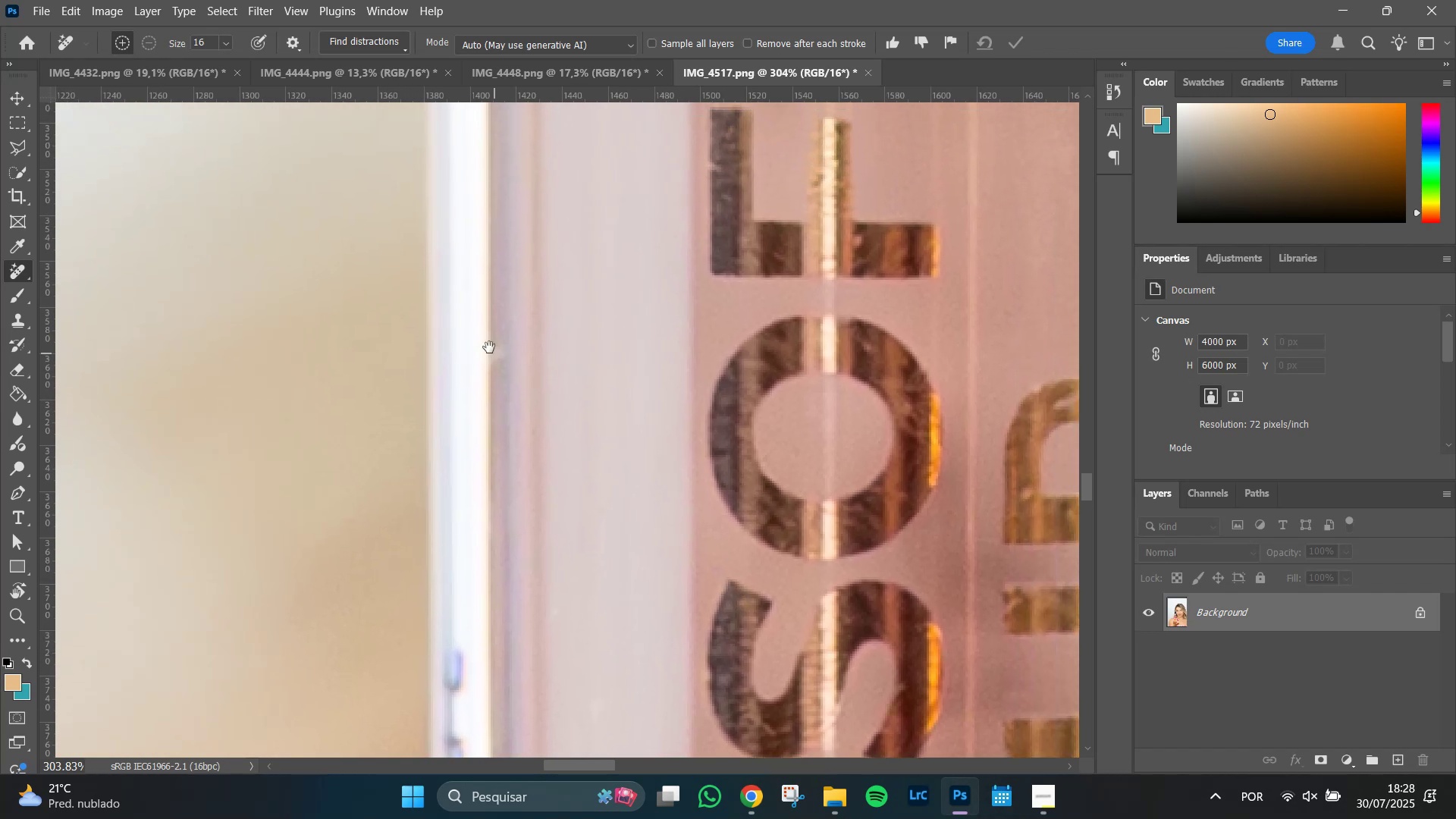 
left_click_drag(start_coordinate=[453, 363], to_coordinate=[715, 534])
 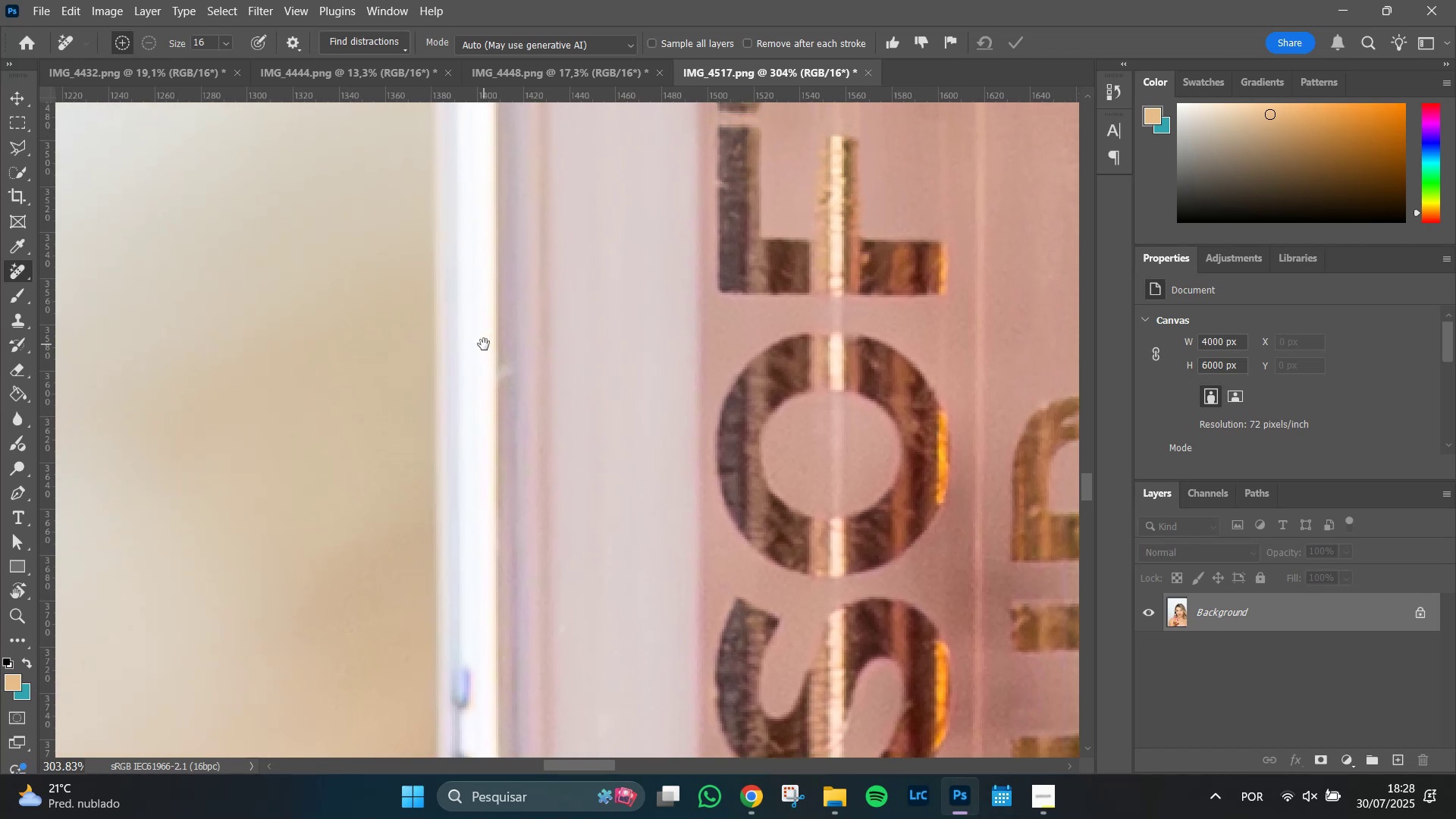 
hold_key(key=Space, duration=0.5)
 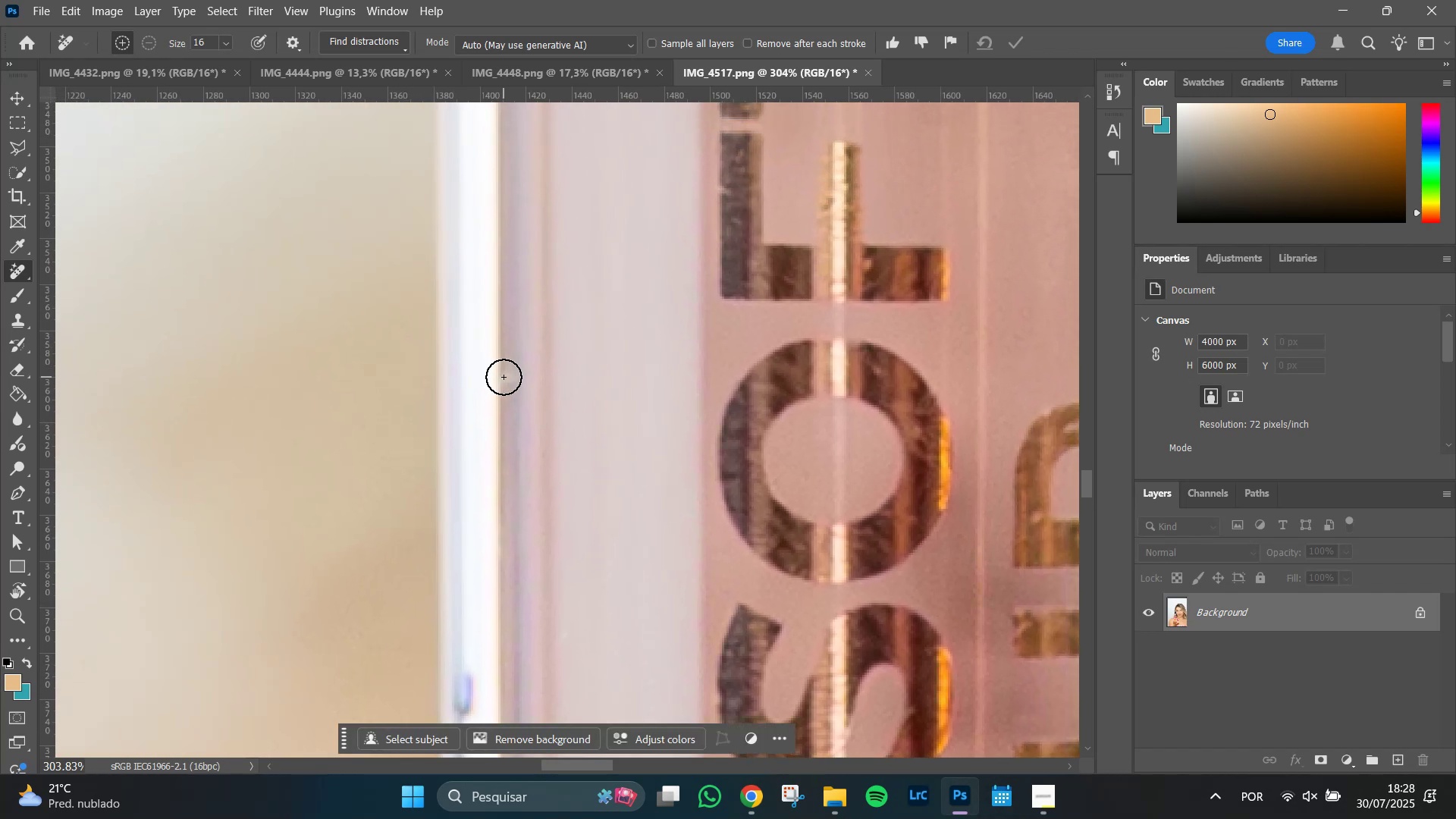 
left_click_drag(start_coordinate=[504, 378], to_coordinate=[508, 378])
 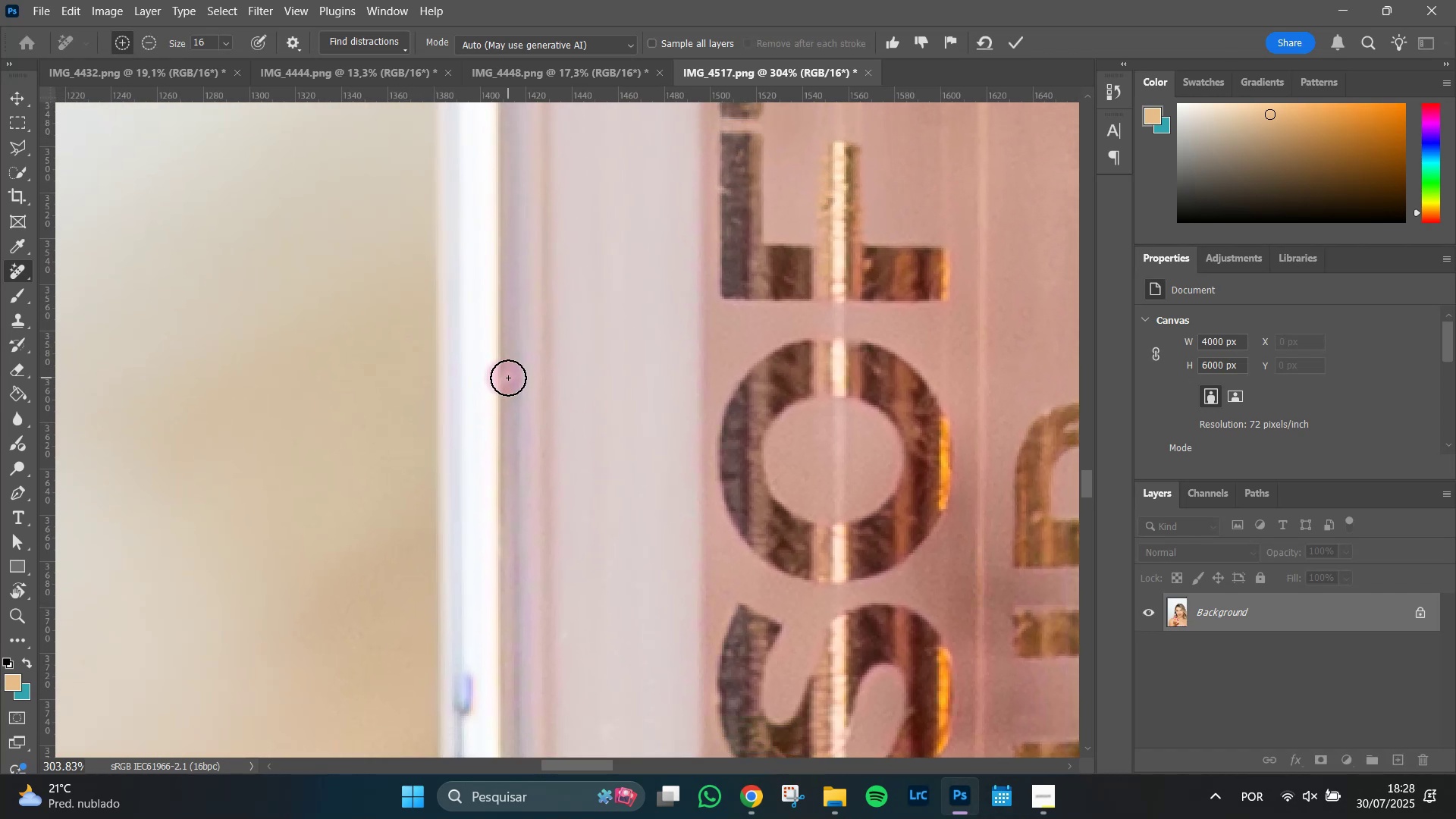 
key(Enter)
 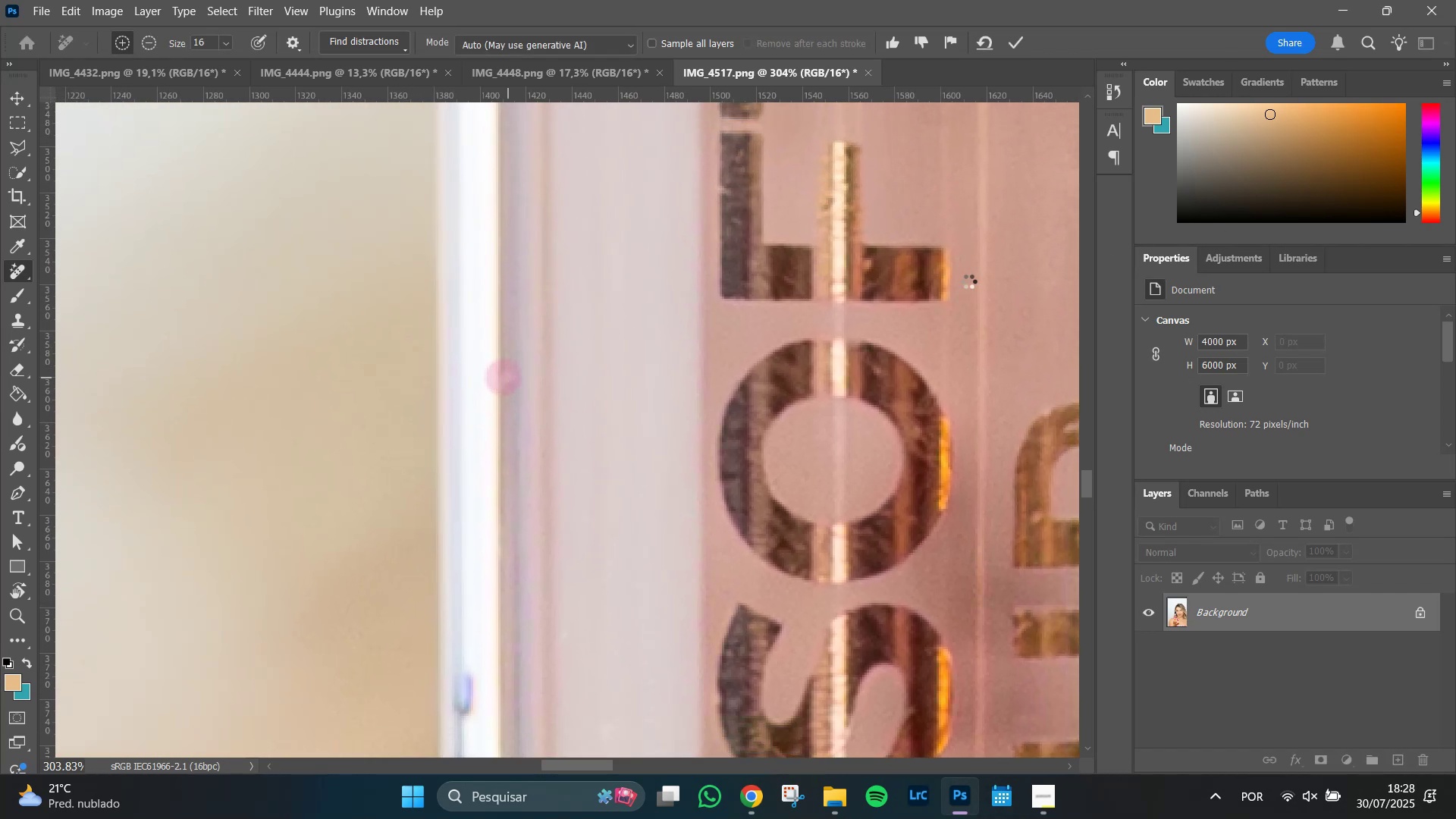 
hold_key(key=Space, duration=1.51)
 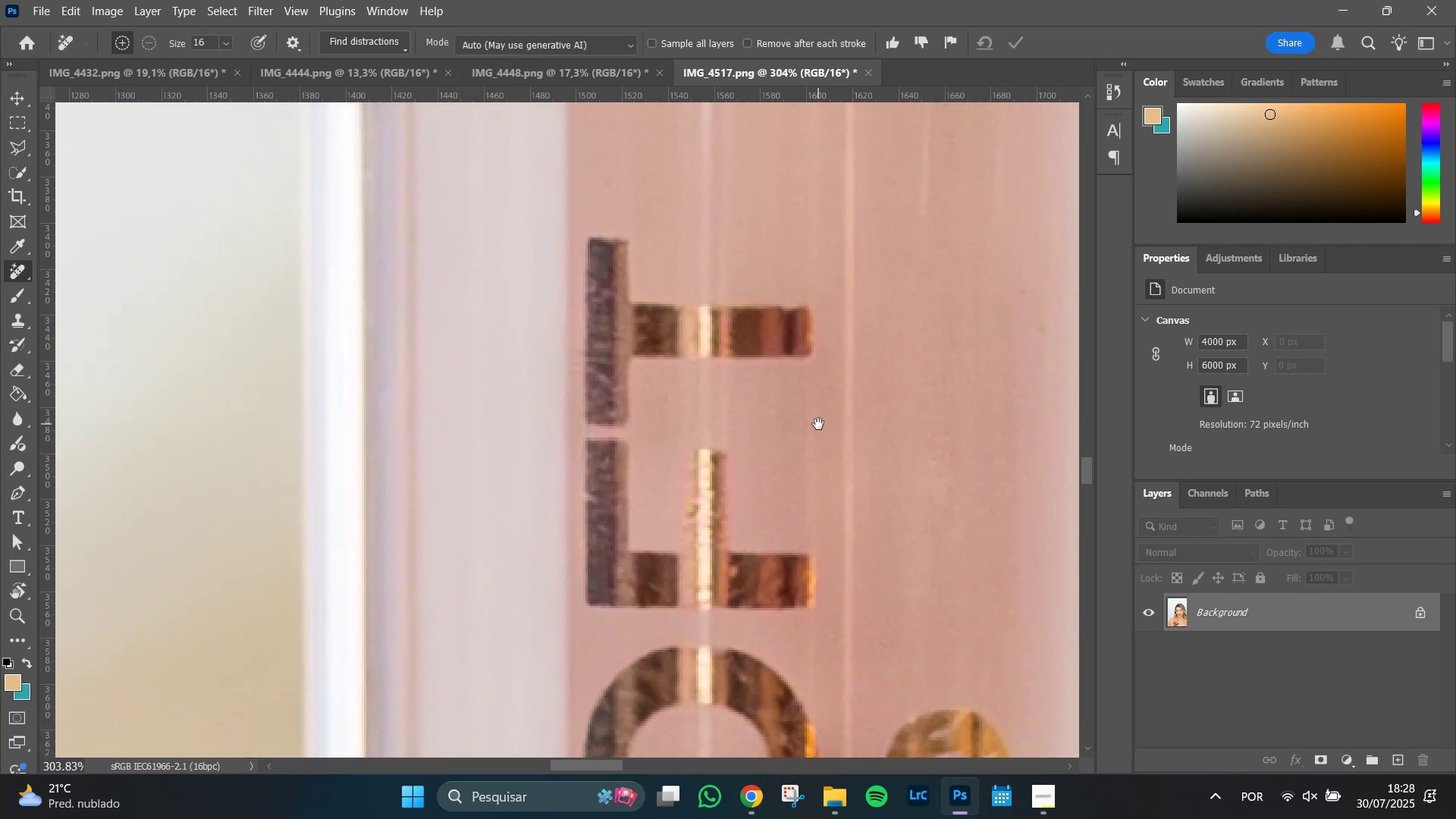 
left_click_drag(start_coordinate=[925, 210], to_coordinate=[822, 573])
 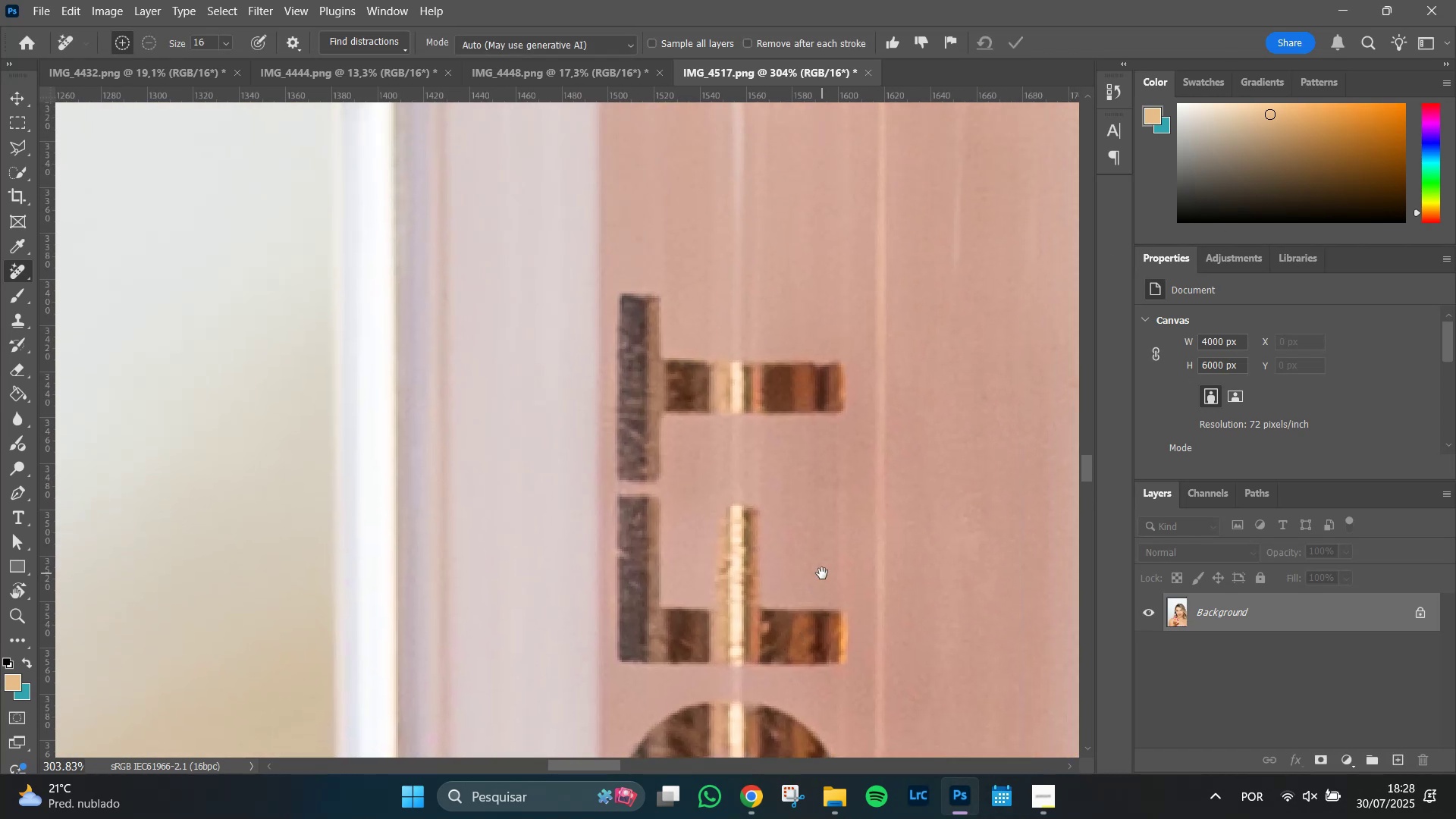 
left_click_drag(start_coordinate=[822, 573], to_coordinate=[818, 424])
 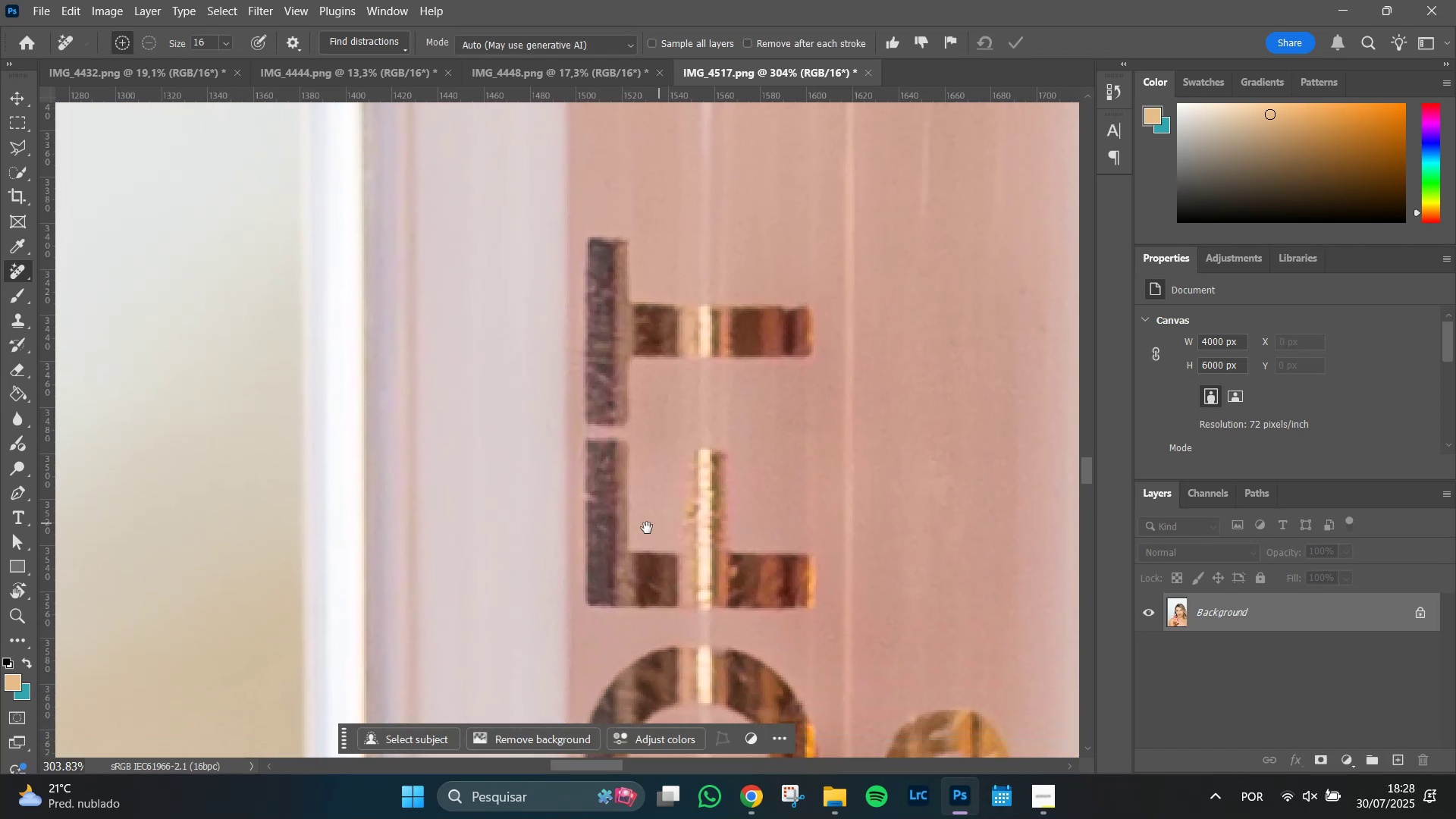 
hold_key(key=Space, duration=1.15)
 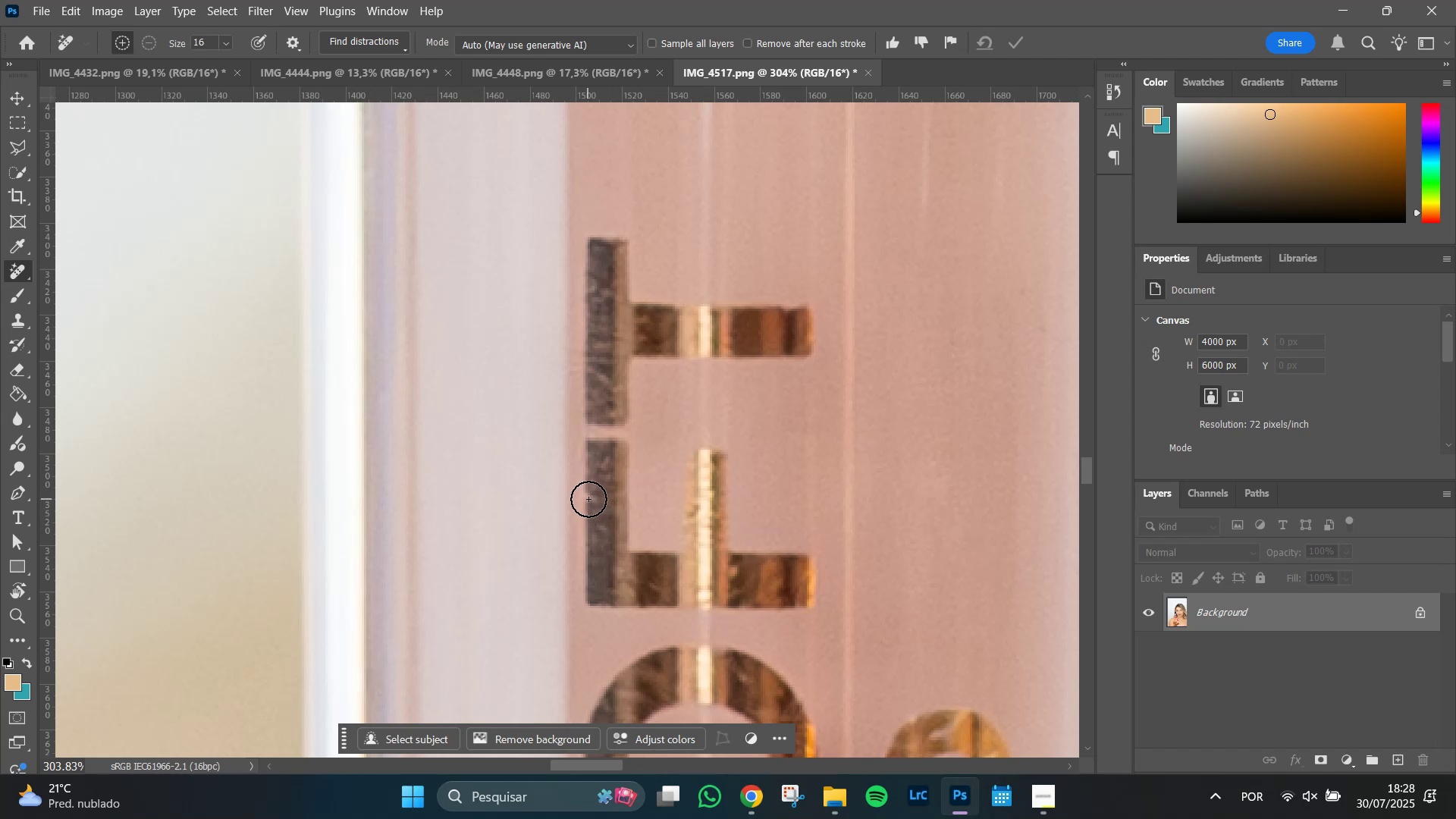 
hold_key(key=AltLeft, duration=0.73)
 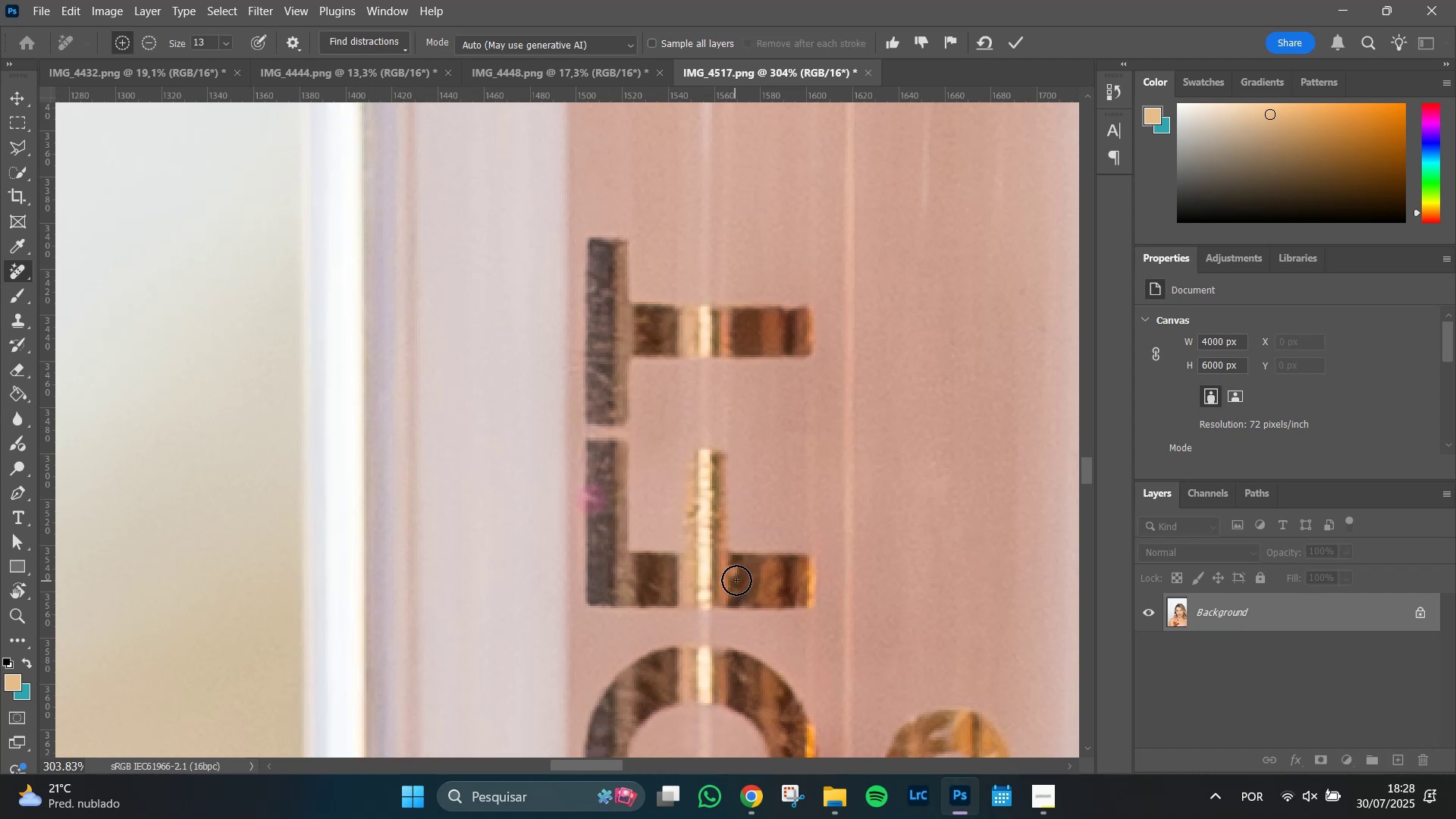 
left_click([736, 573])
 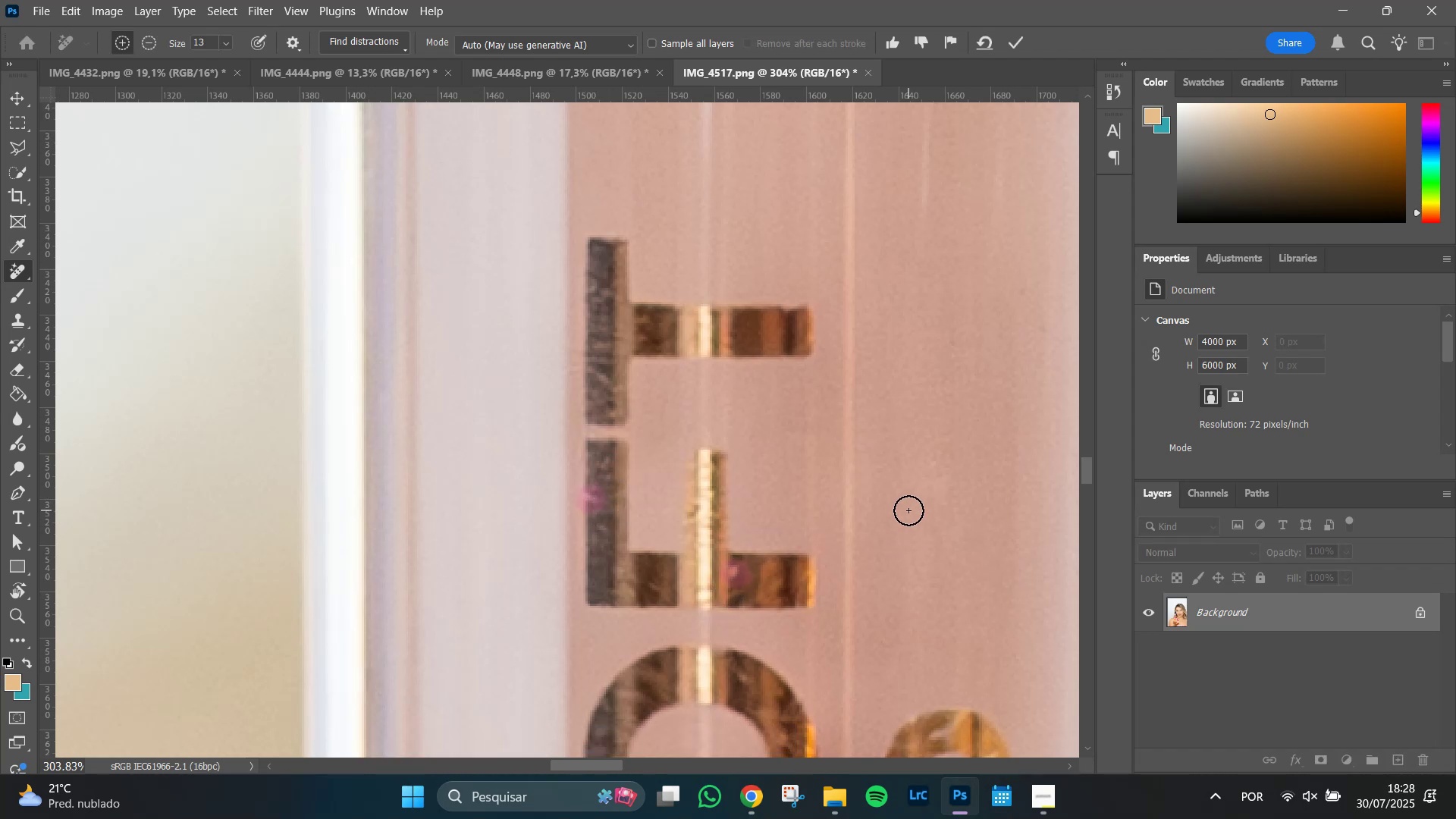 
key(Enter)
 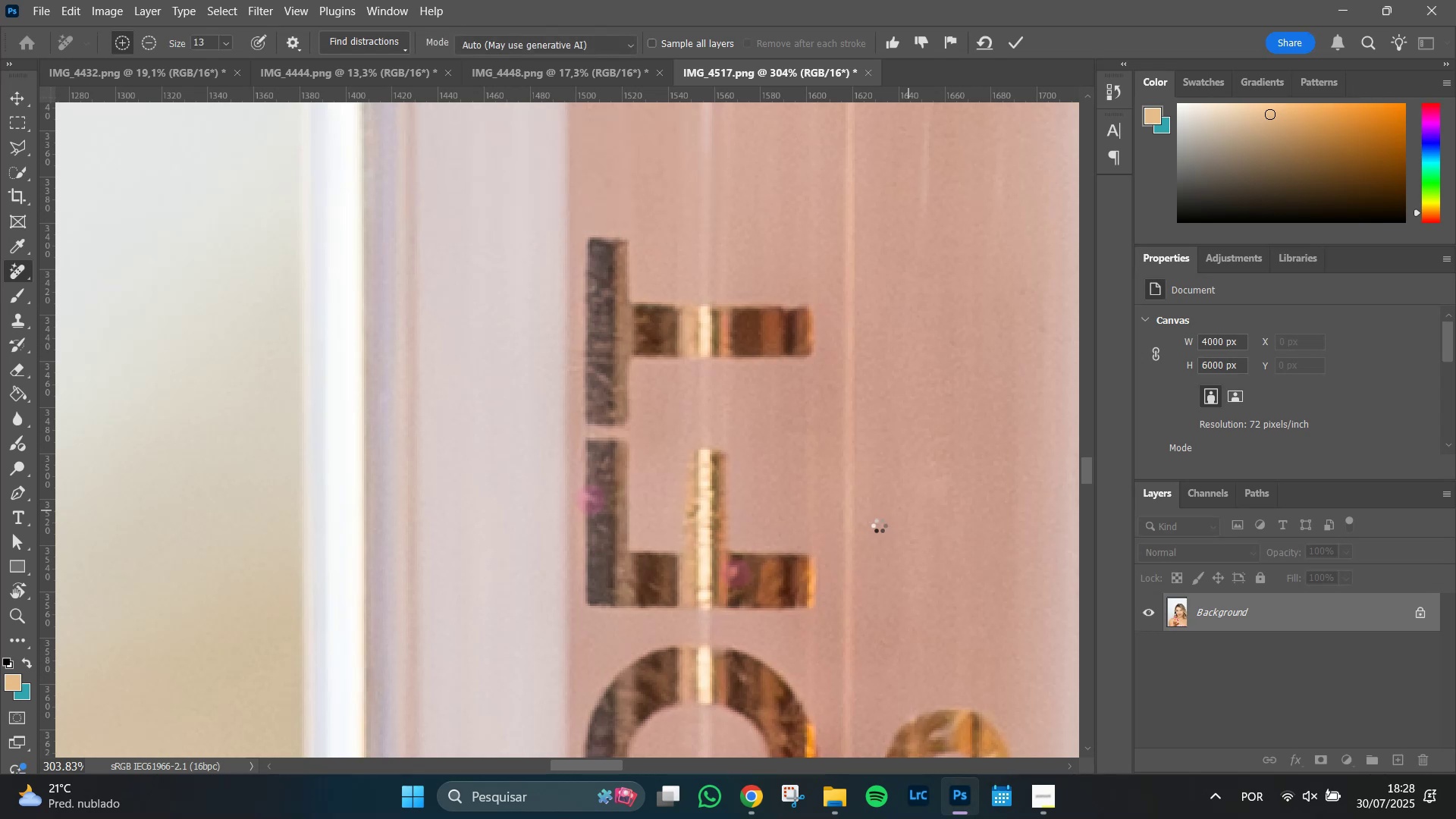 
wait(5.48)
 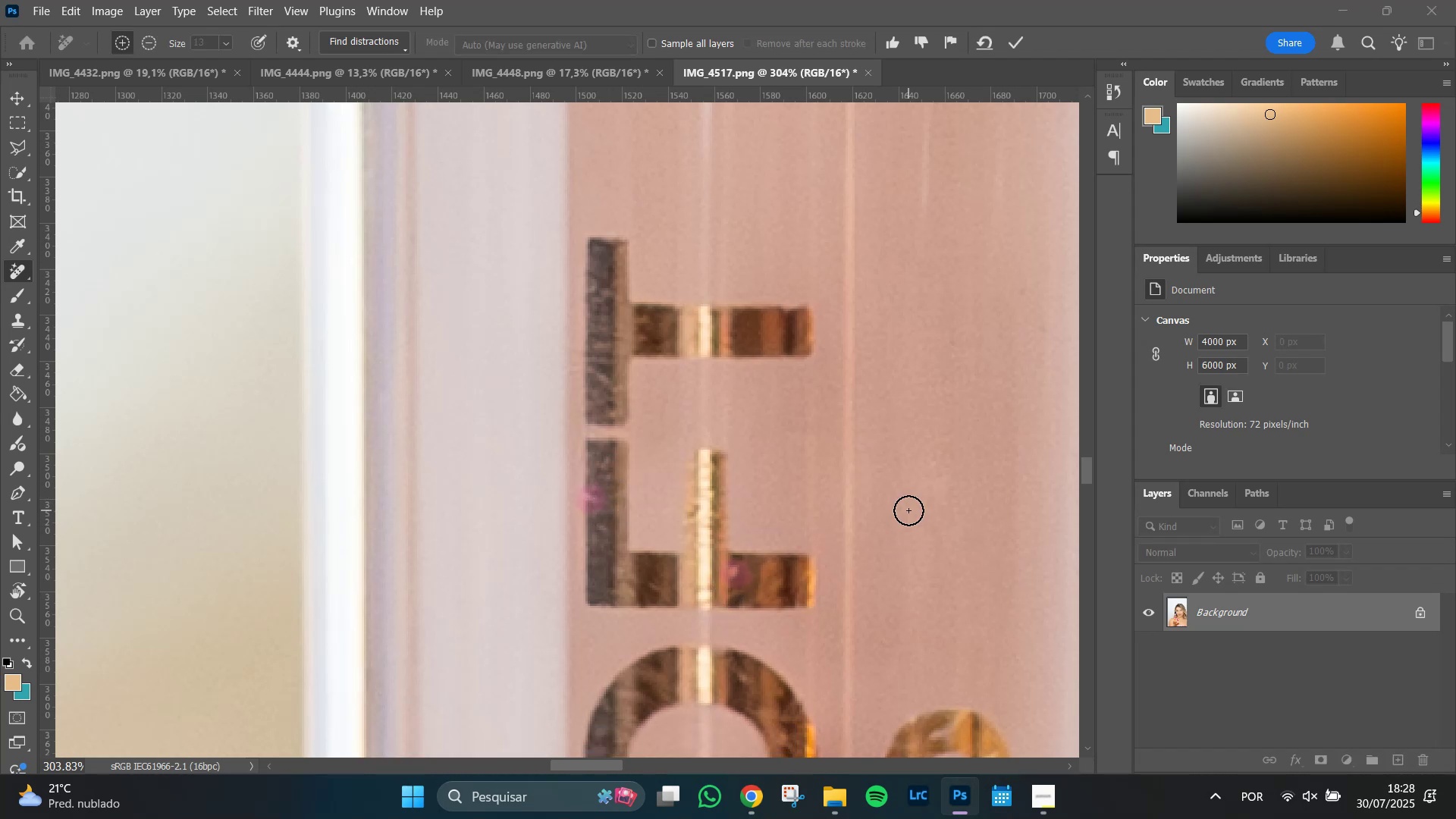 
hold_key(key=Space, duration=1.53)
 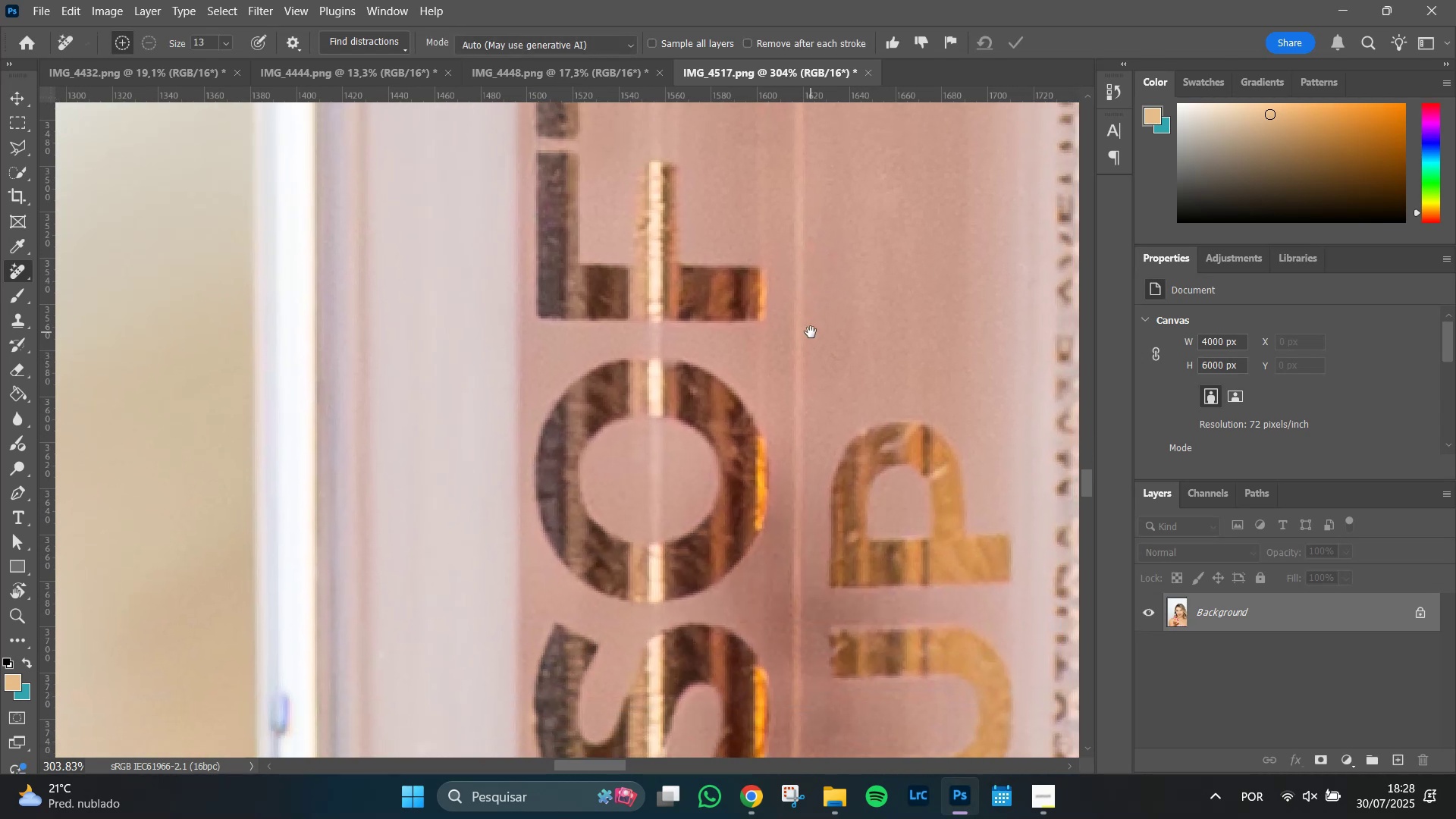 
left_click_drag(start_coordinate=[874, 598], to_coordinate=[843, 369])
 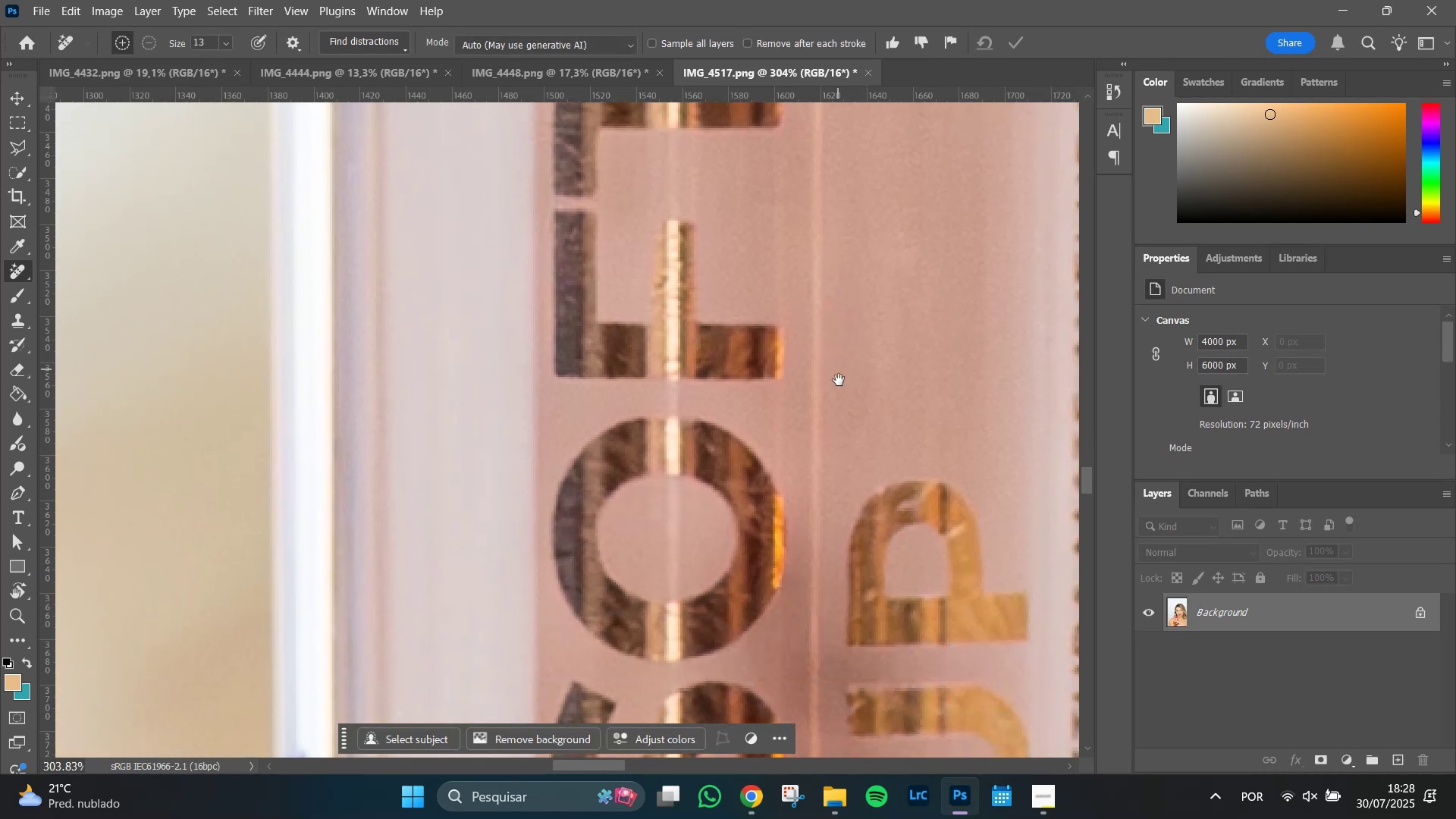 
hold_key(key=Space, duration=0.7)
 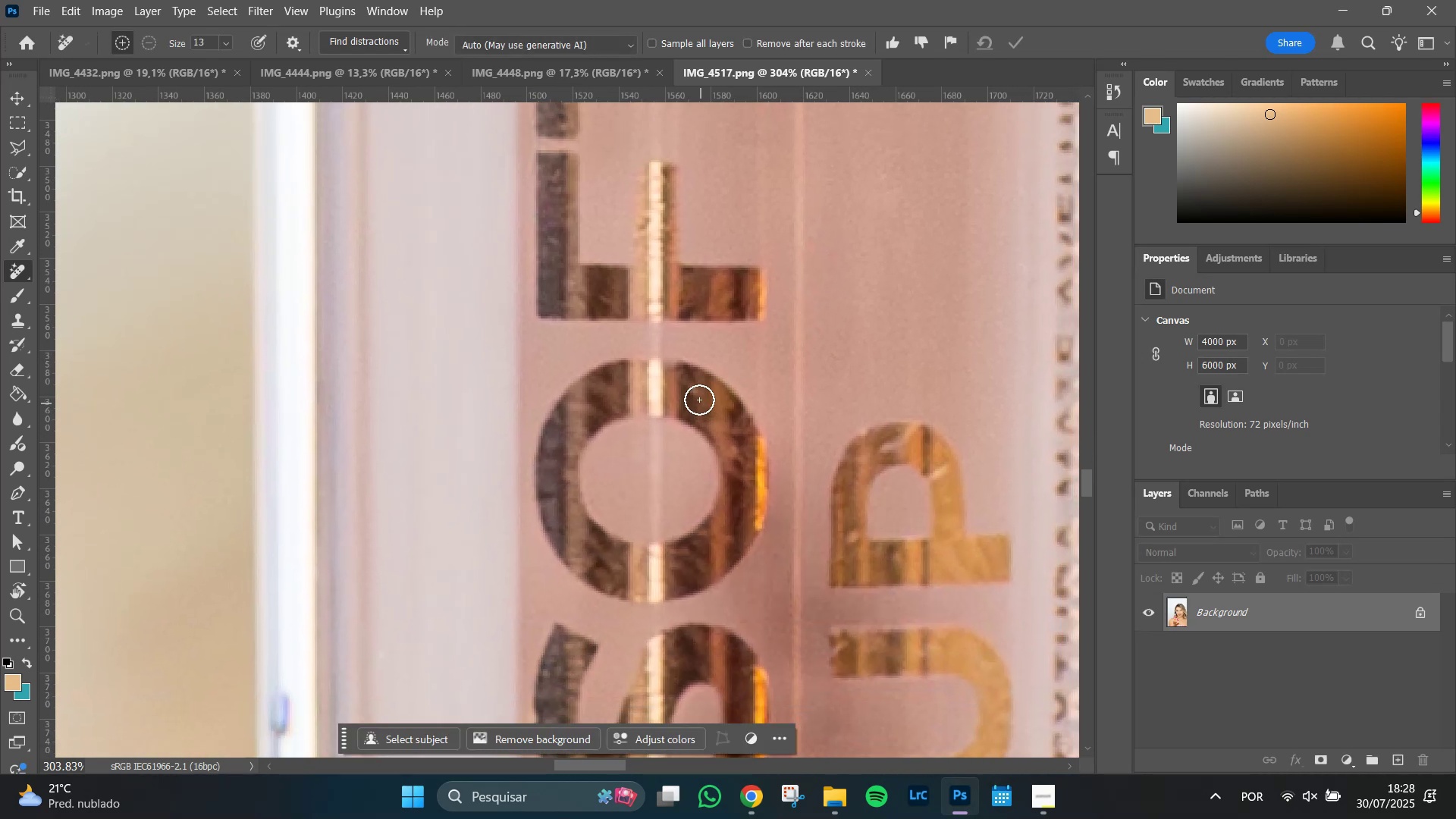 
left_click_drag(start_coordinate=[828, 391], to_coordinate=[811, 332])
 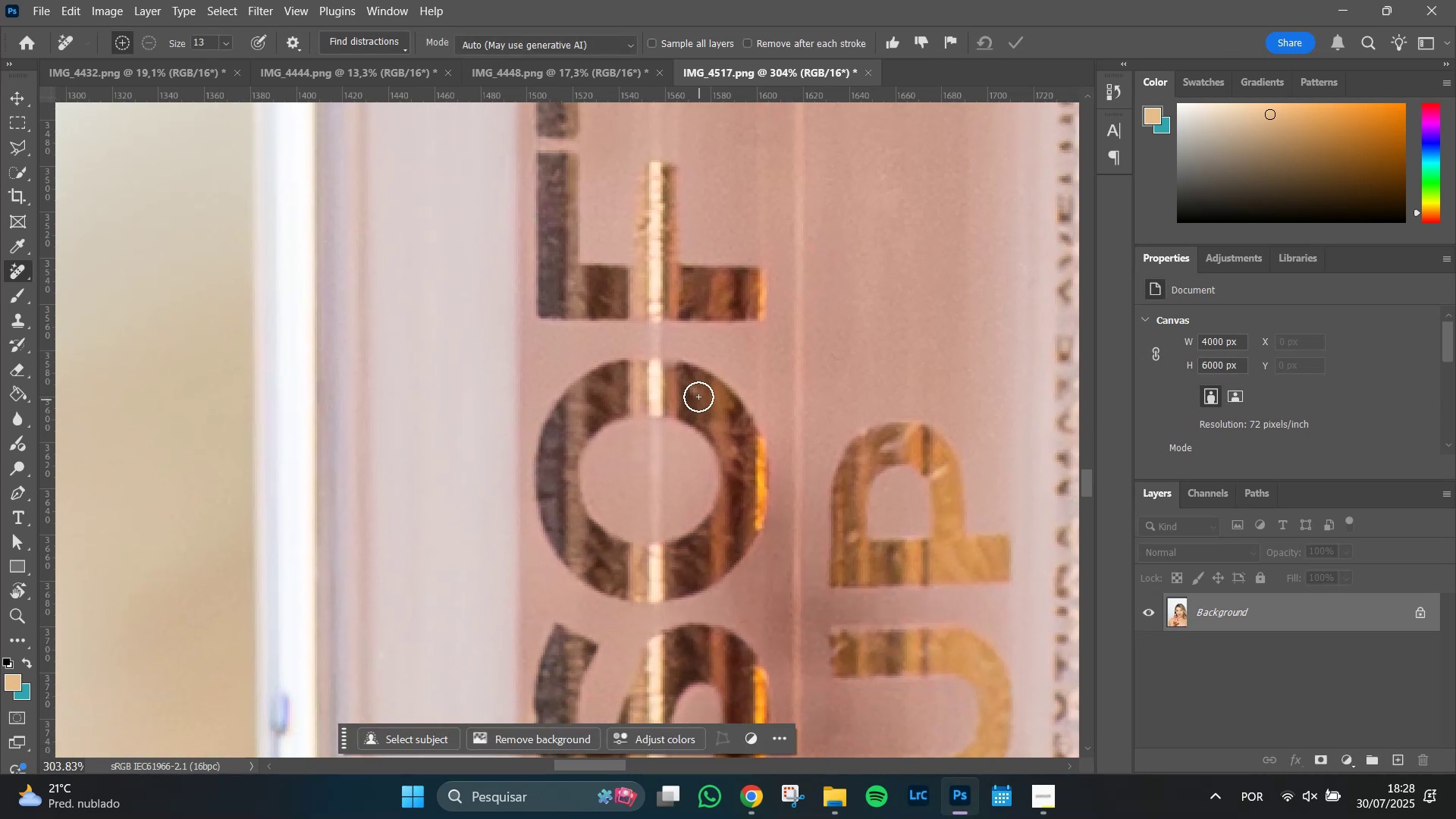 
left_click_drag(start_coordinate=[698, 394], to_coordinate=[694, 395])
 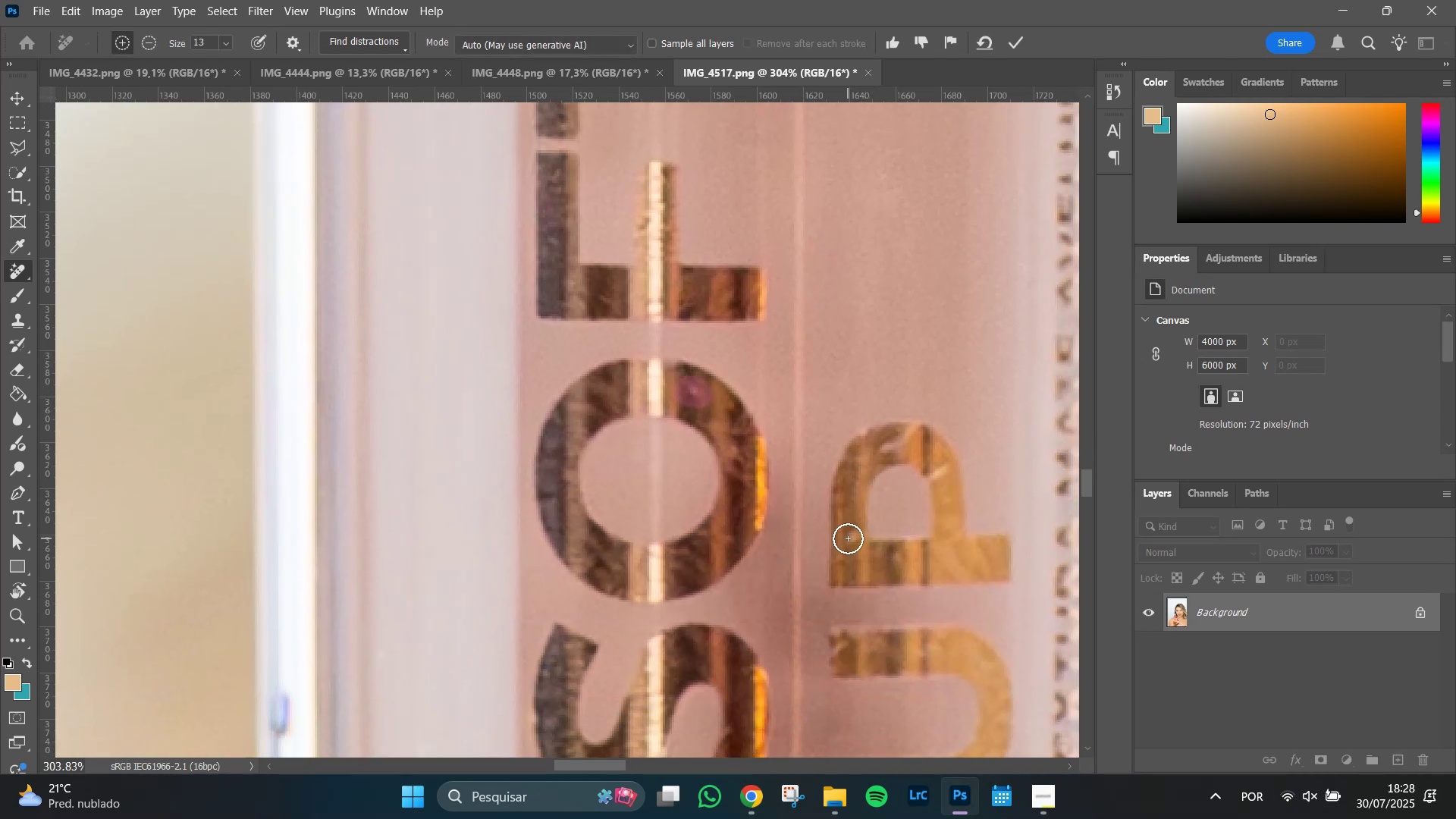 
left_click([849, 538])
 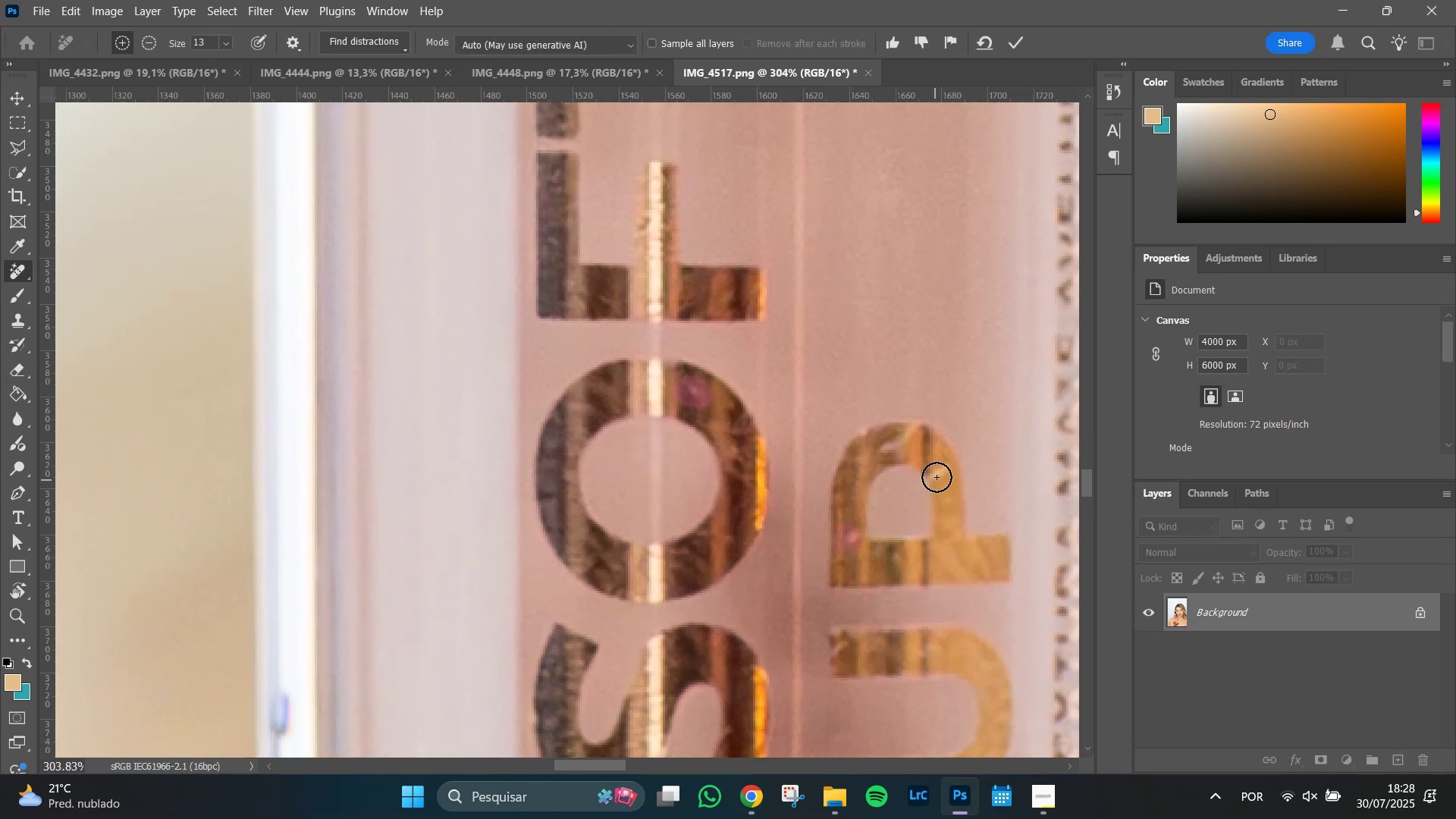 
left_click_drag(start_coordinate=[930, 479], to_coordinate=[937, 474])
 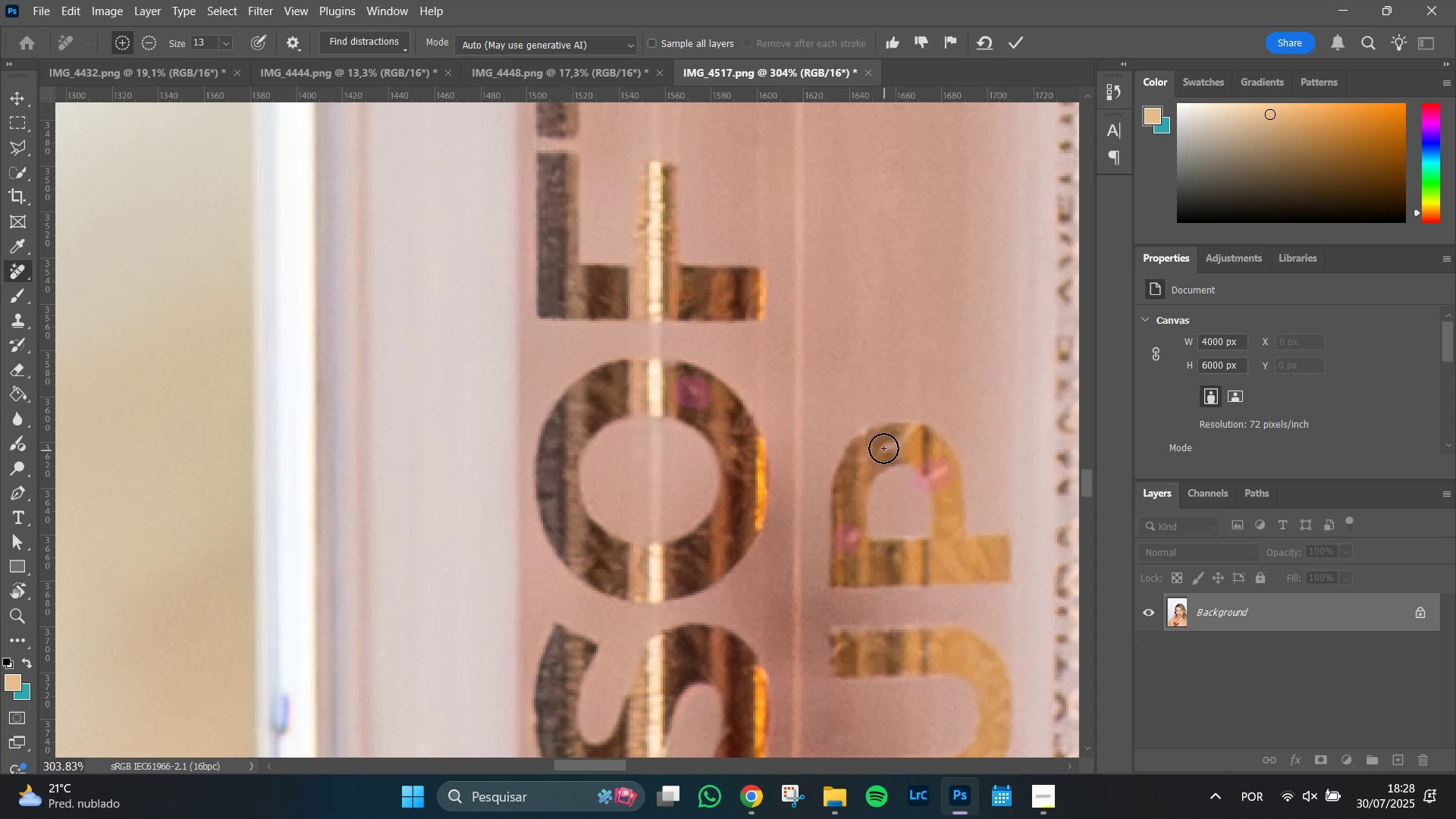 
left_click_drag(start_coordinate=[883, 446], to_coordinate=[911, 432])
 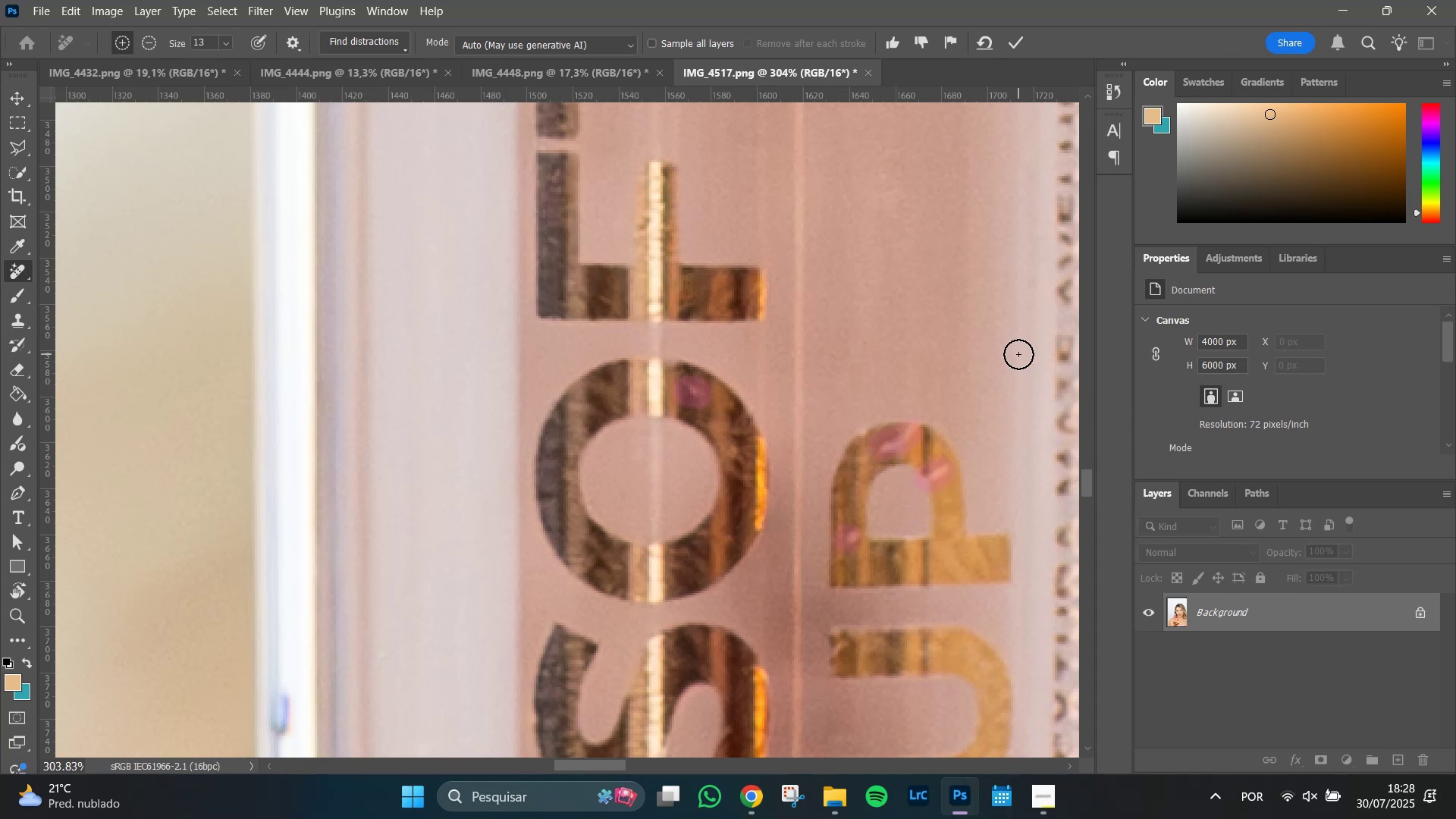 
key(Enter)
 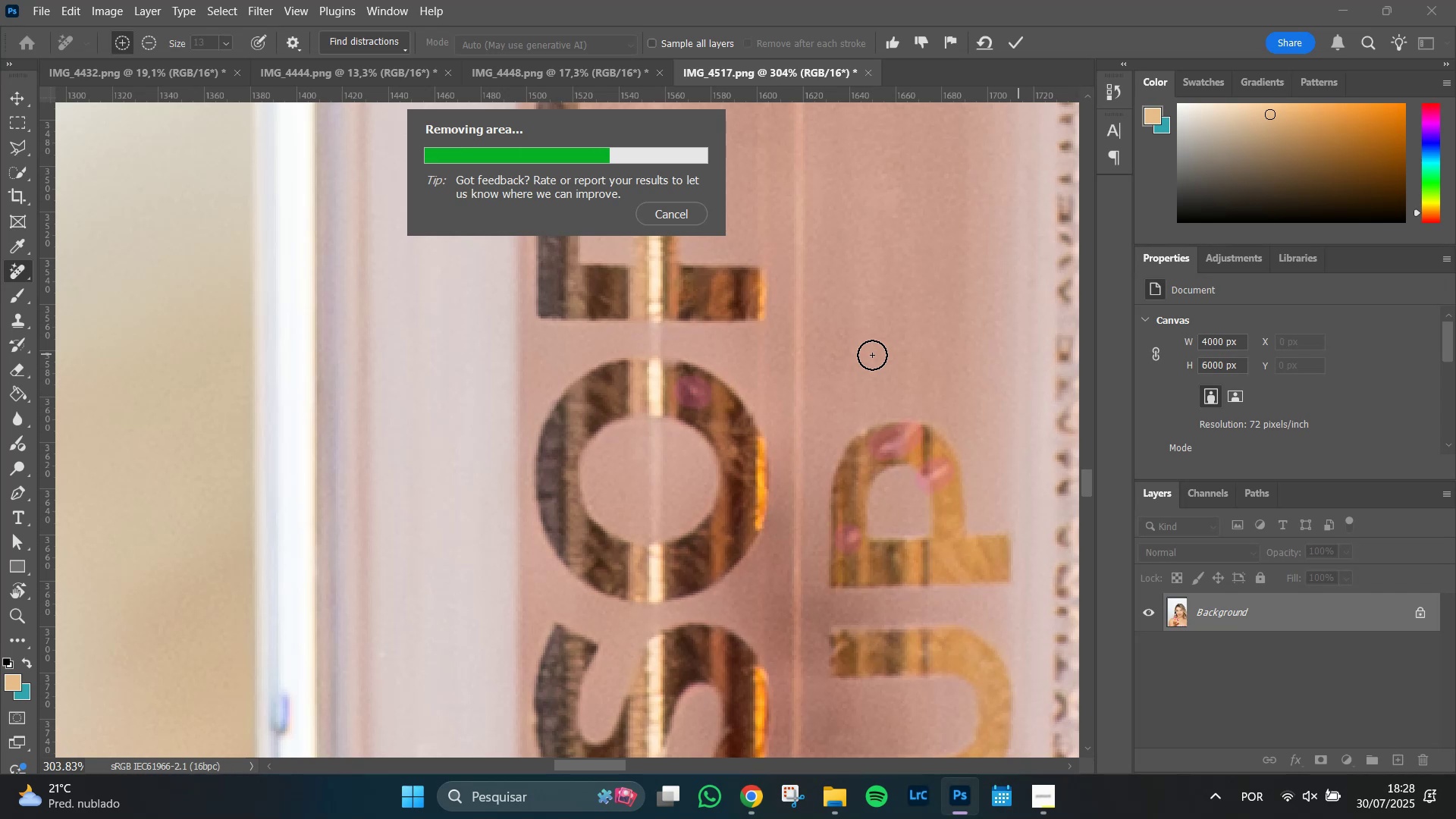 
wait(6.61)
 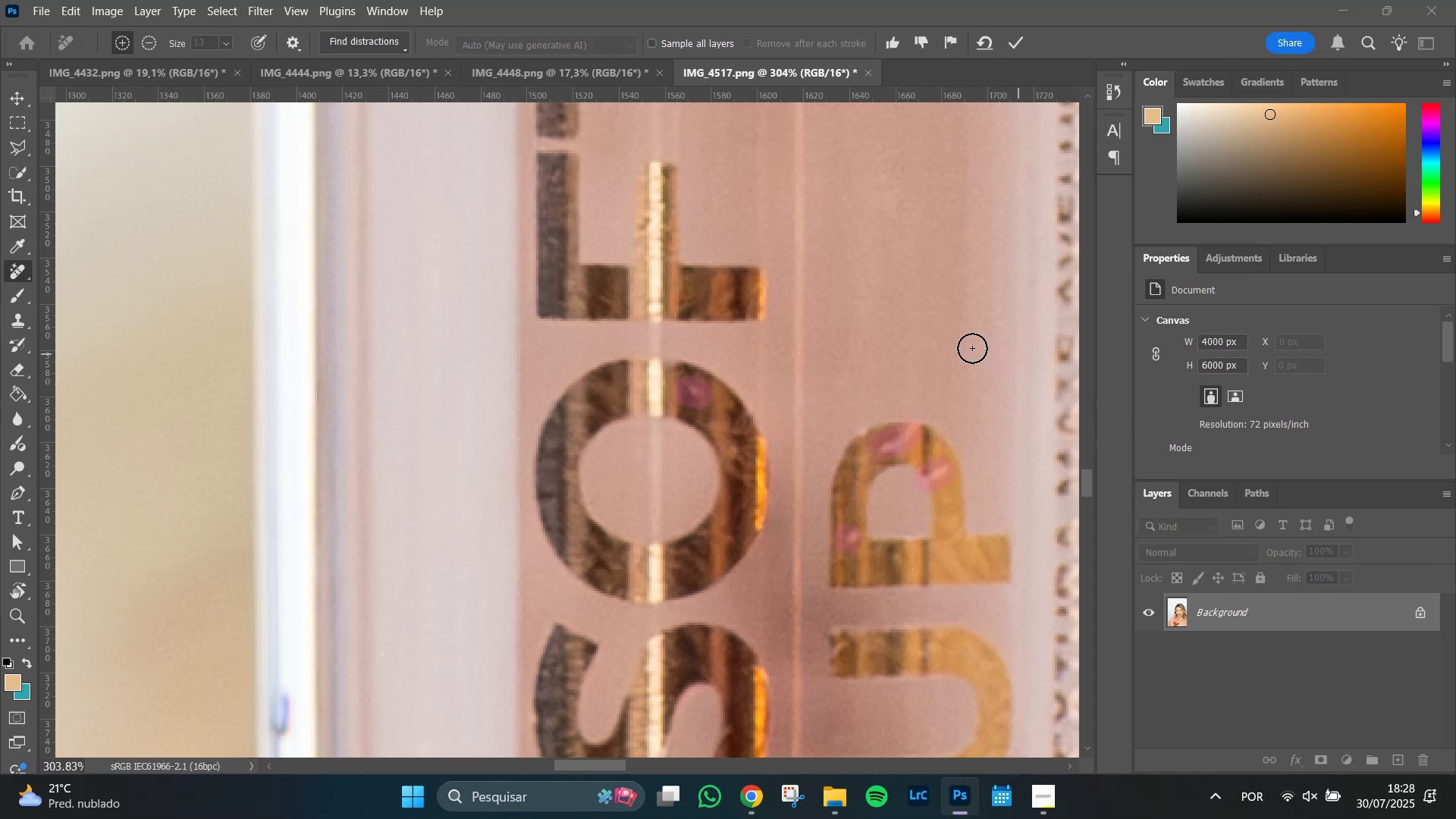 
hold_key(key=Space, duration=1.51)
 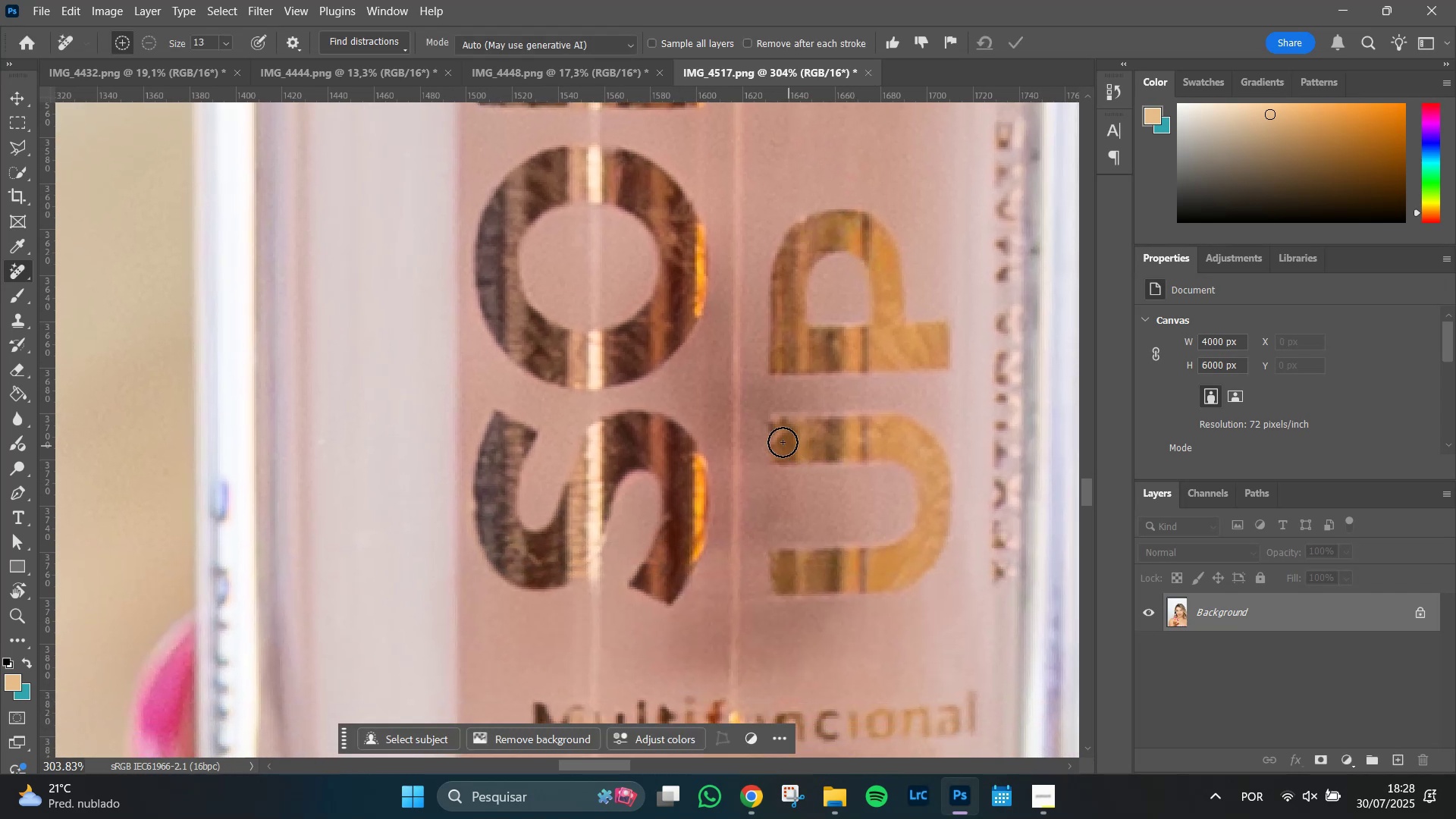 
left_click_drag(start_coordinate=[917, 479], to_coordinate=[856, 265])
 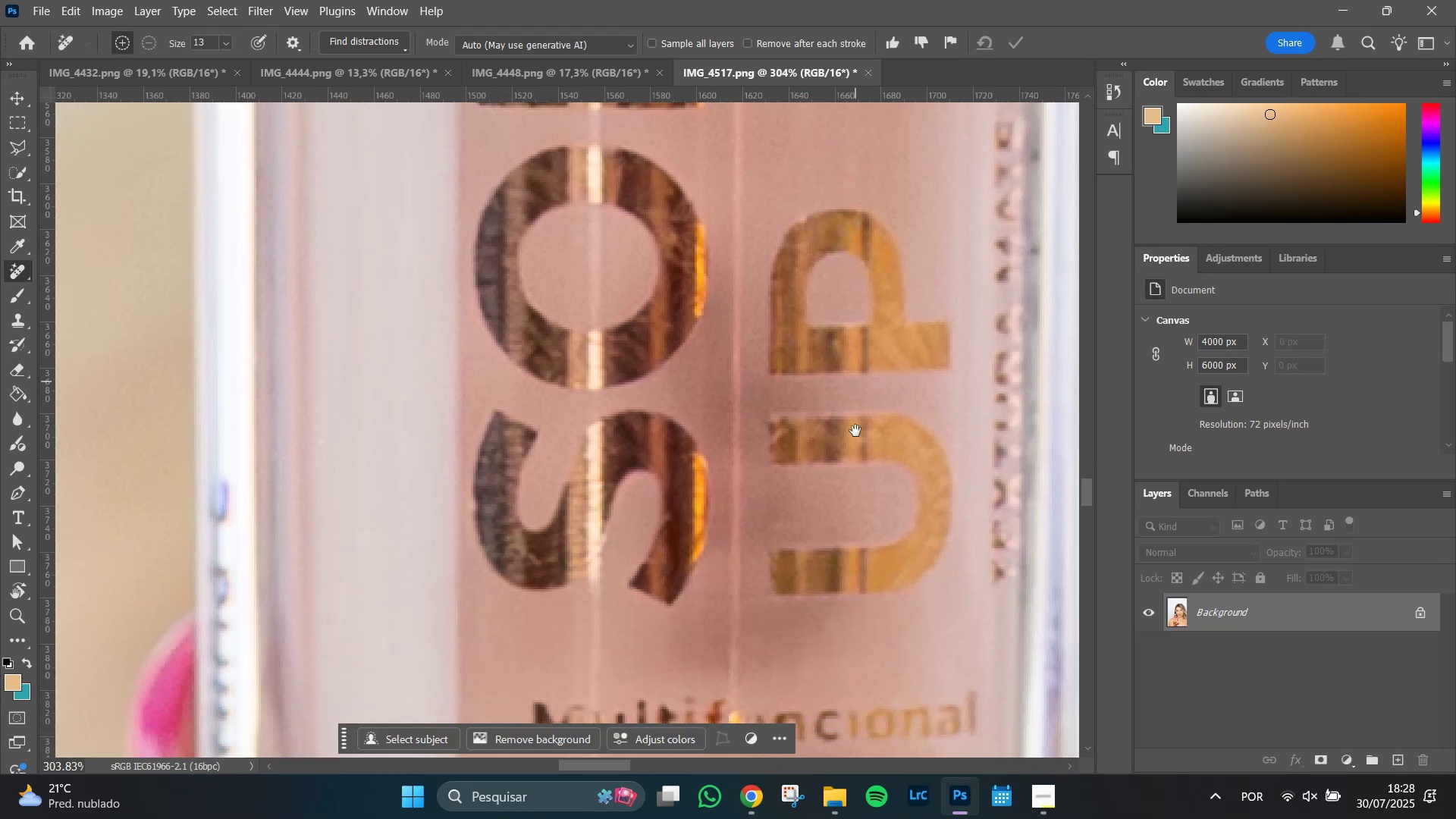 
key(Space)
 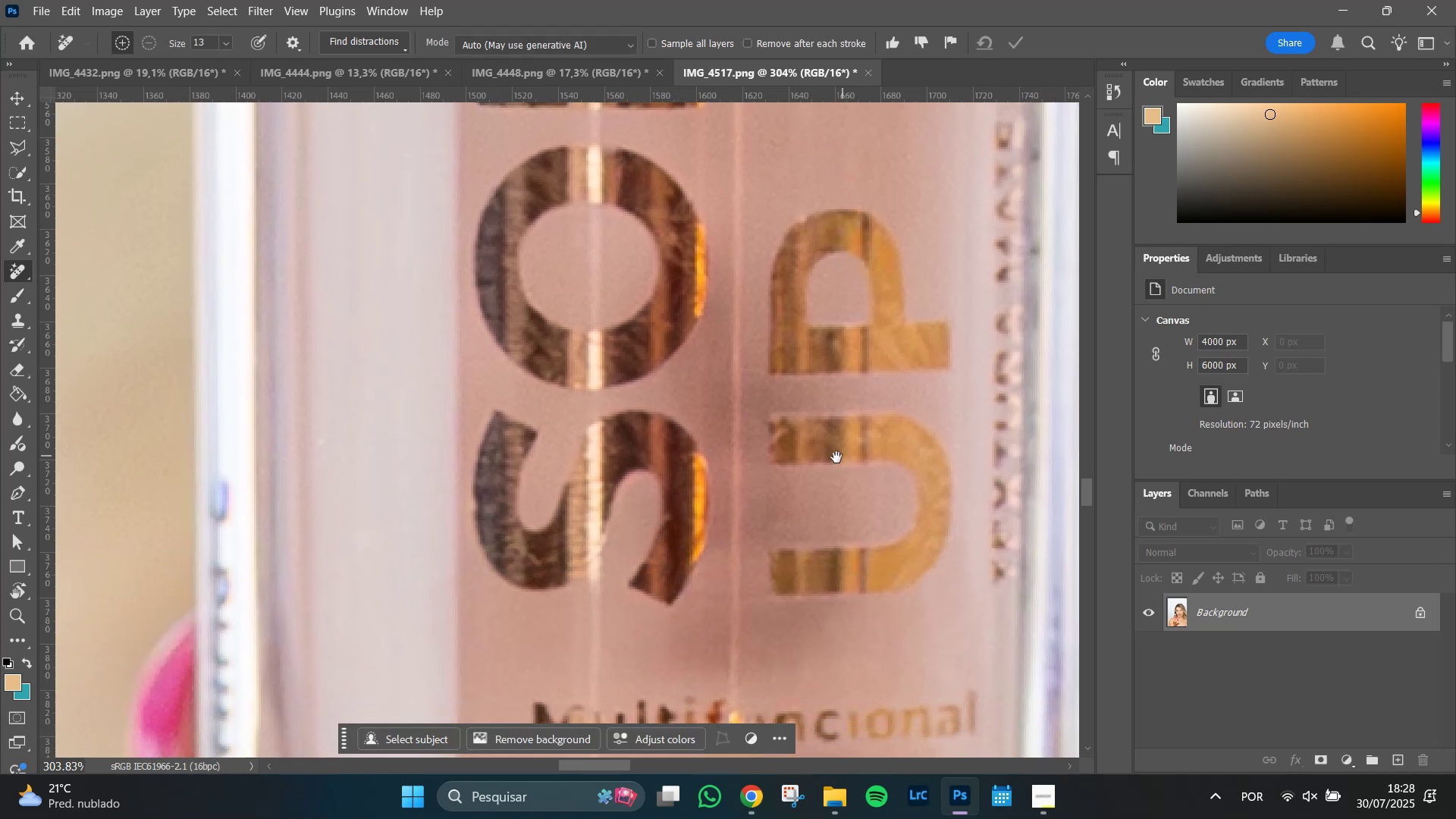 
key(Space)
 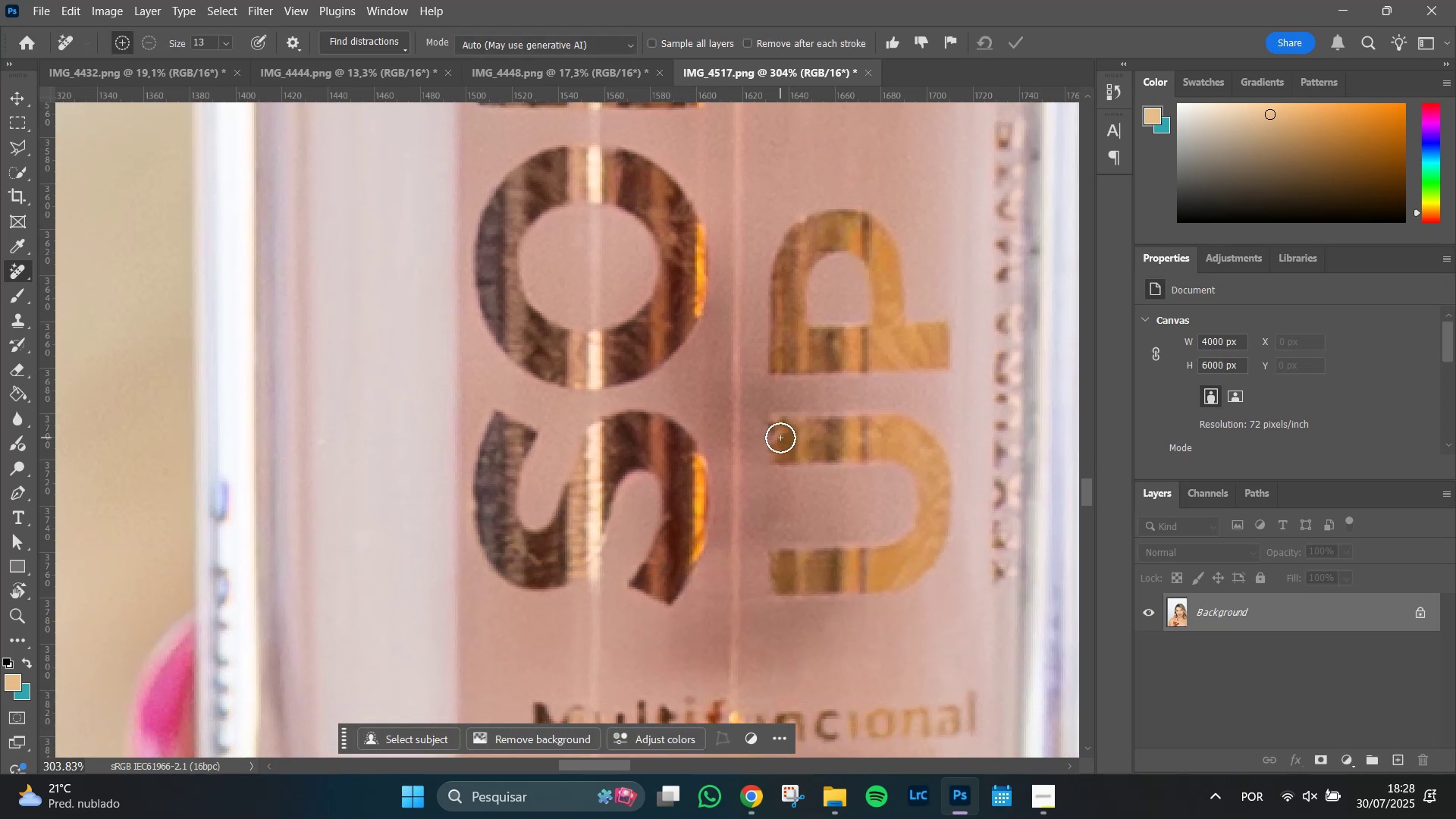 
left_click_drag(start_coordinate=[783, 435], to_coordinate=[777, 438])
 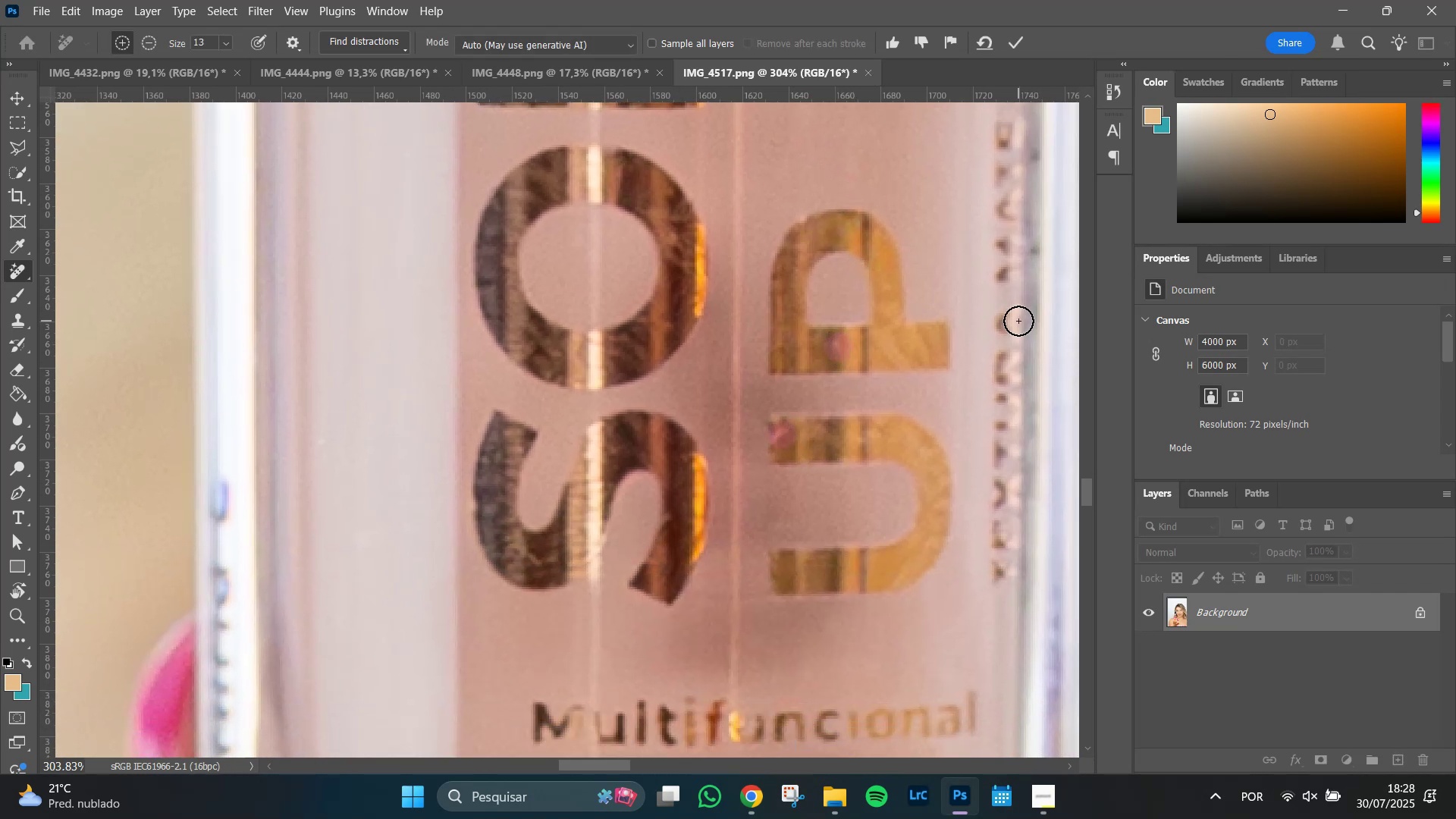 
key(Enter)
 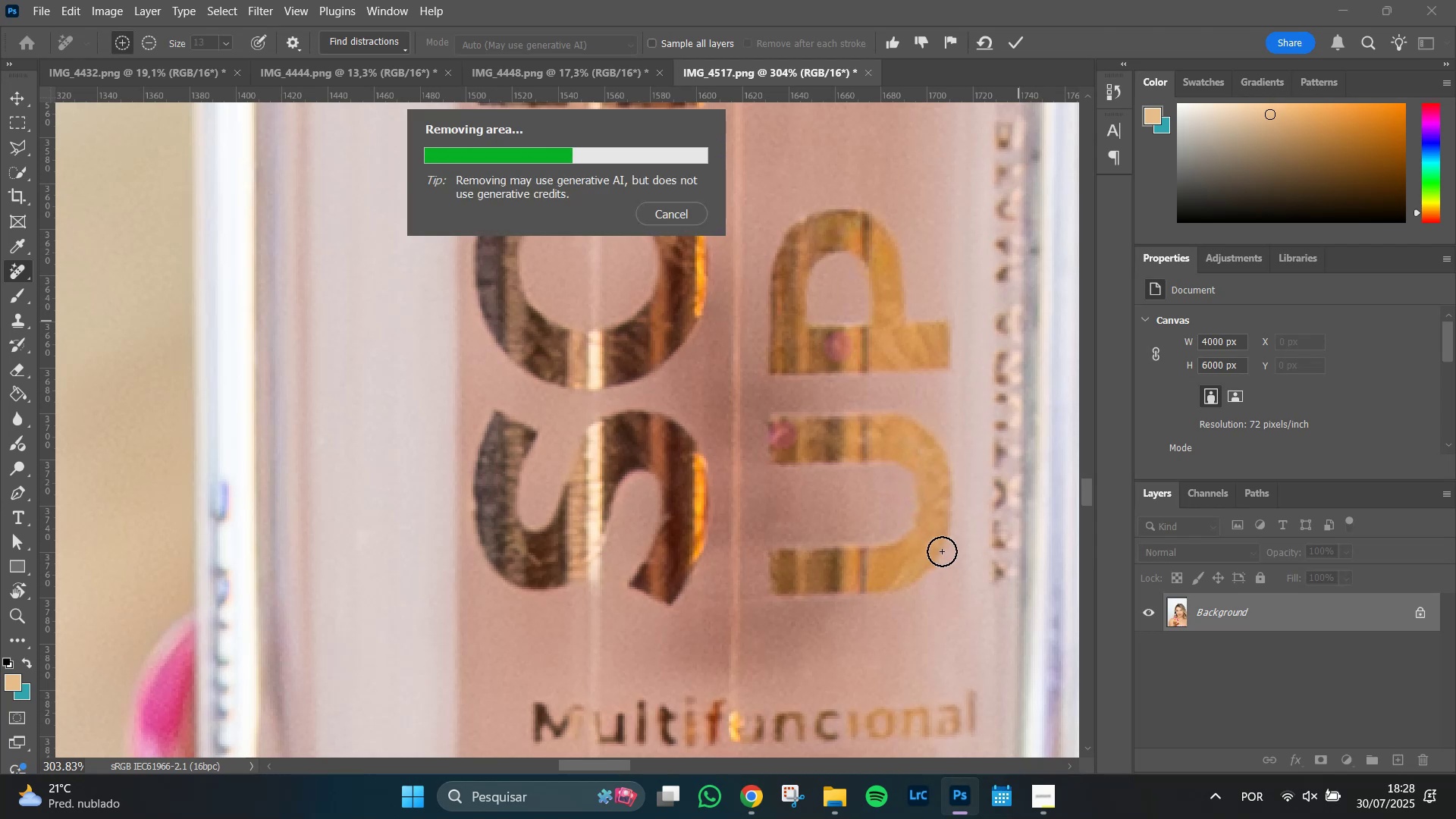 
hold_key(key=Space, duration=1.51)
 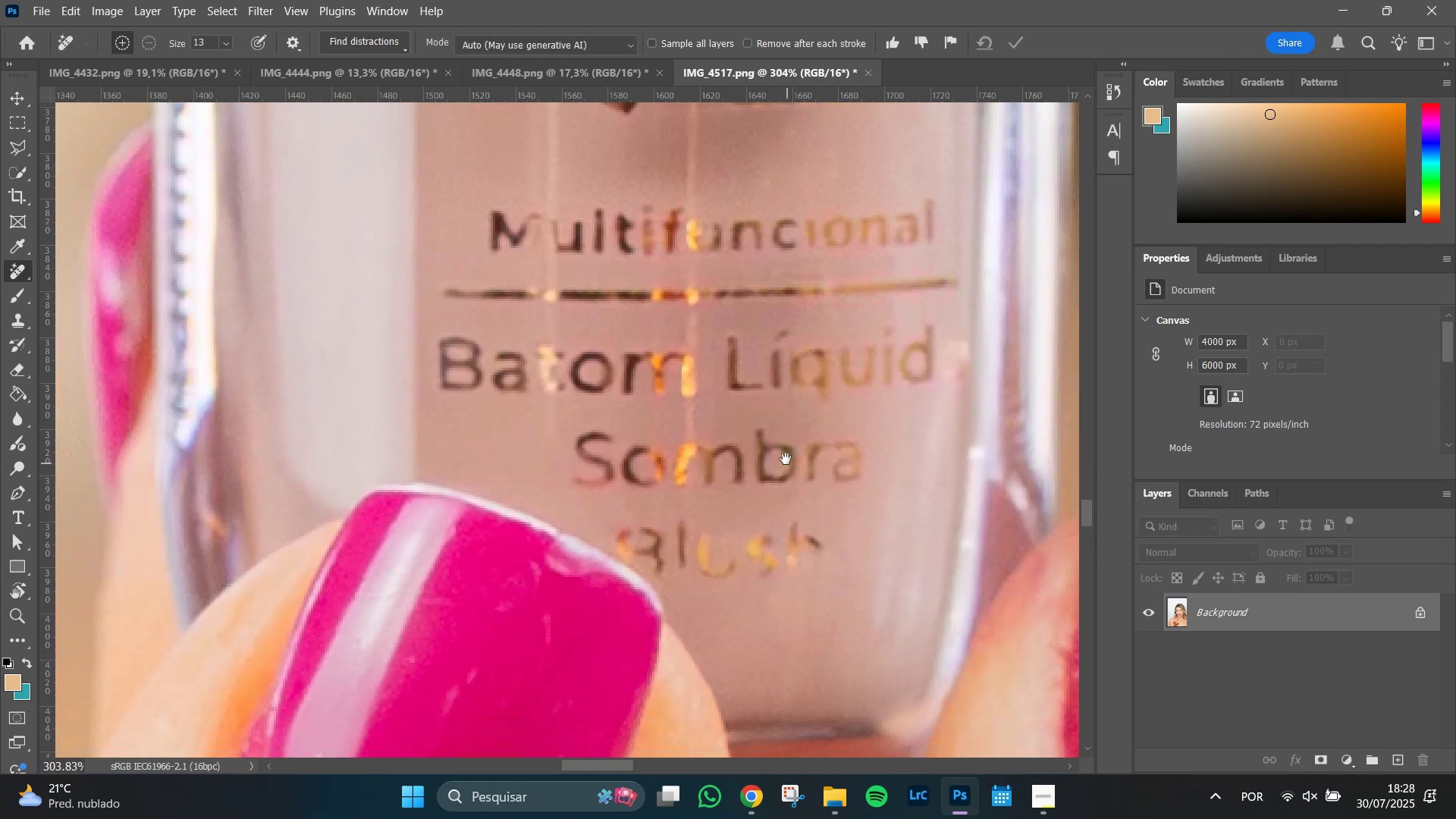 
left_click_drag(start_coordinate=[834, 671], to_coordinate=[782, 447])
 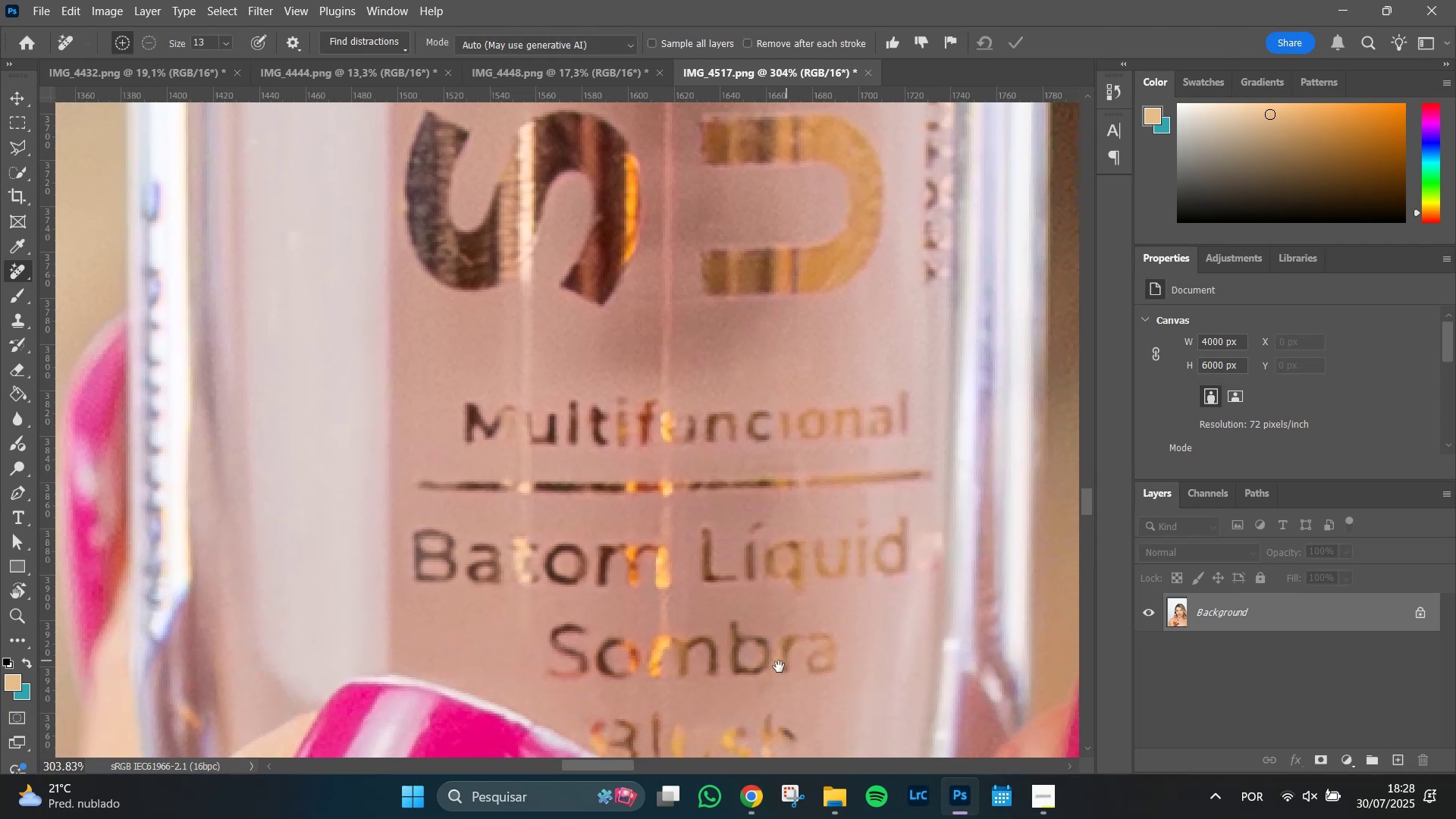 
hold_key(key=Space, duration=1.51)
 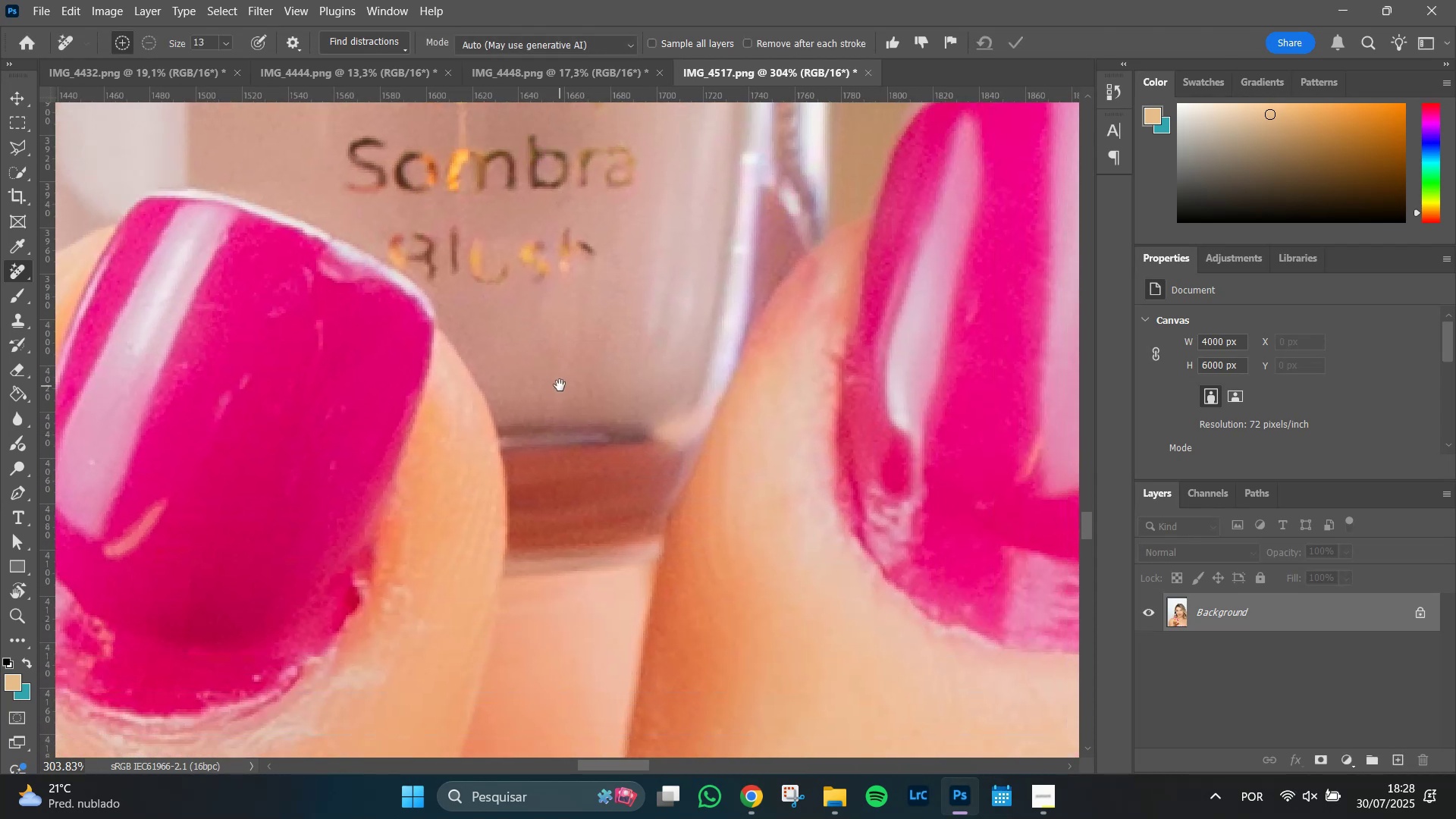 
left_click_drag(start_coordinate=[760, 645], to_coordinate=[786, 459])
 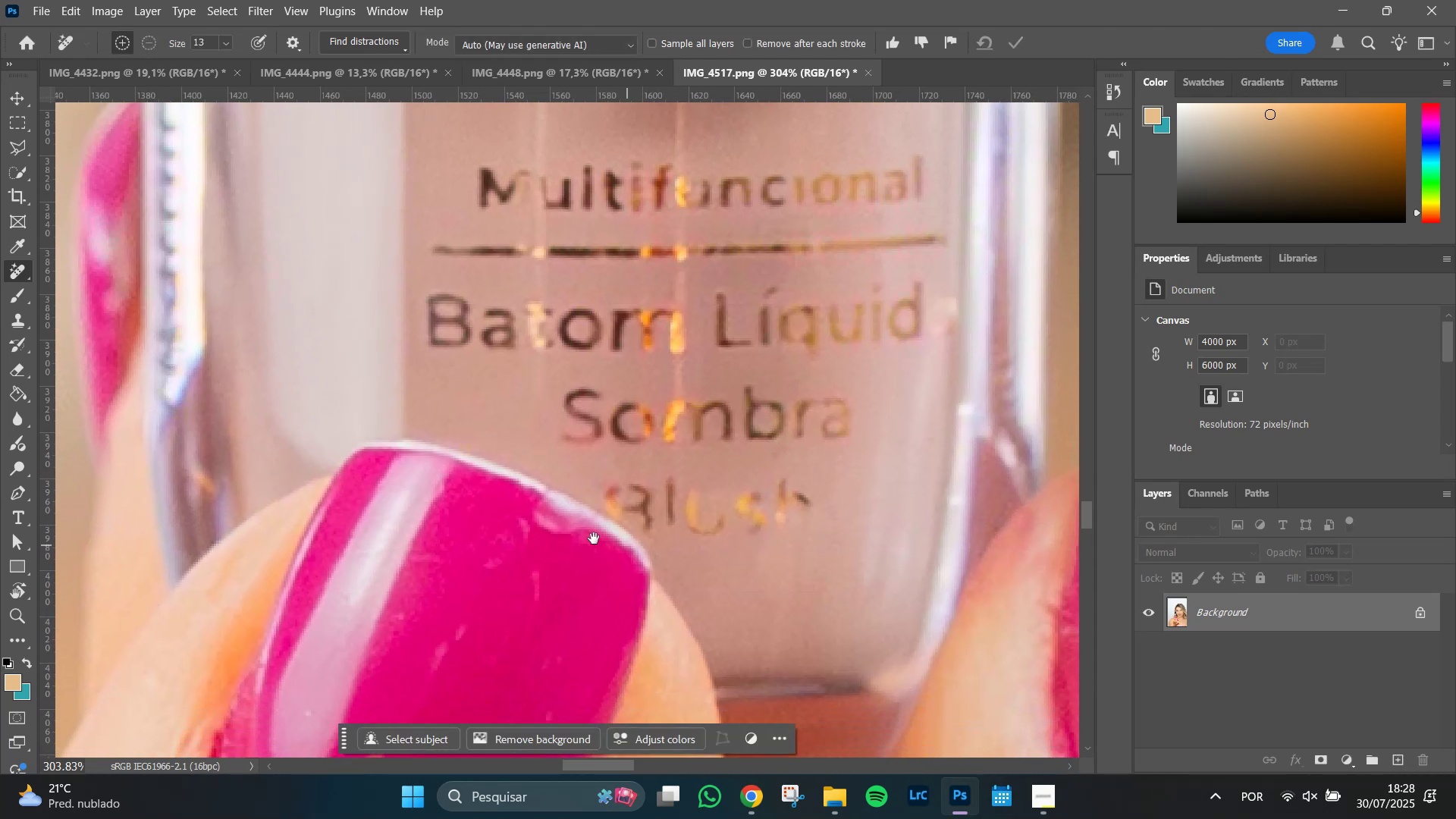 
left_click_drag(start_coordinate=[777, 637], to_coordinate=[1040, 670])
 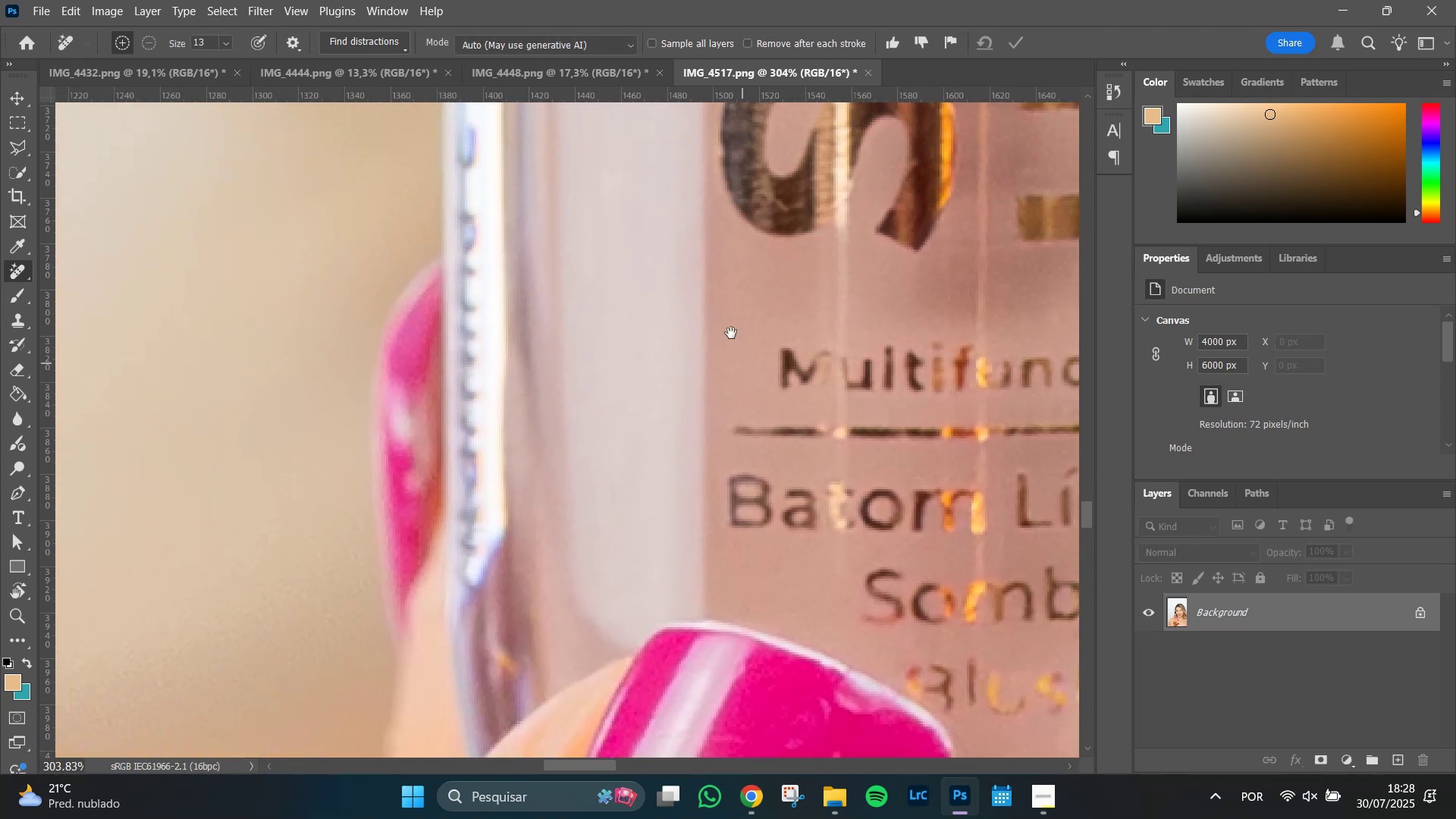 
hold_key(key=Space, duration=1.51)
 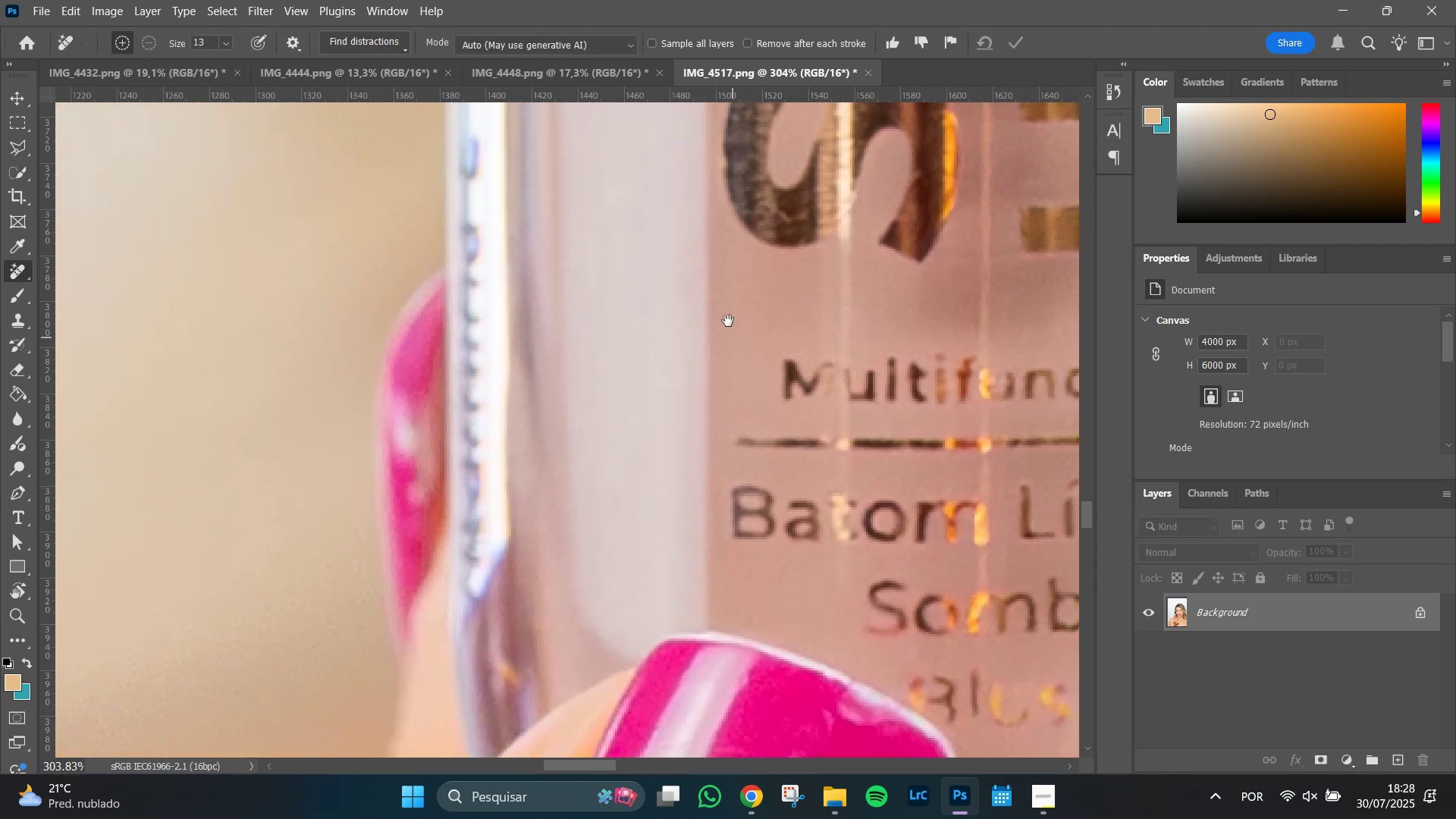 
hold_key(key=Space, duration=1.51)
 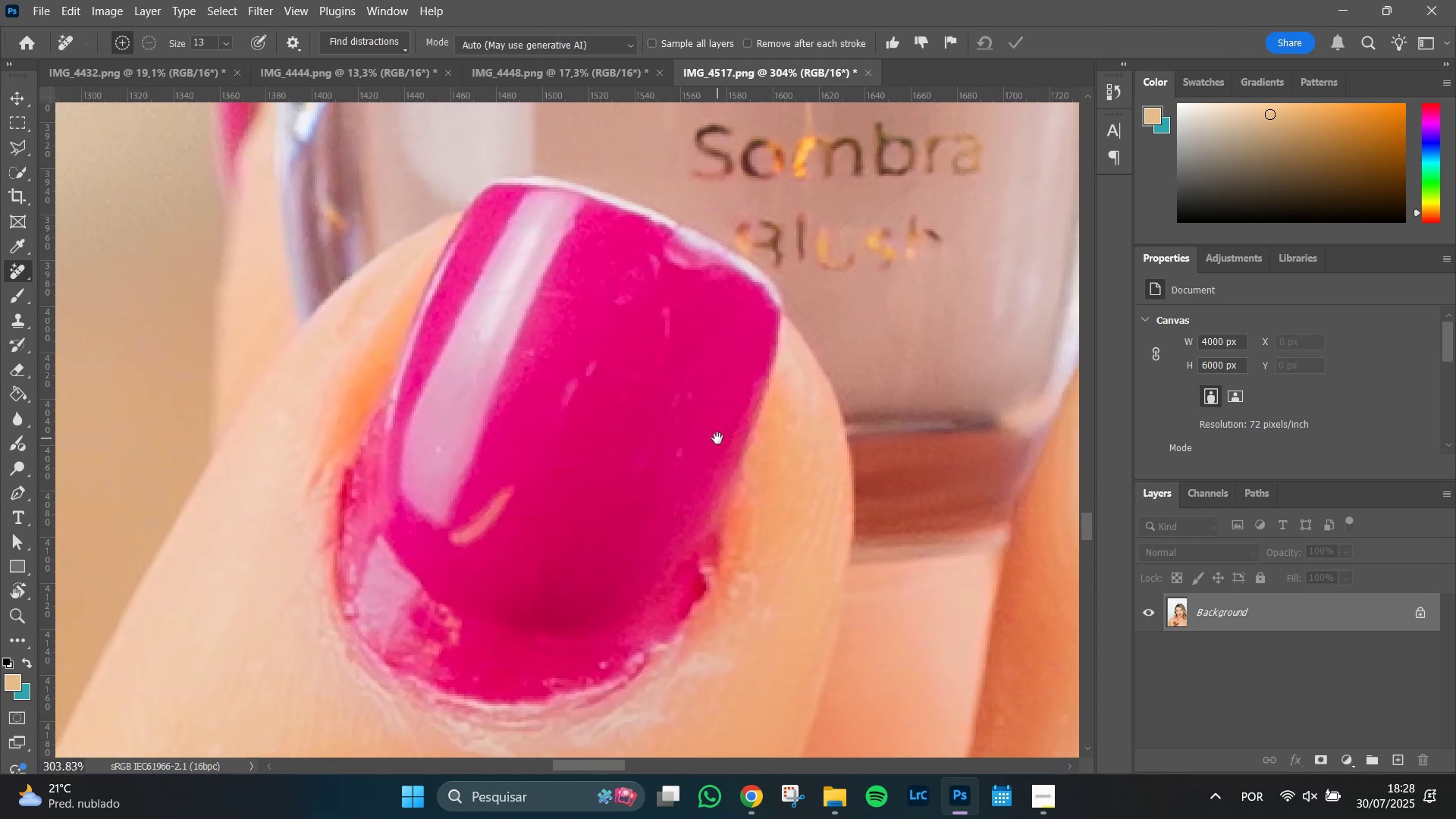 
left_click_drag(start_coordinate=[728, 320], to_coordinate=[663, 207])
 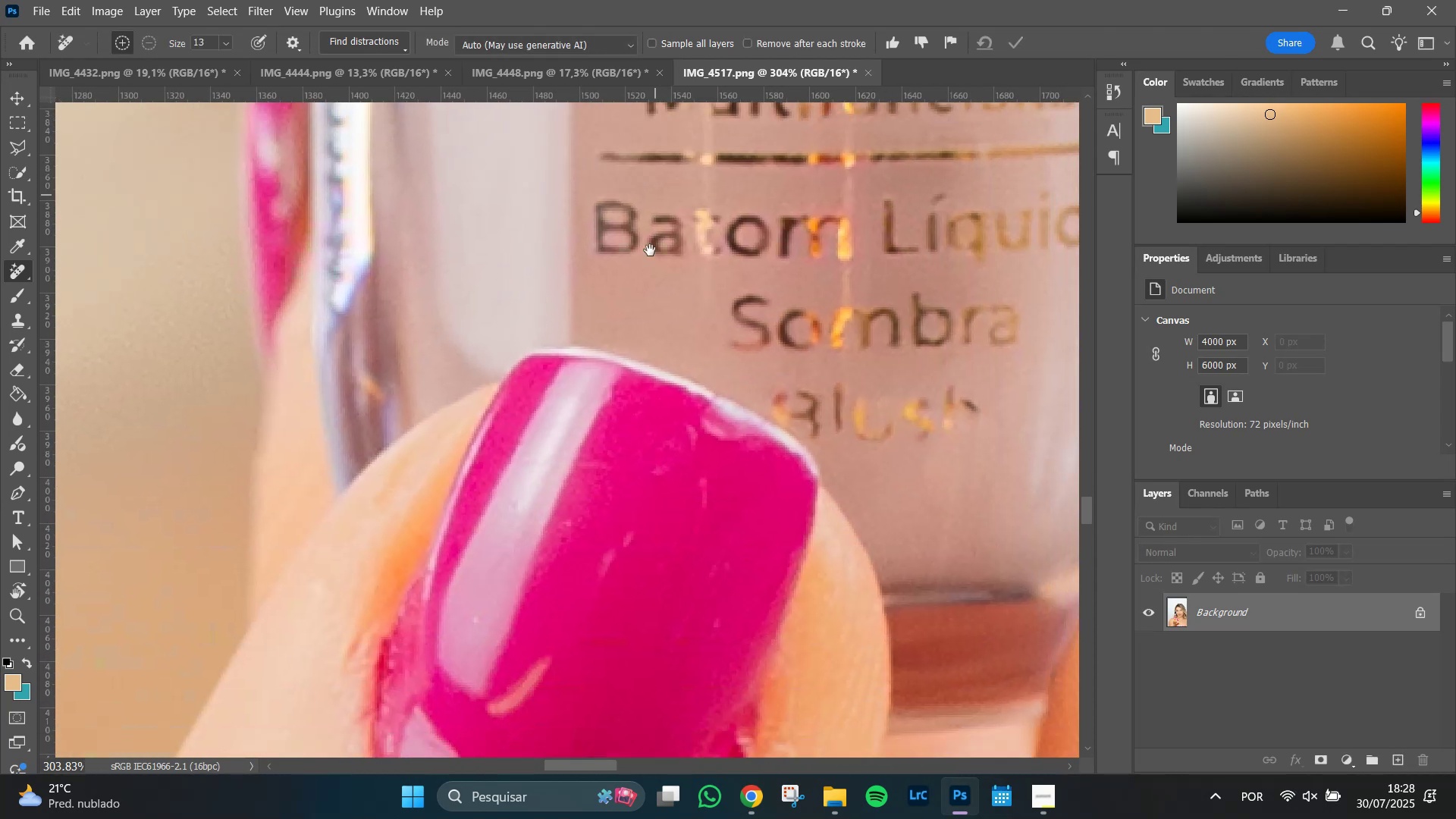 
hold_key(key=Space, duration=0.8)
 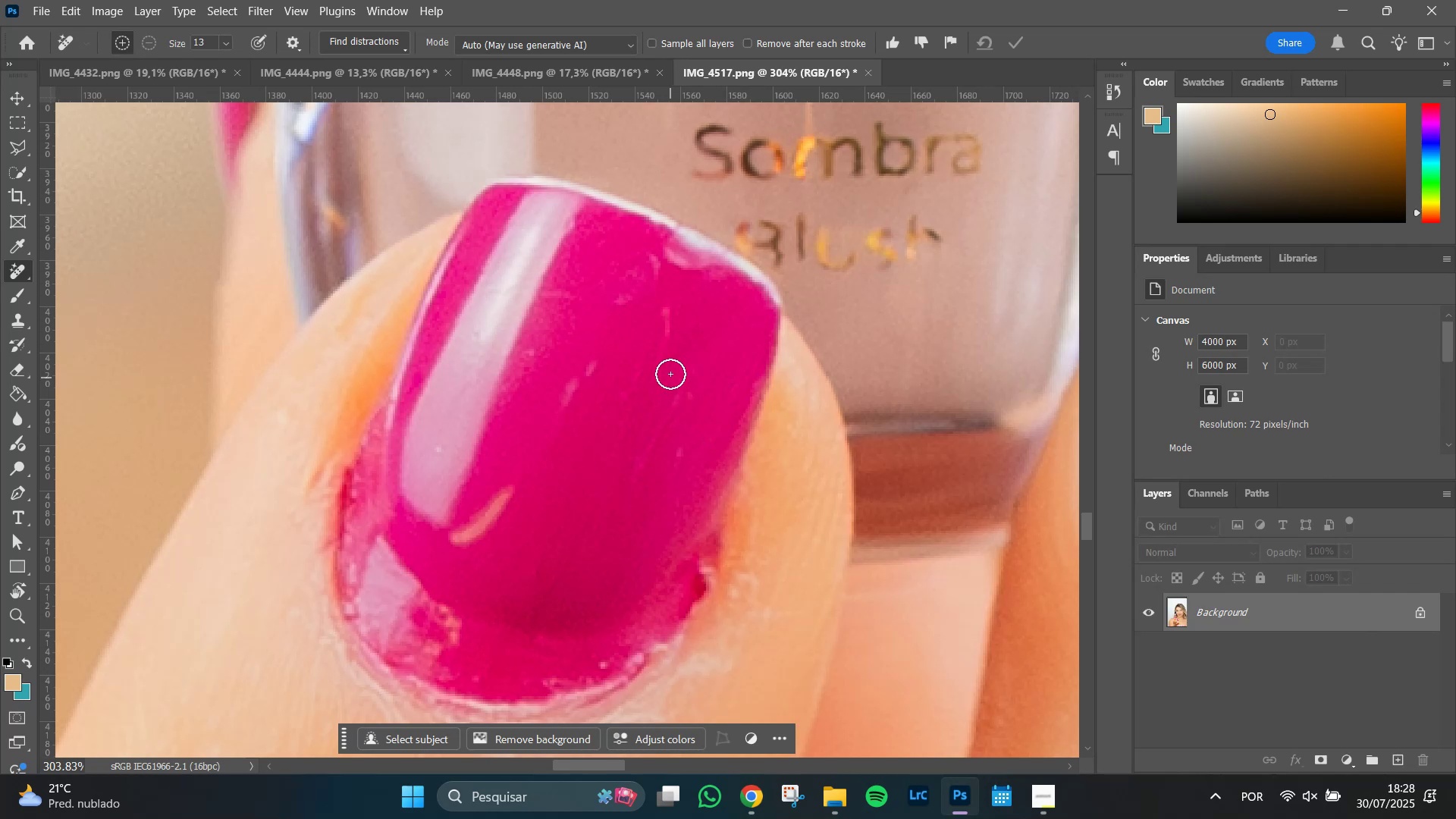 
left_click_drag(start_coordinate=[680, 419], to_coordinate=[717, 438])
 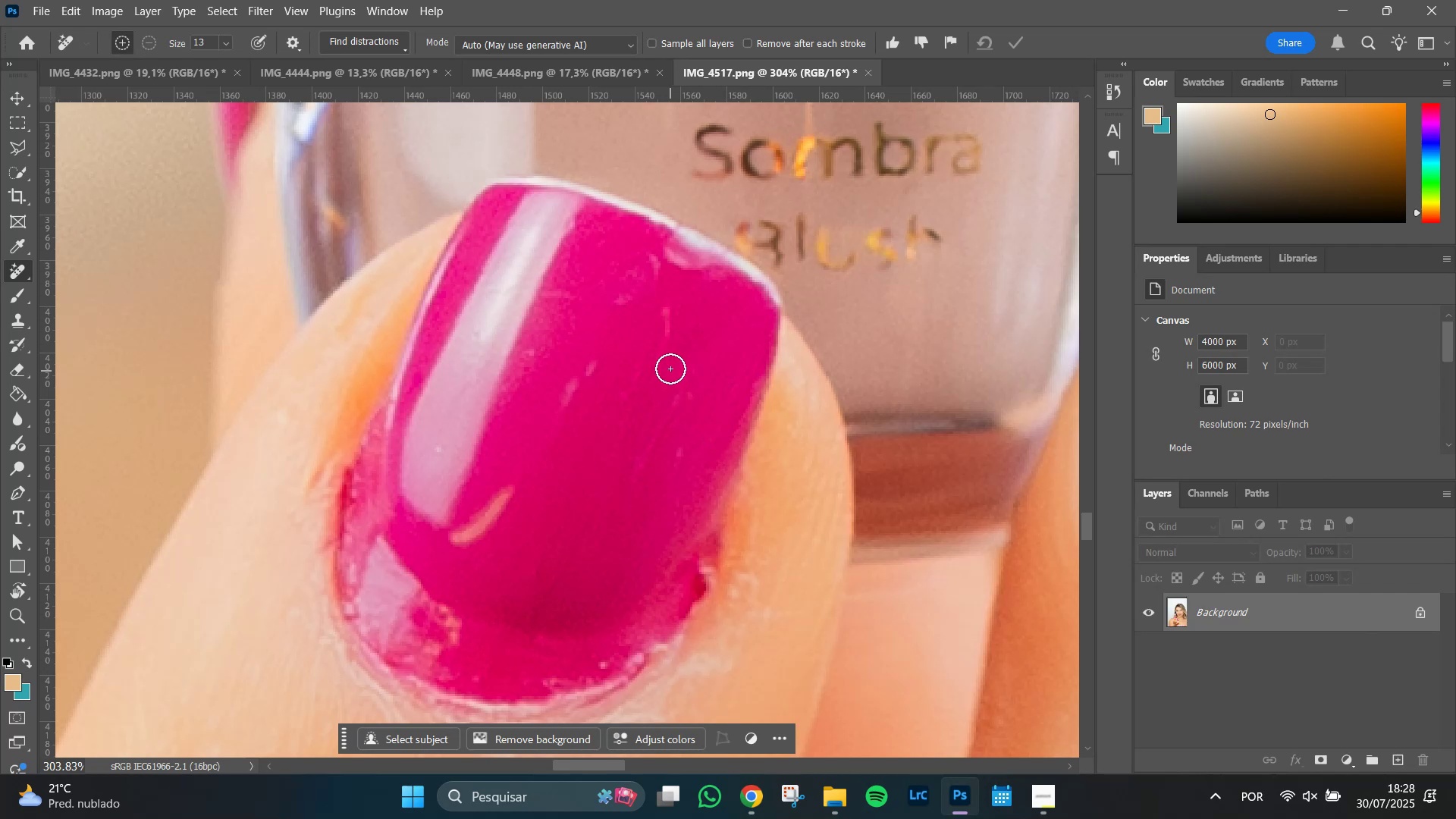 
hold_key(key=AltLeft, duration=1.13)
scroll: coordinate [736, 456], scroll_direction: down, amount: 11.0
 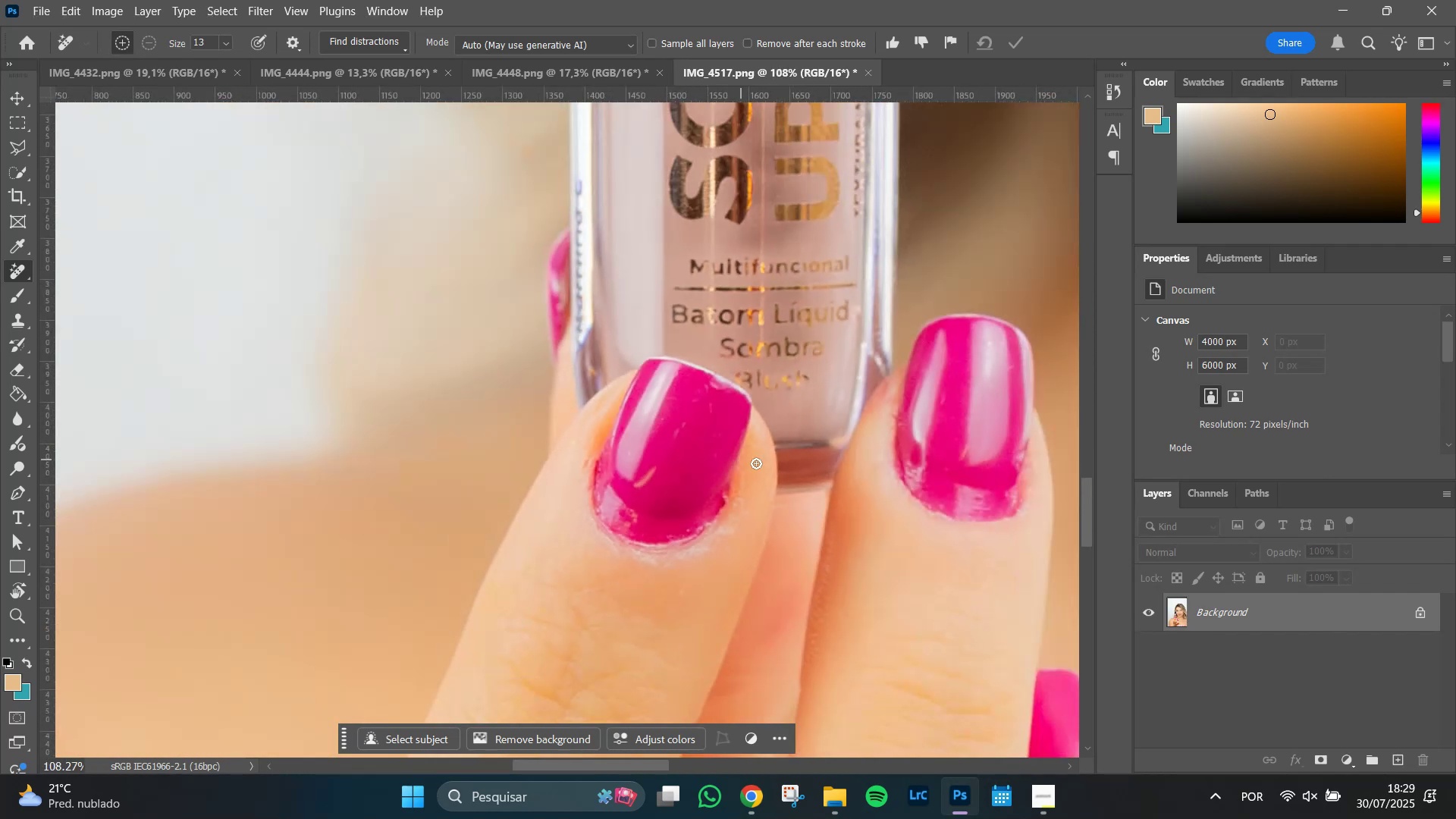 
hold_key(key=Space, duration=1.51)
 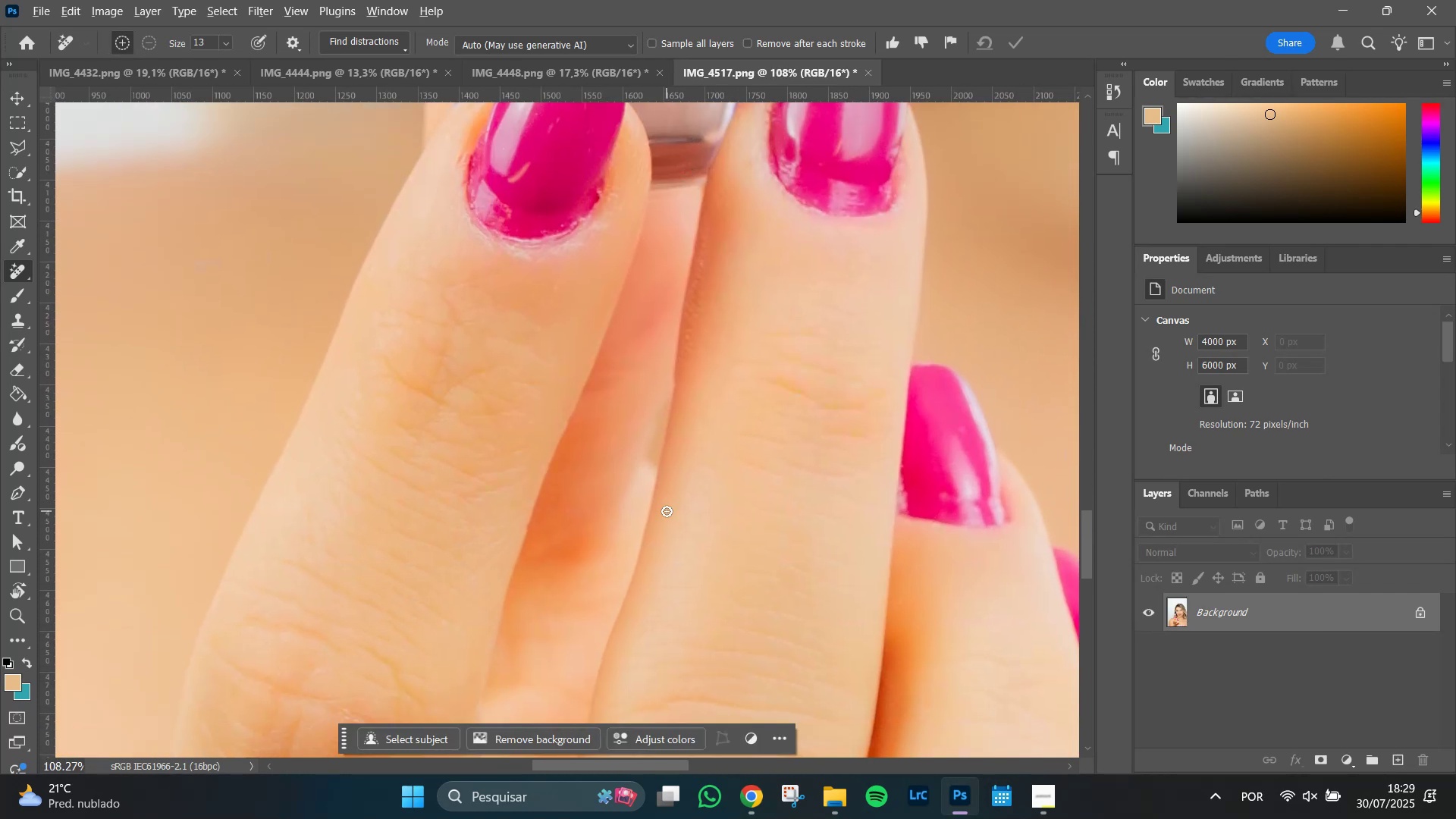 
left_click_drag(start_coordinate=[816, 480], to_coordinate=[690, 175])
 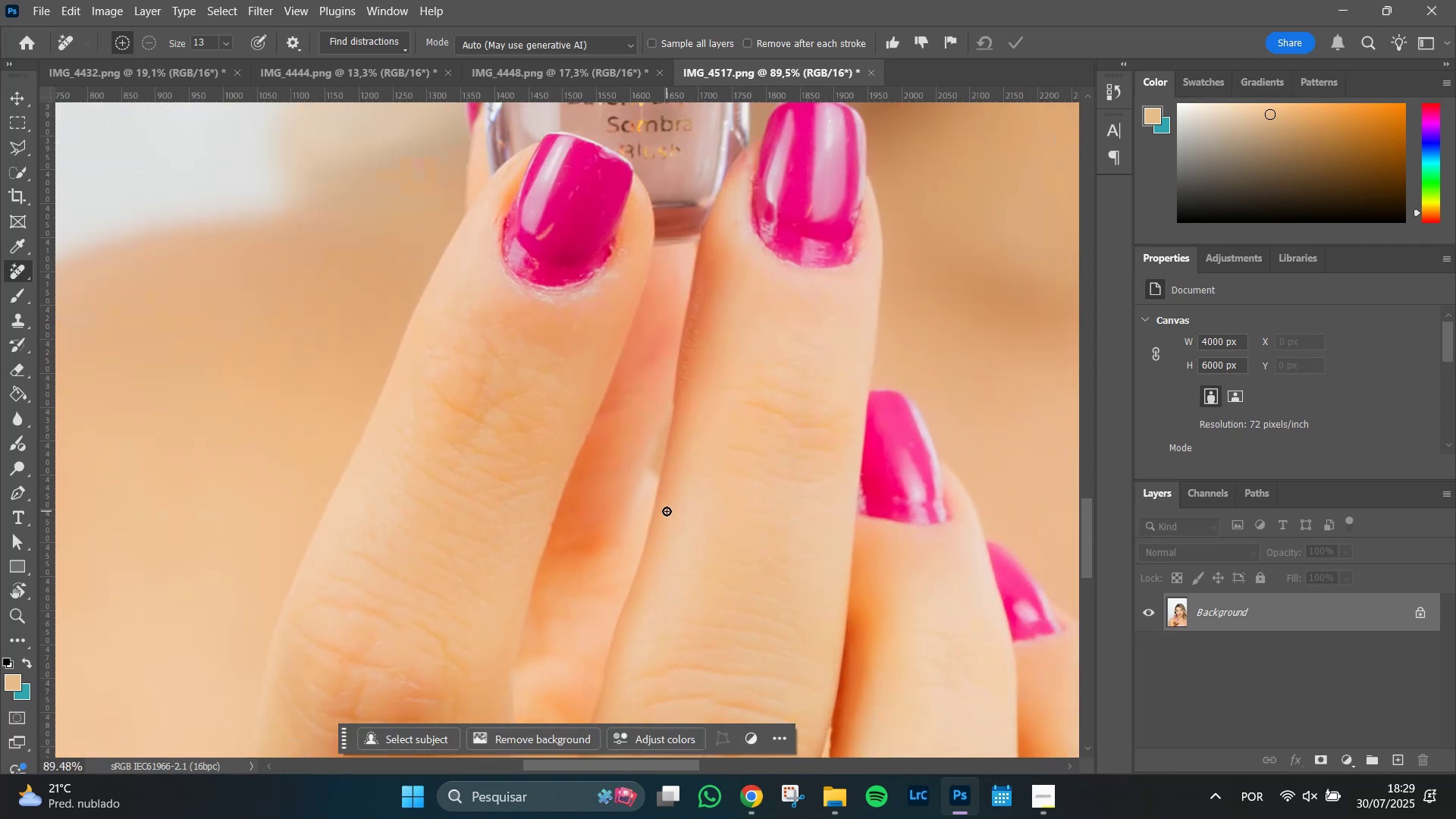 
key(Space)
 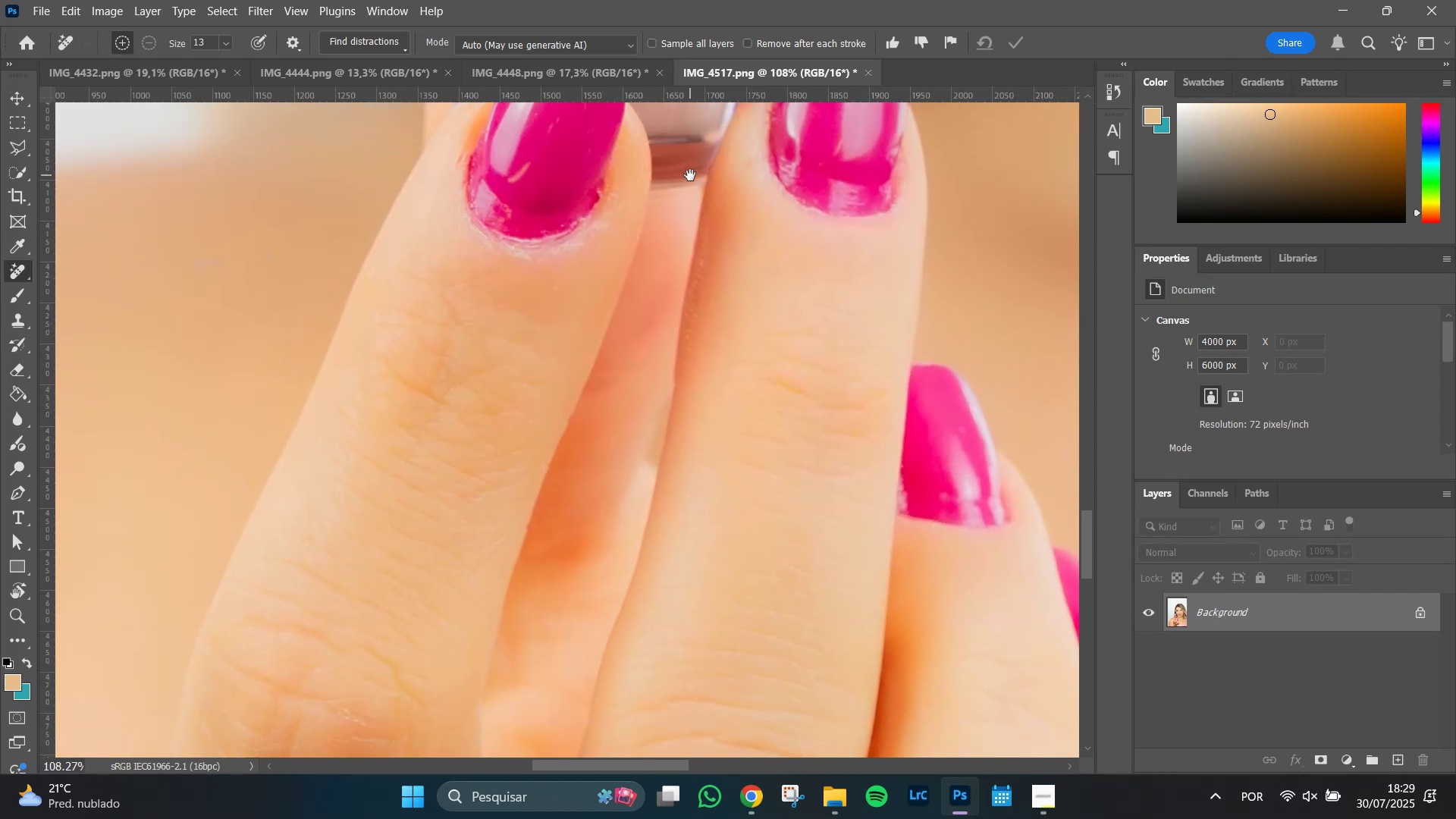 
key(Space)
 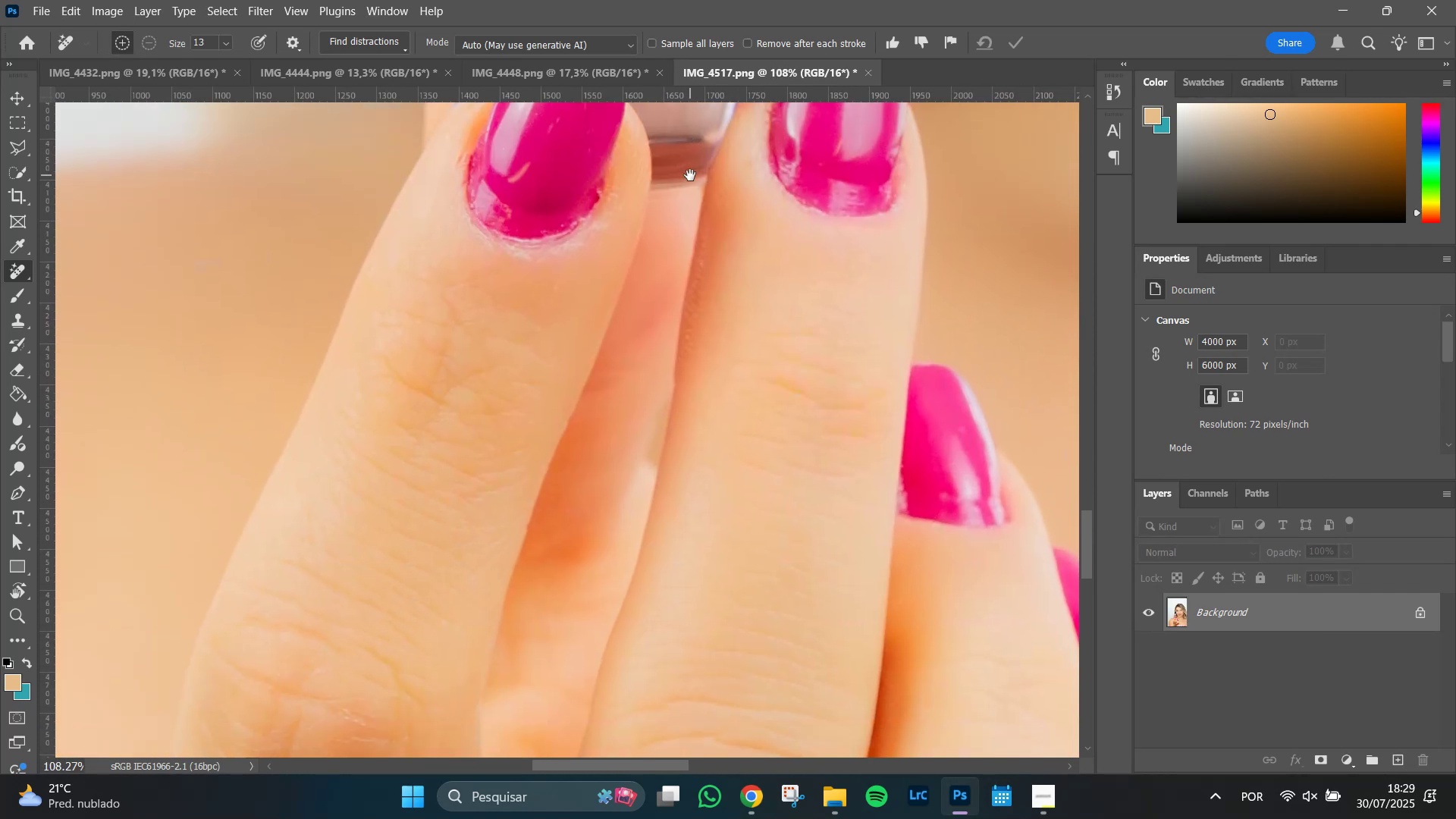 
key(Space)
 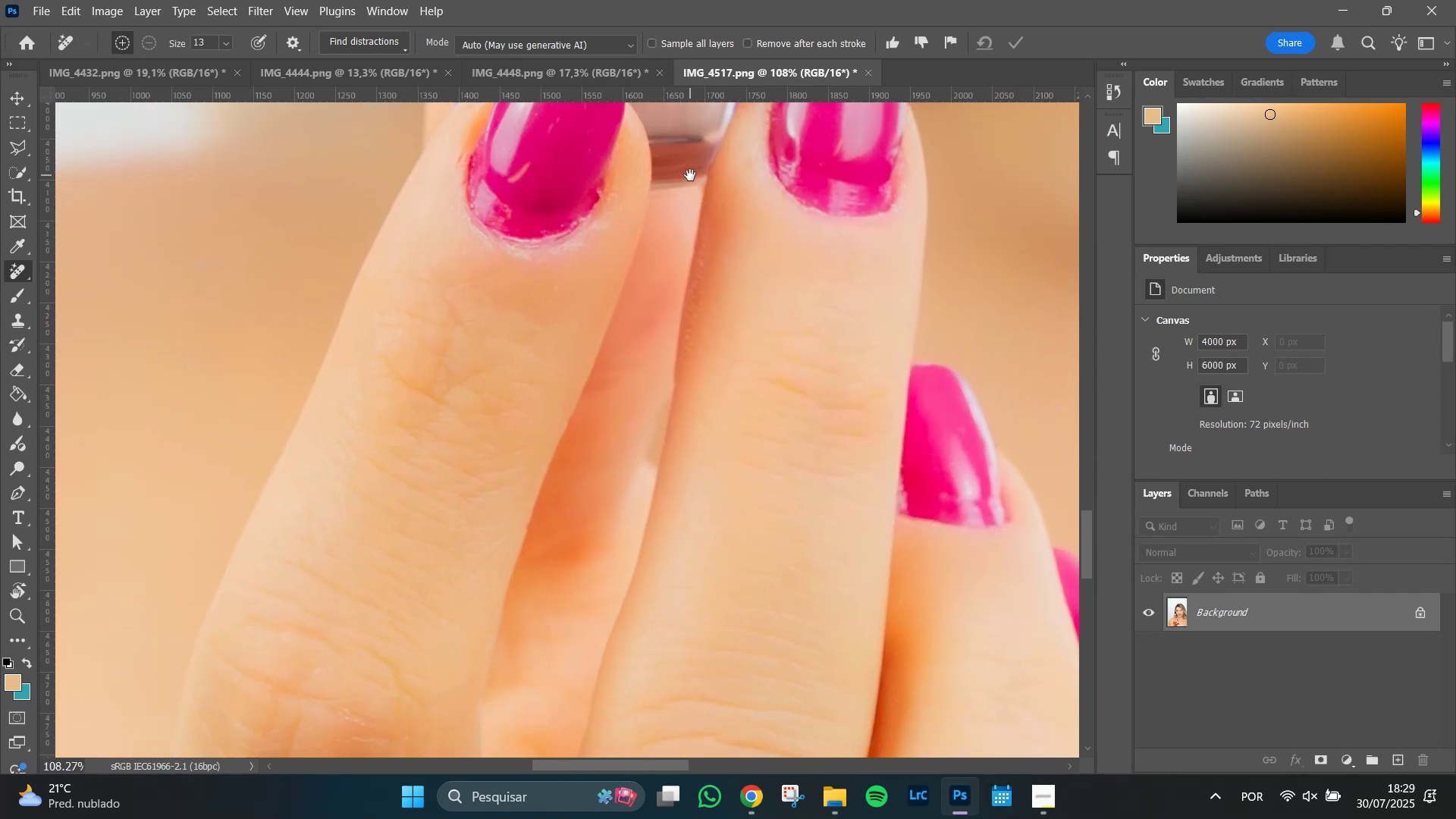 
key(Space)
 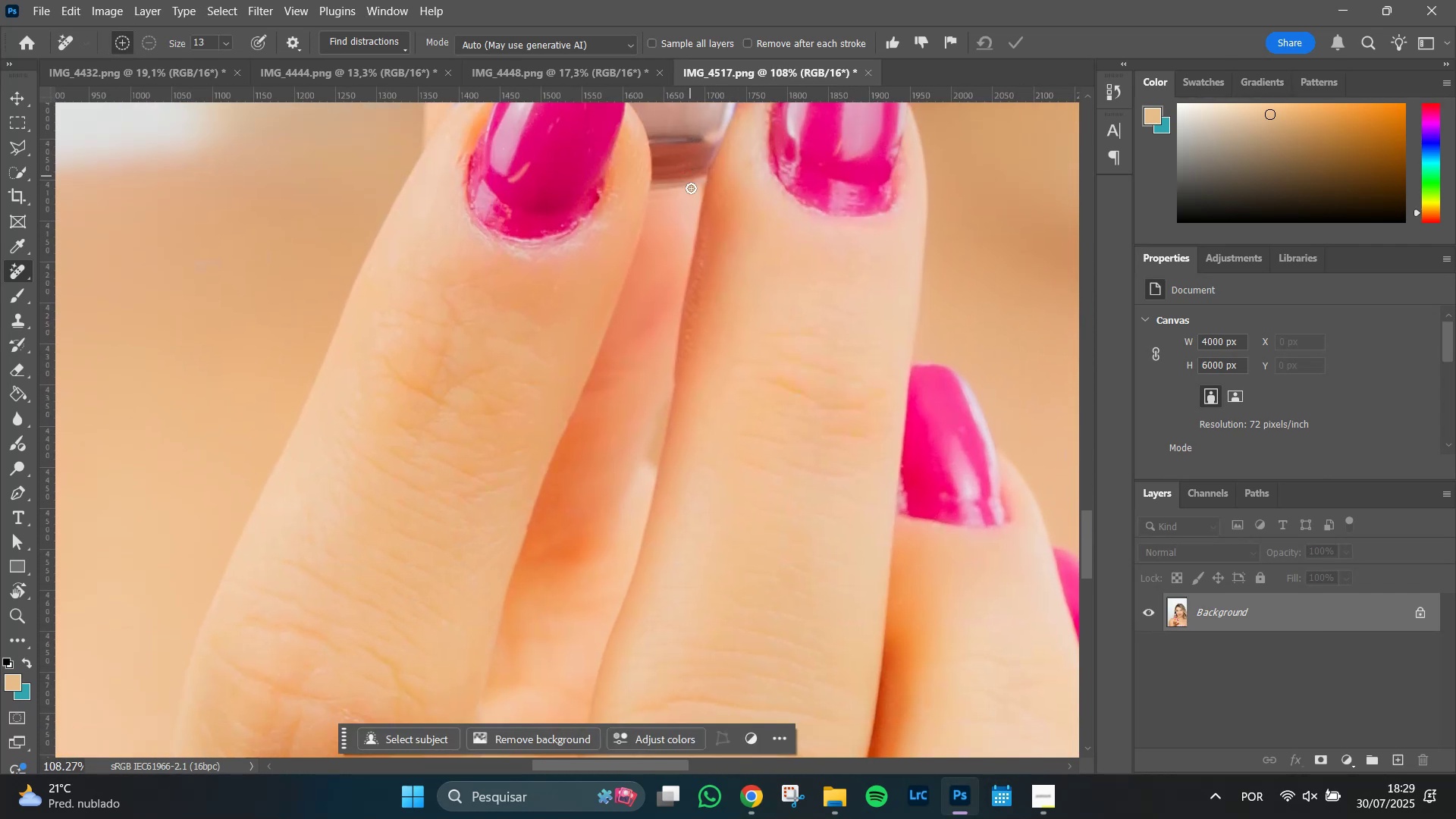 
hold_key(key=AltLeft, duration=1.51)
scroll: coordinate [665, 511], scroll_direction: down, amount: 12.0
 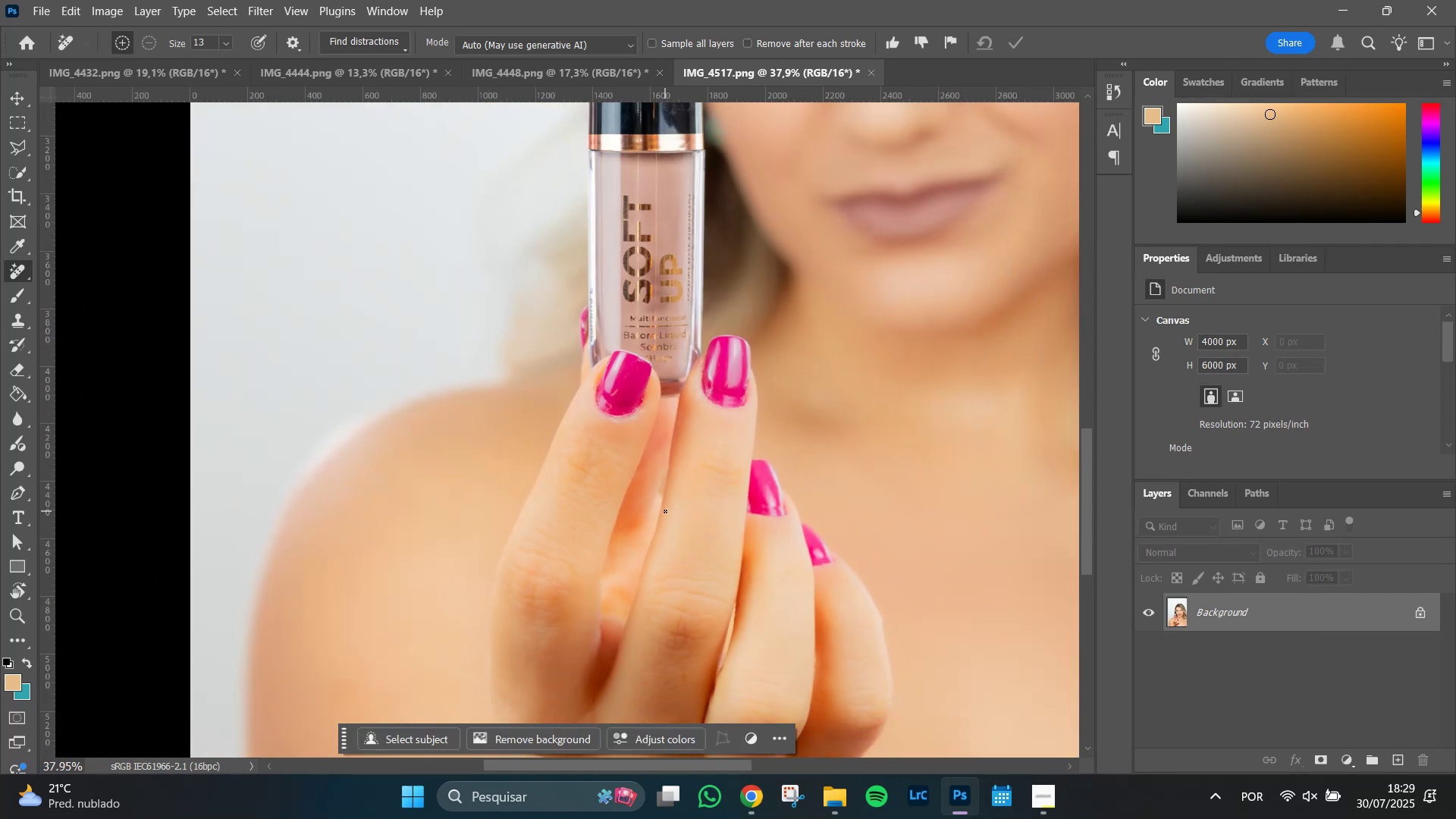 
key(Alt+AltLeft)
 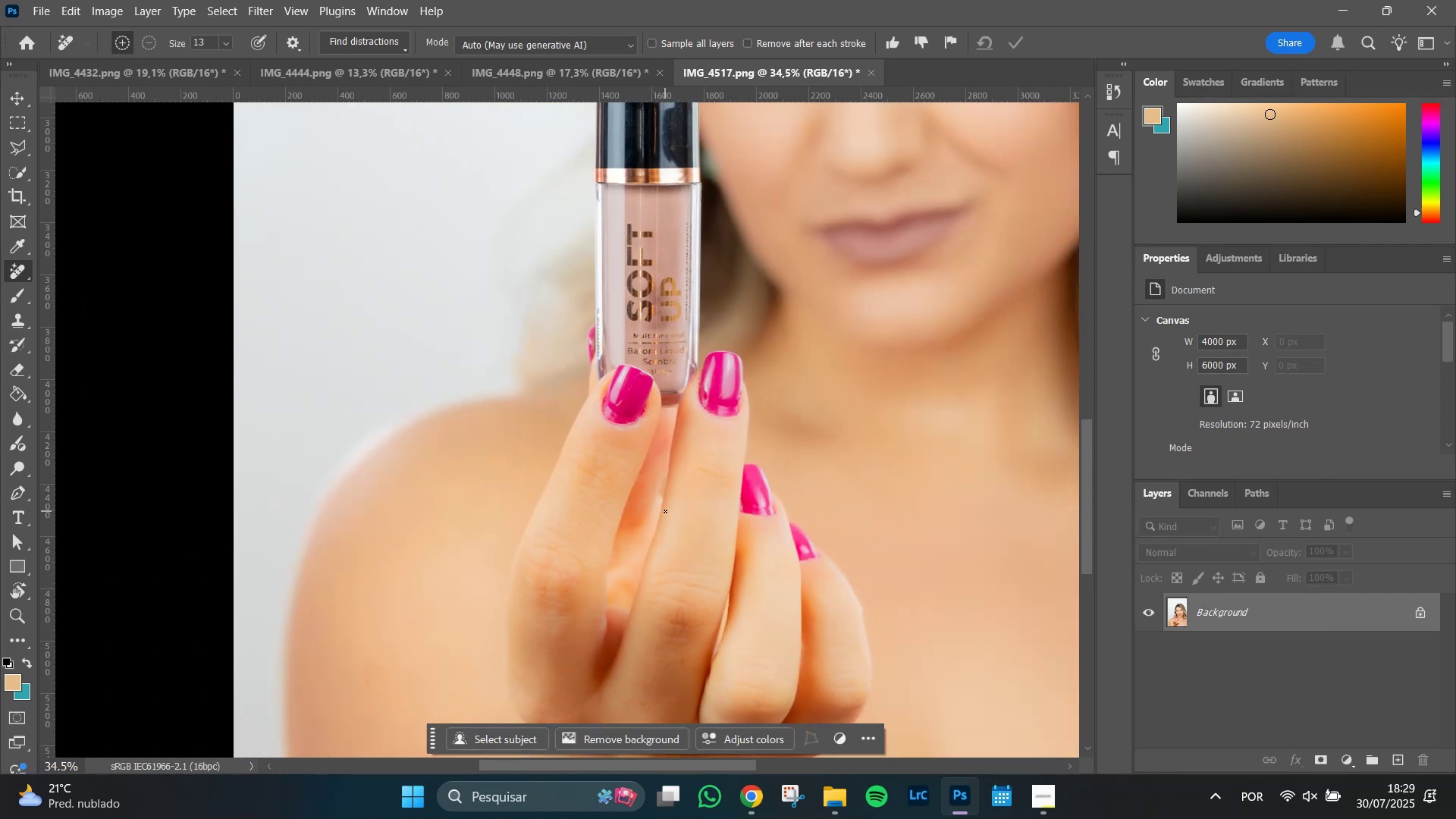 
key(Alt+AltLeft)
 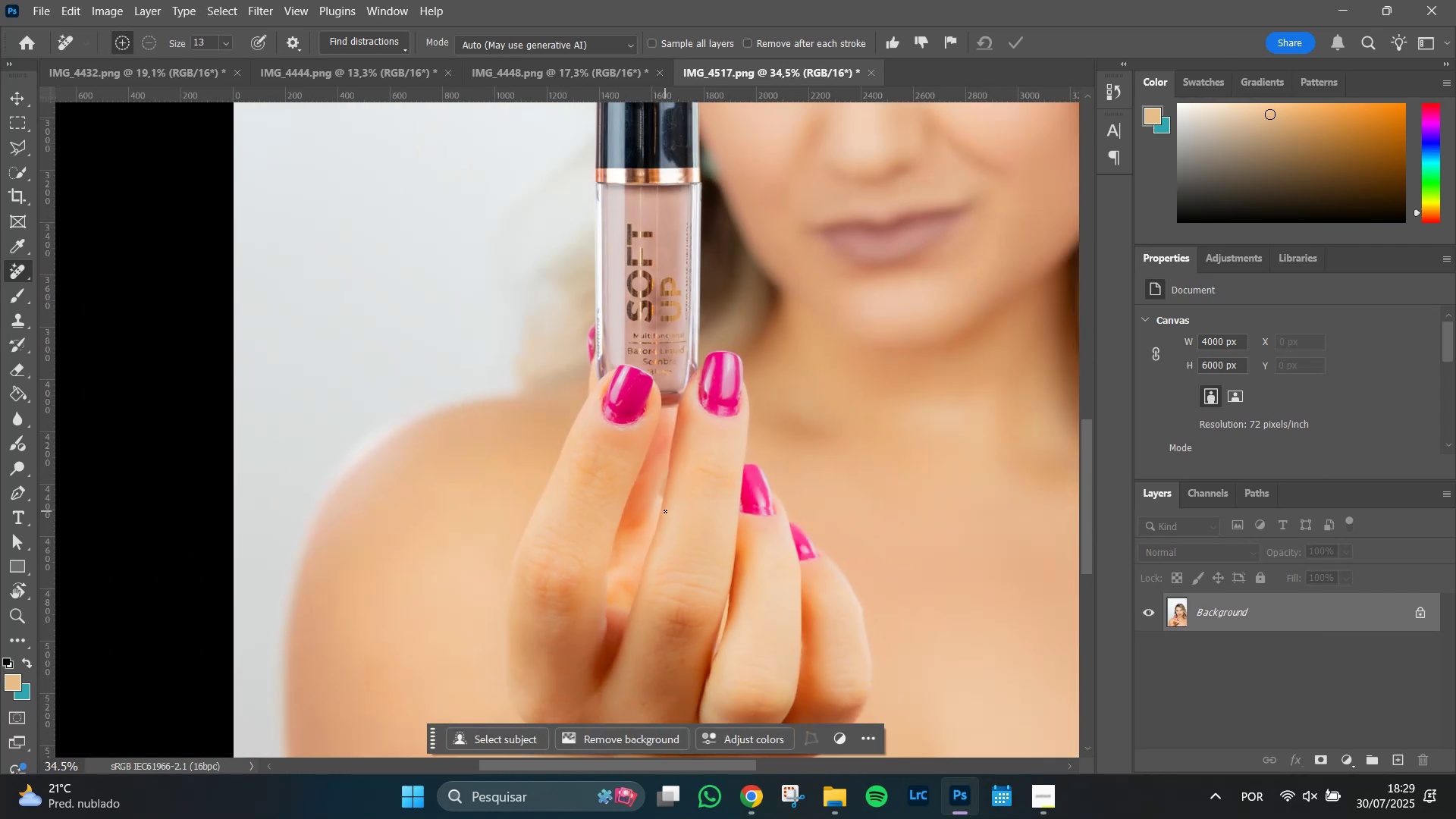 
key(Alt+AltLeft)
 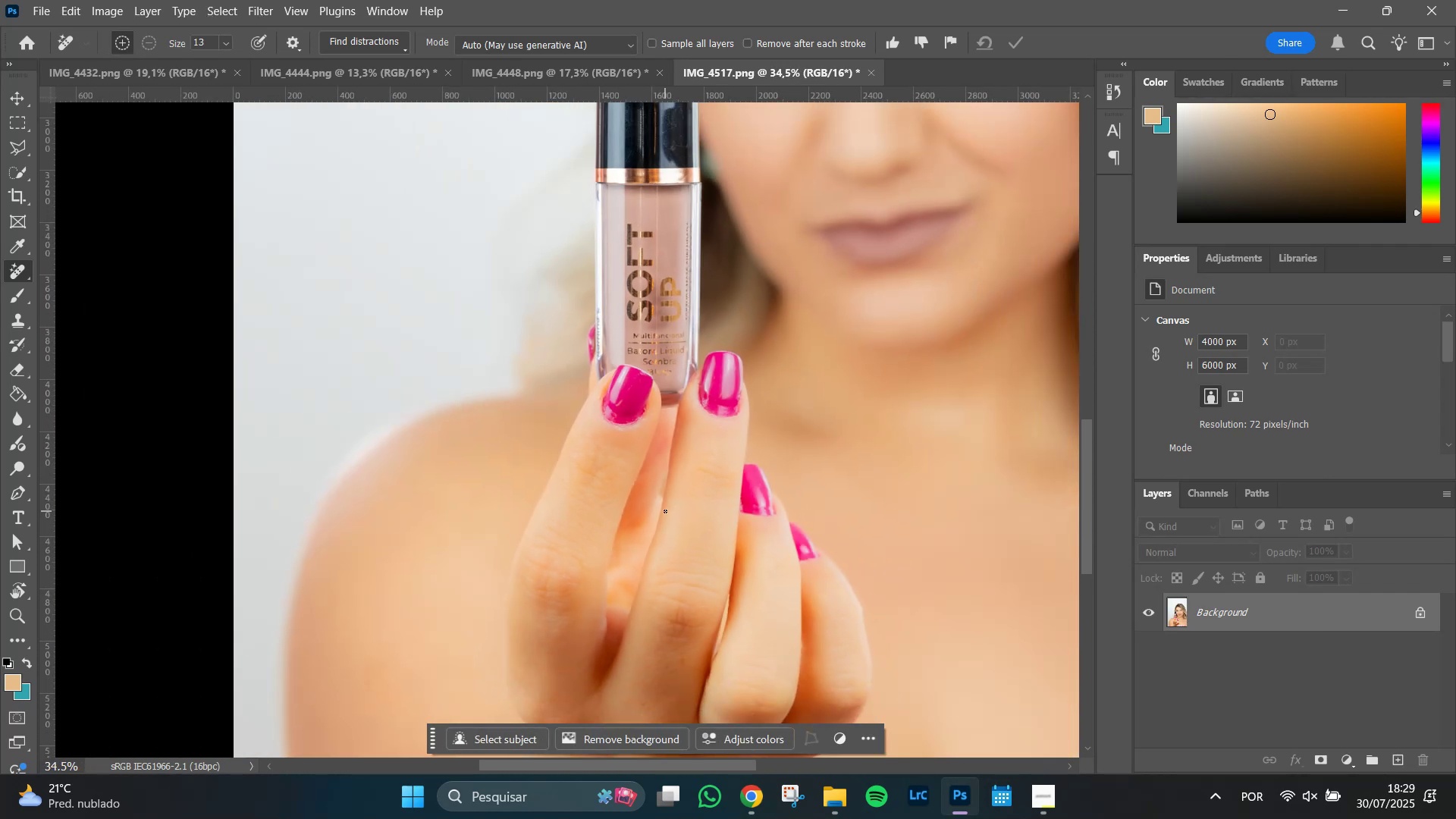 
key(Alt+AltLeft)
 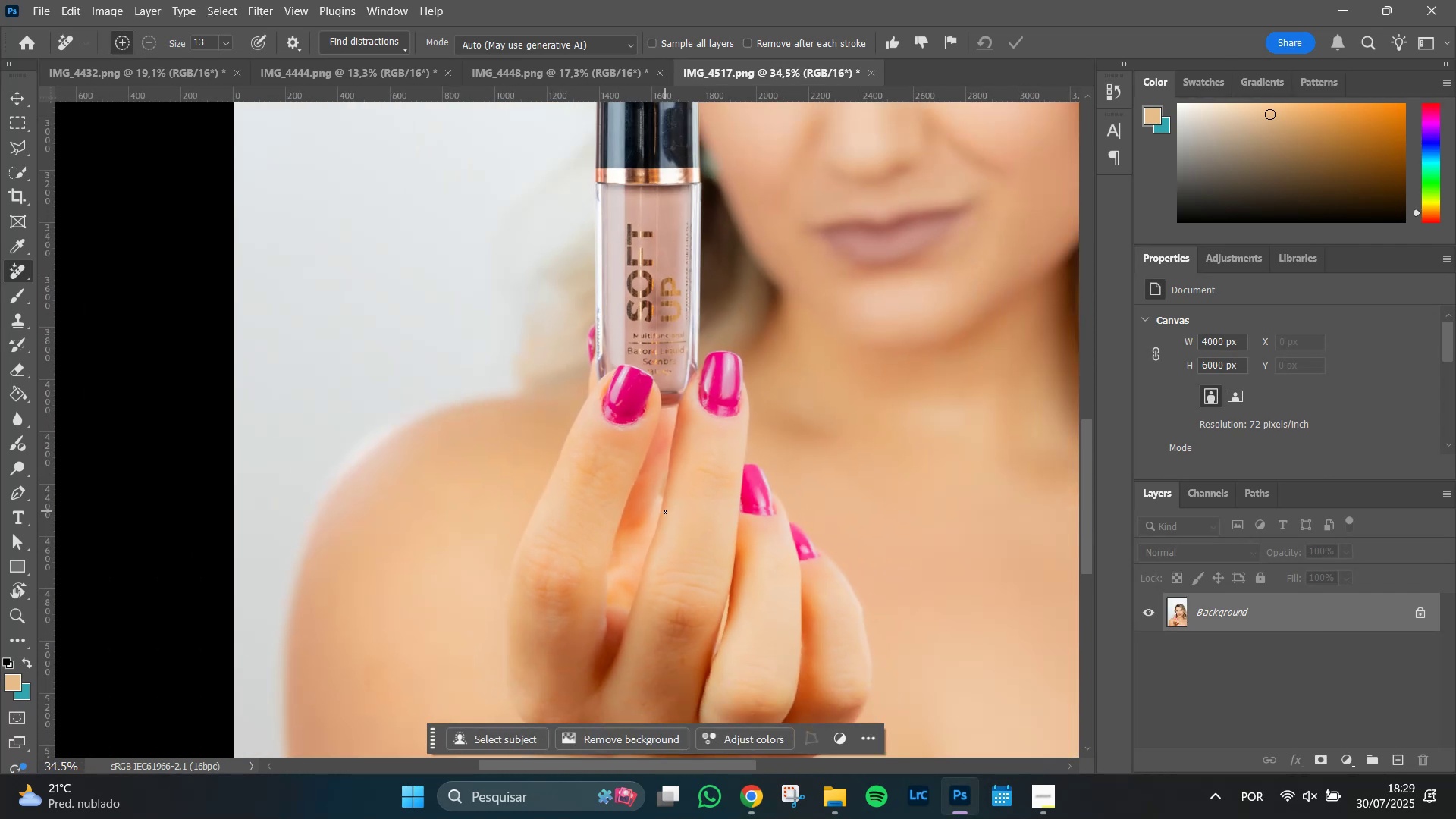 
key(Alt+AltLeft)
 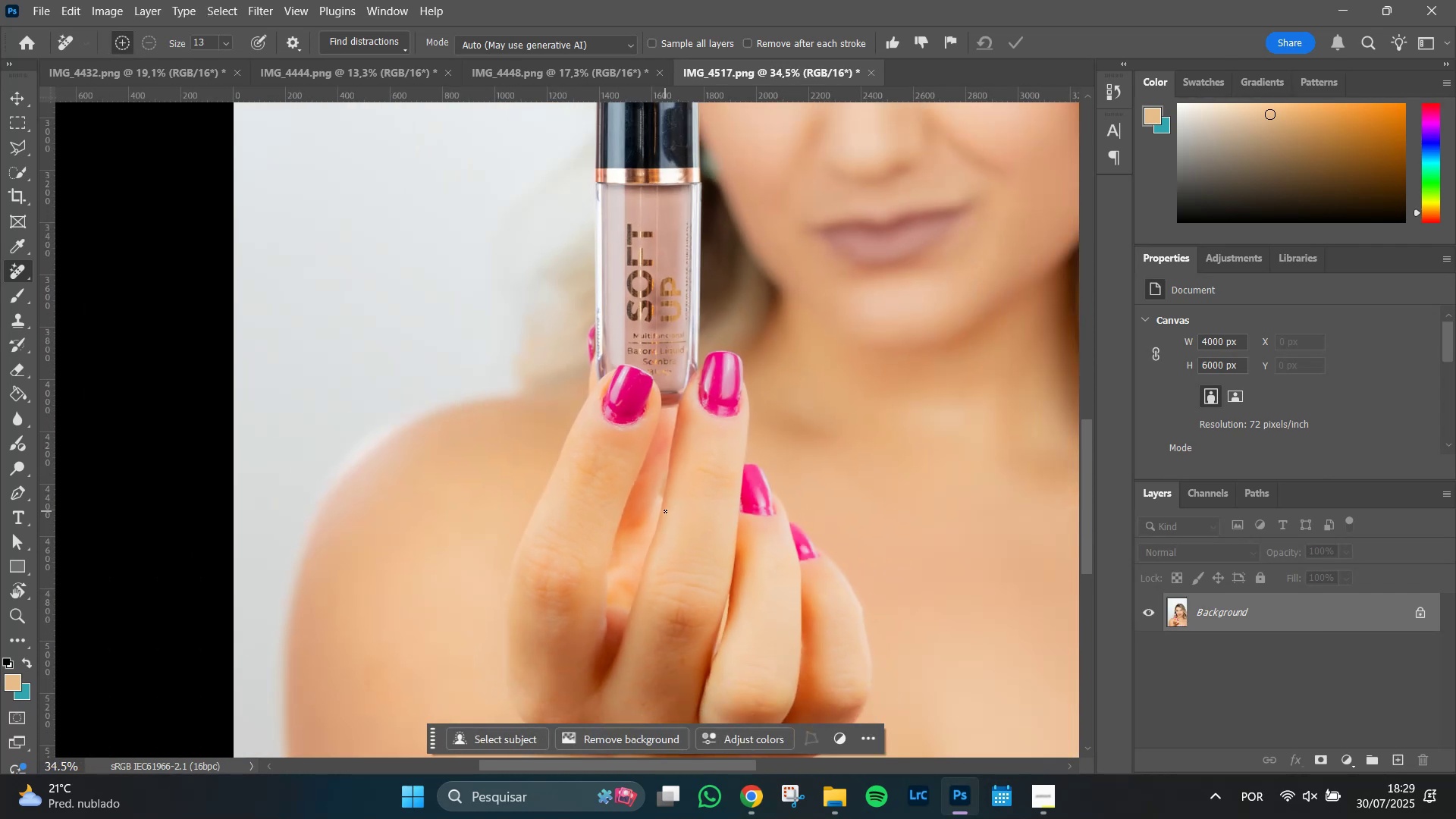 
key(Alt+AltLeft)
 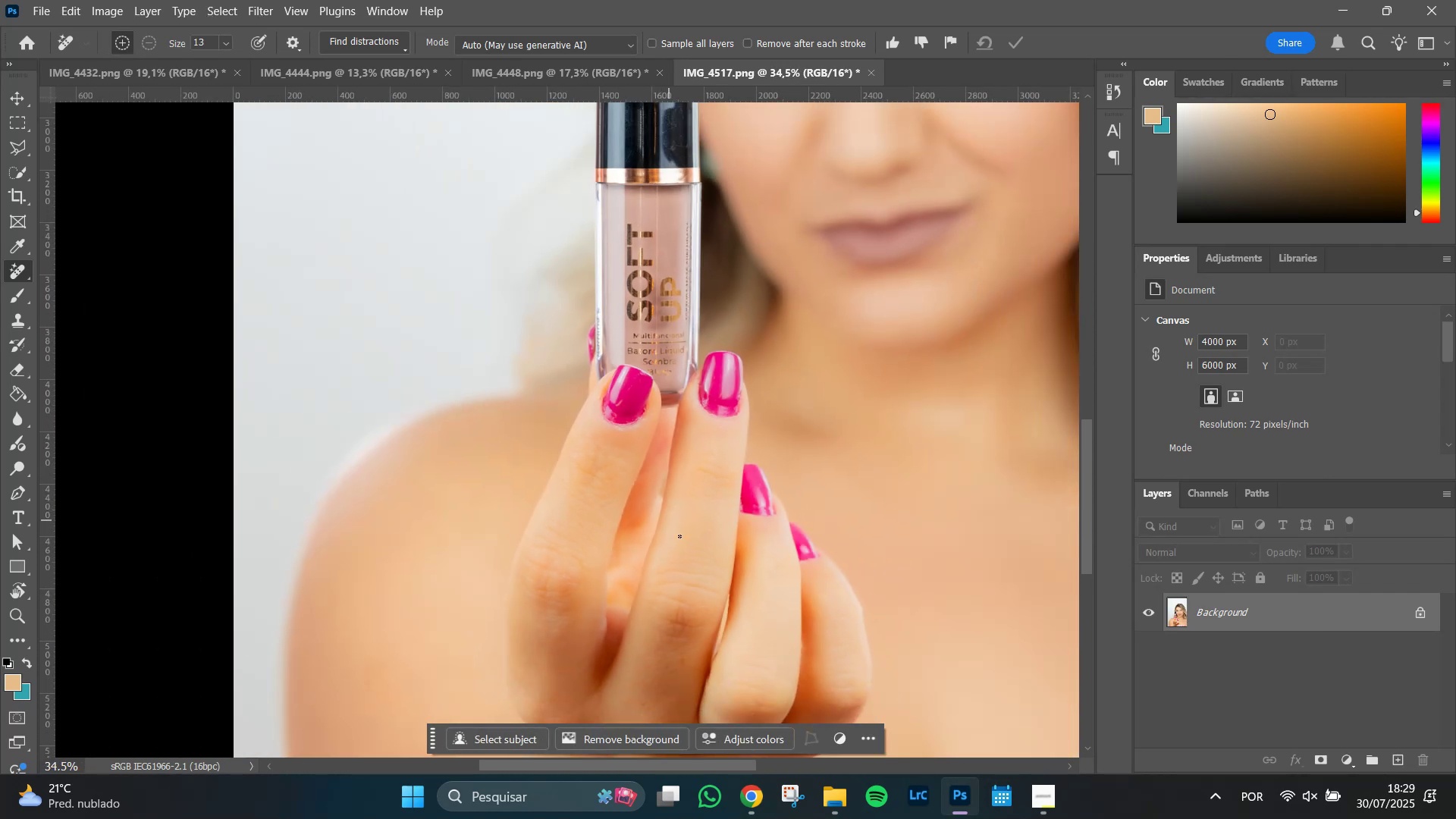 
hold_key(key=Space, duration=1.51)
 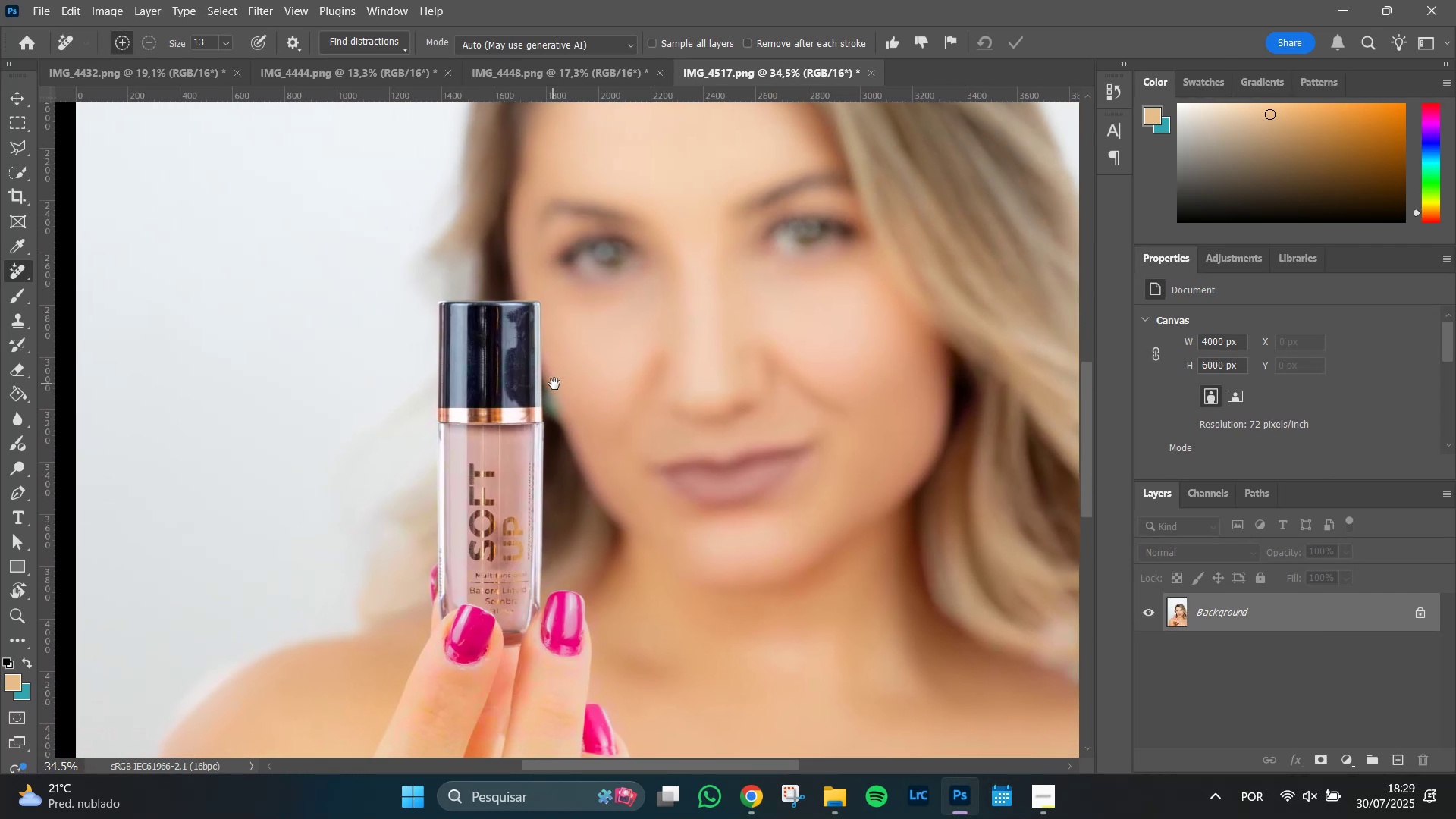 
left_click_drag(start_coordinate=[696, 560], to_coordinate=[438, 662])
 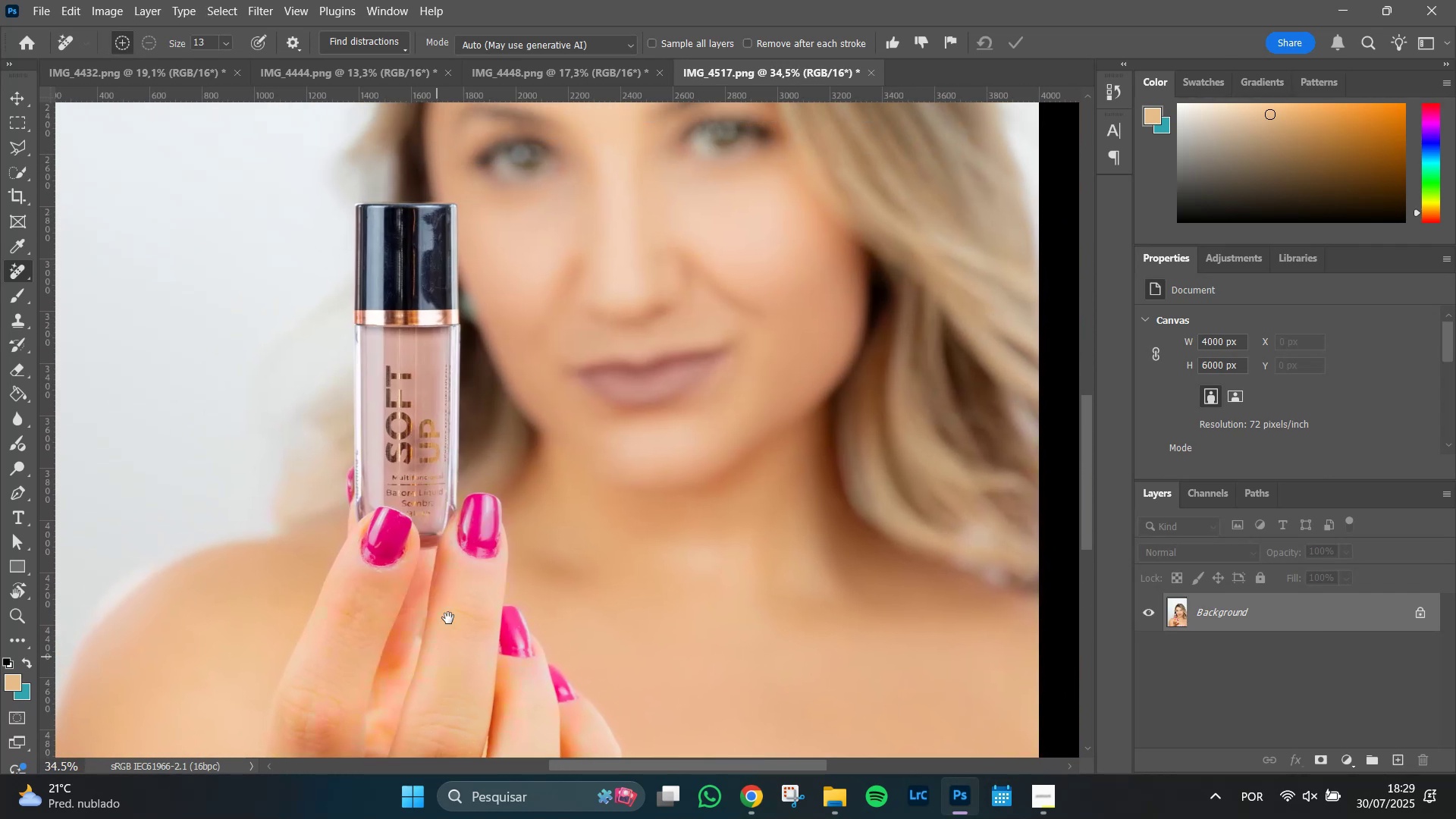 
hold_key(key=Space, duration=0.66)
 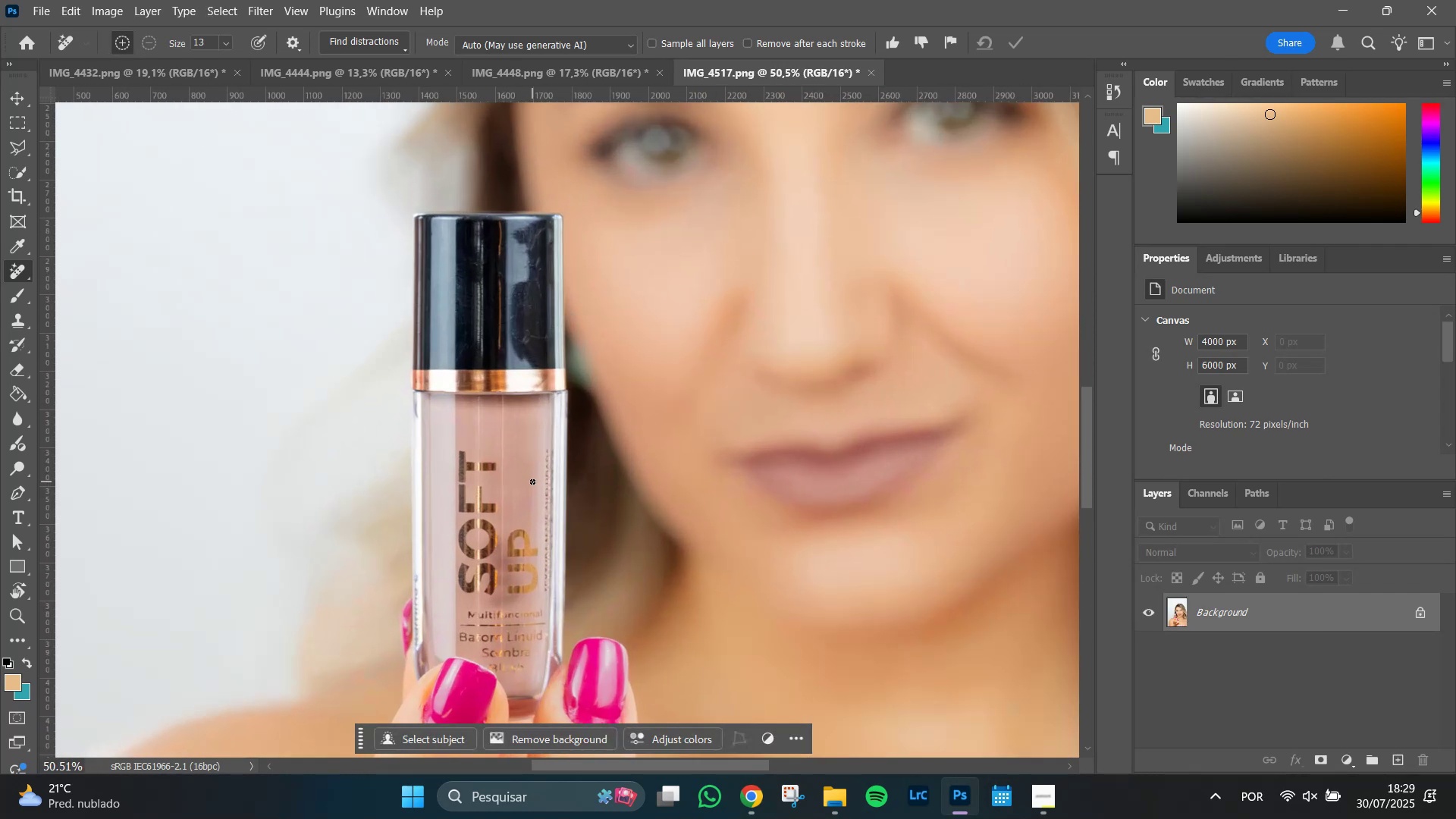 
left_click_drag(start_coordinate=[507, 398], to_coordinate=[554, 384])
 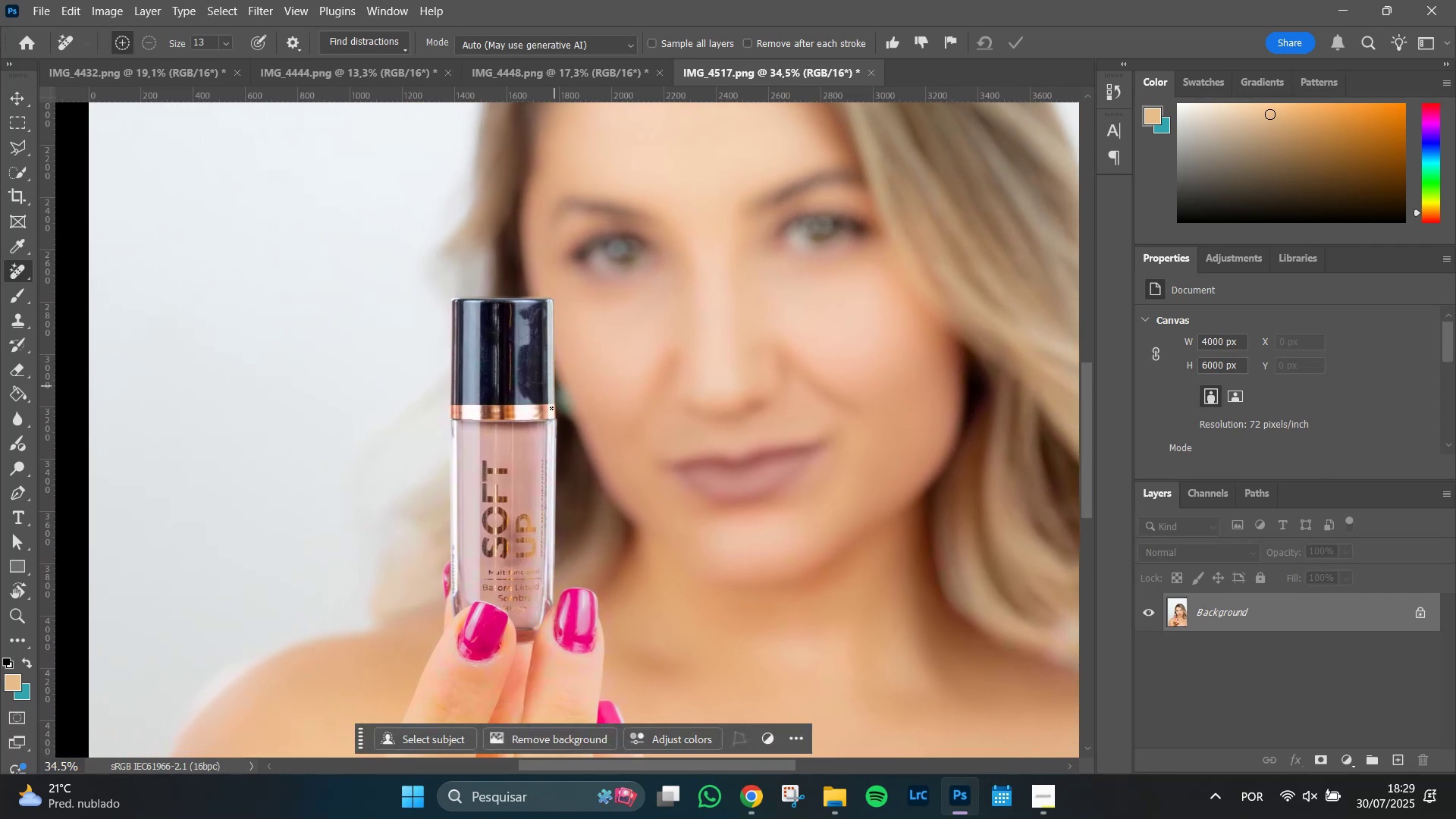 
hold_key(key=AltLeft, duration=1.24)
scroll: coordinate [528, 496], scroll_direction: up, amount: 15.0
 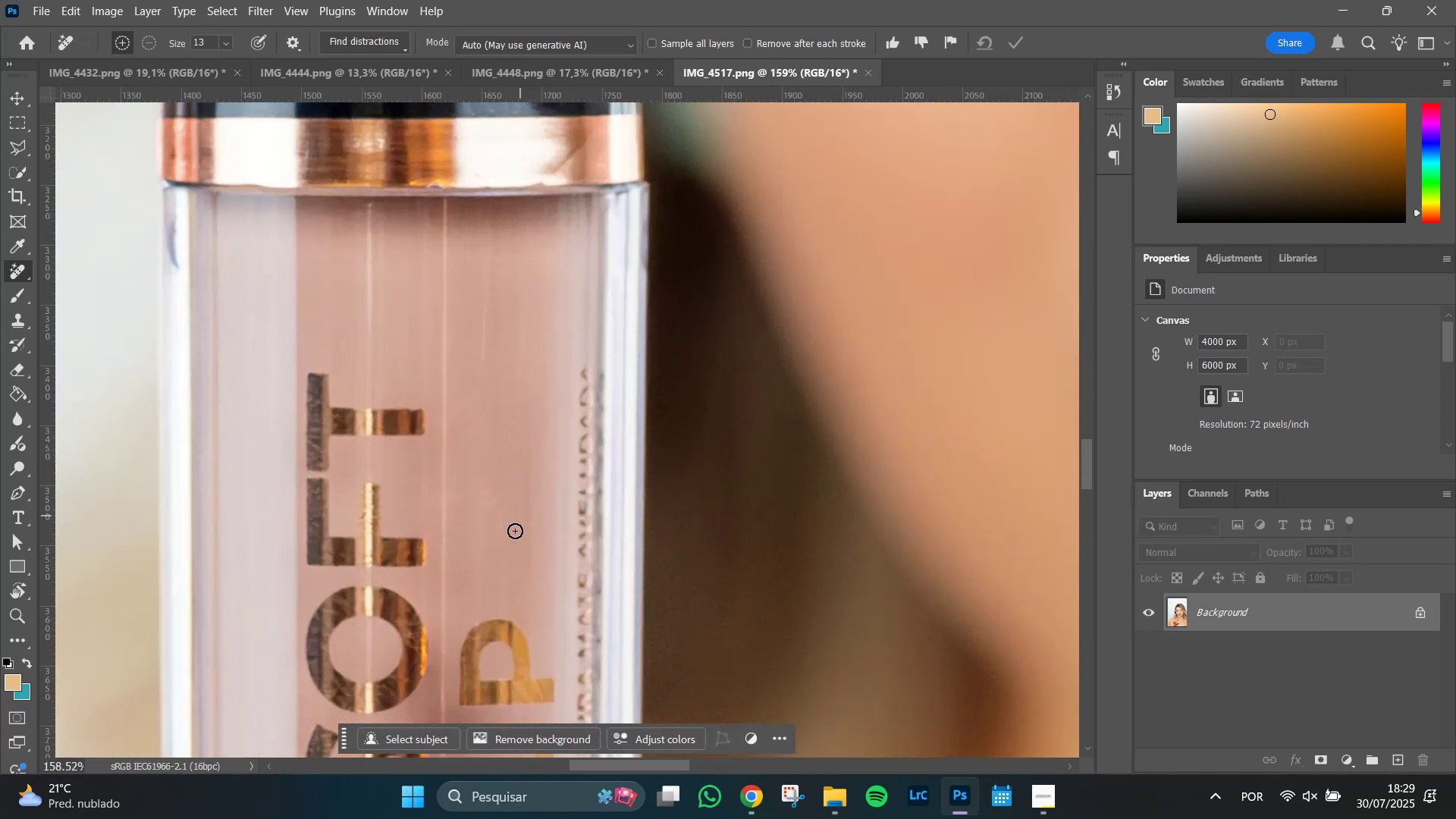 
hold_key(key=Space, duration=1.51)
 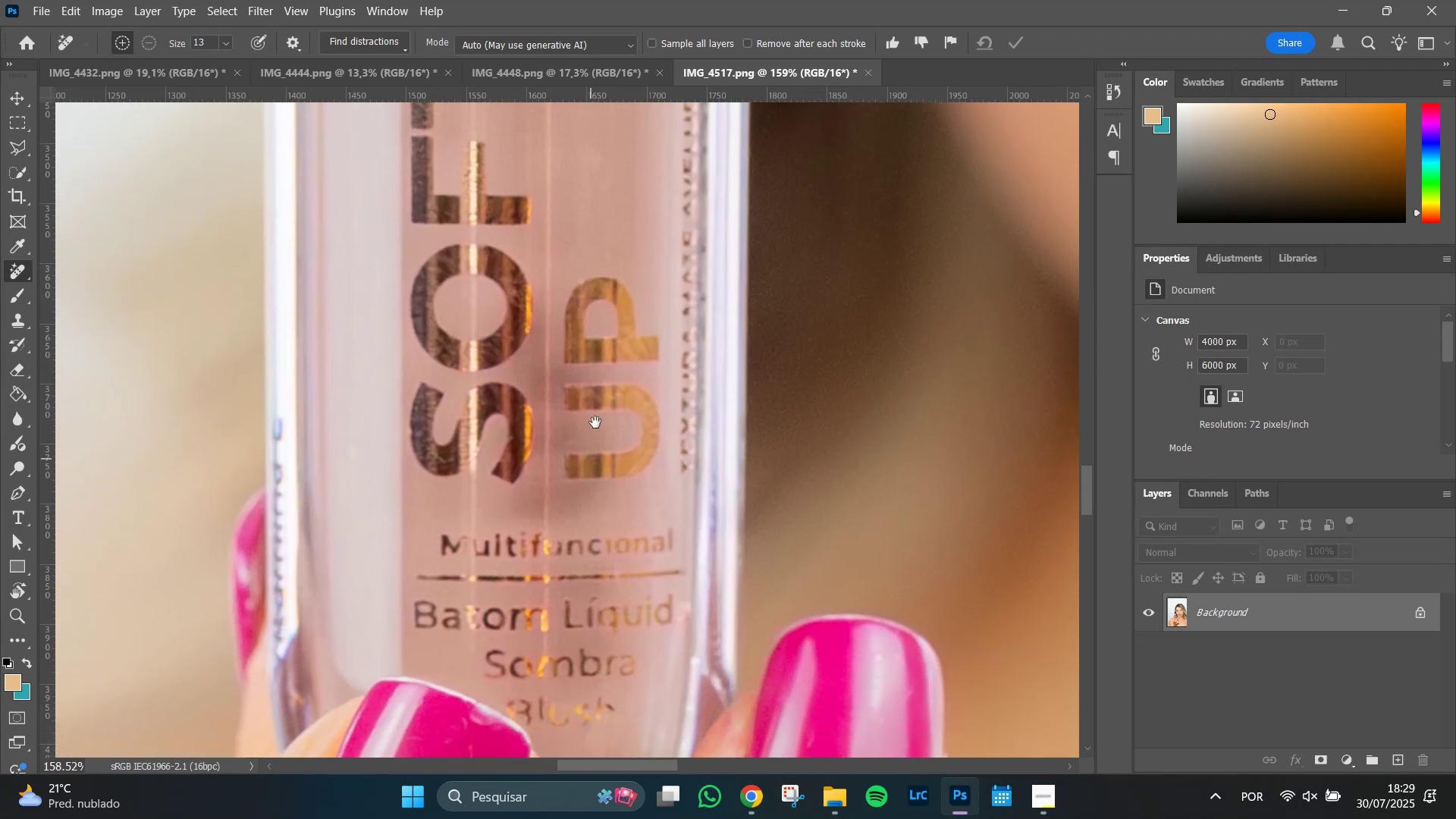 
left_click_drag(start_coordinate=[475, 560], to_coordinate=[588, 262])
 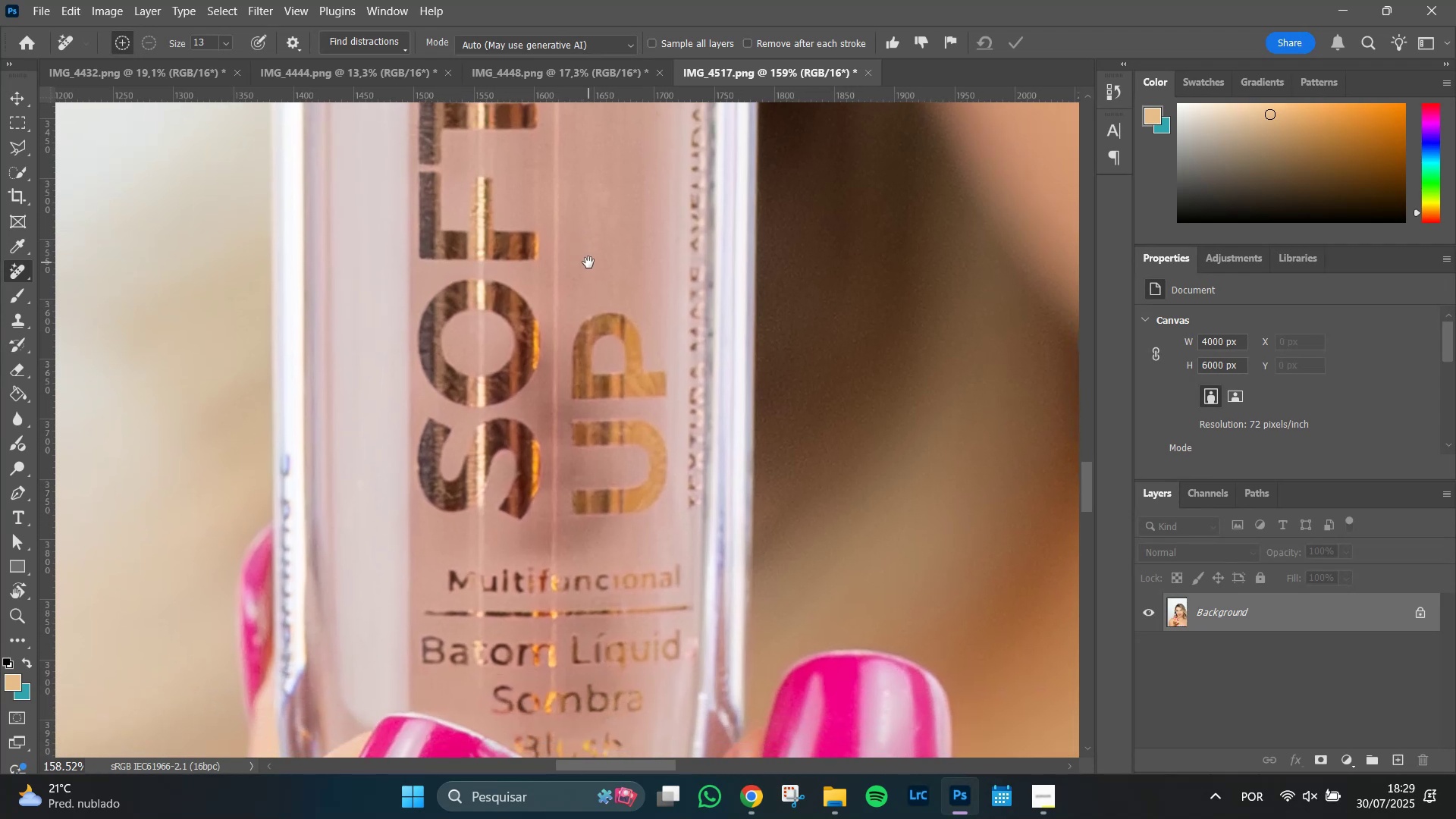 
hold_key(key=Space, duration=1.51)
 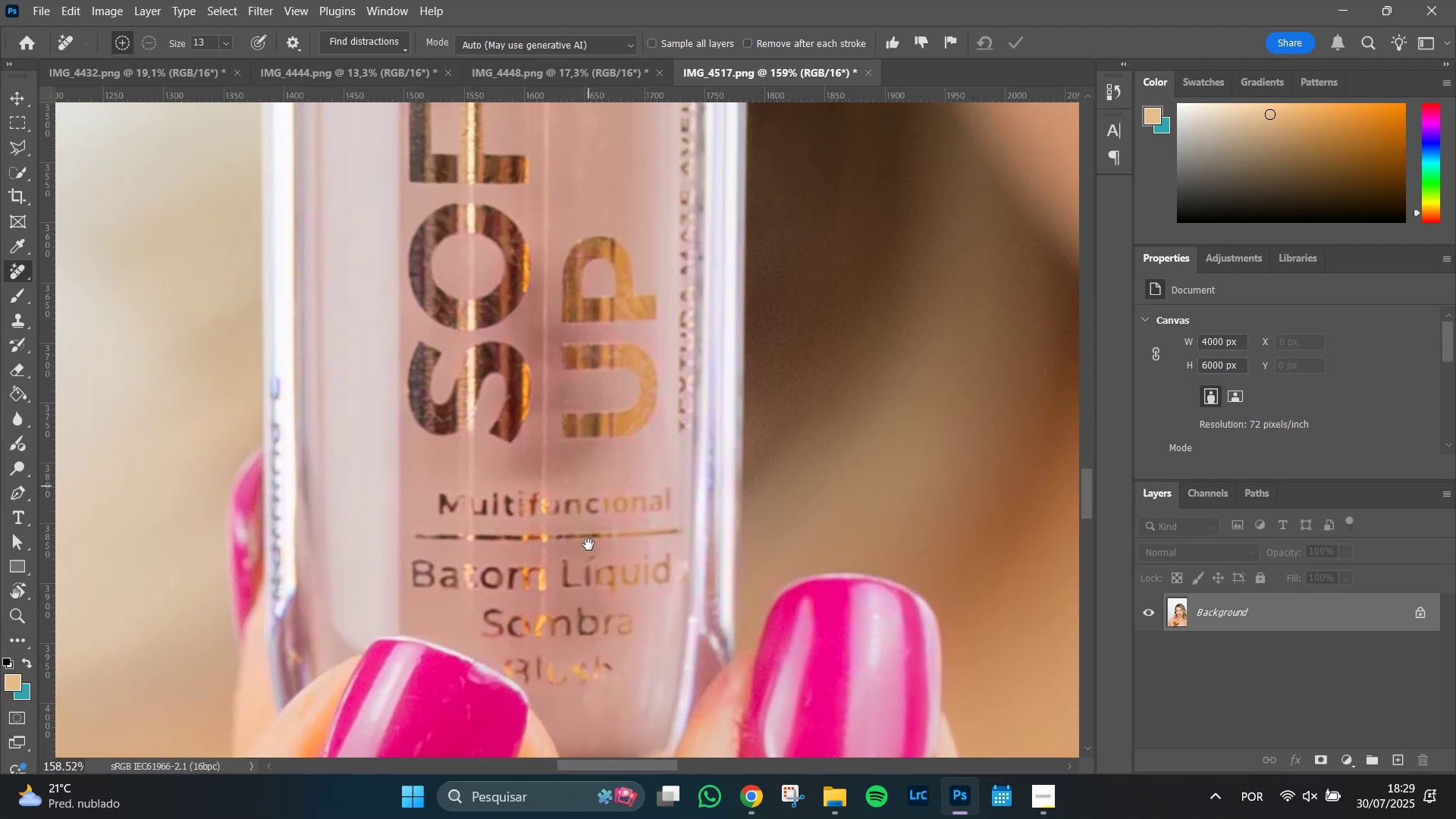 
left_click_drag(start_coordinate=[595, 500], to_coordinate=[588, 568])
 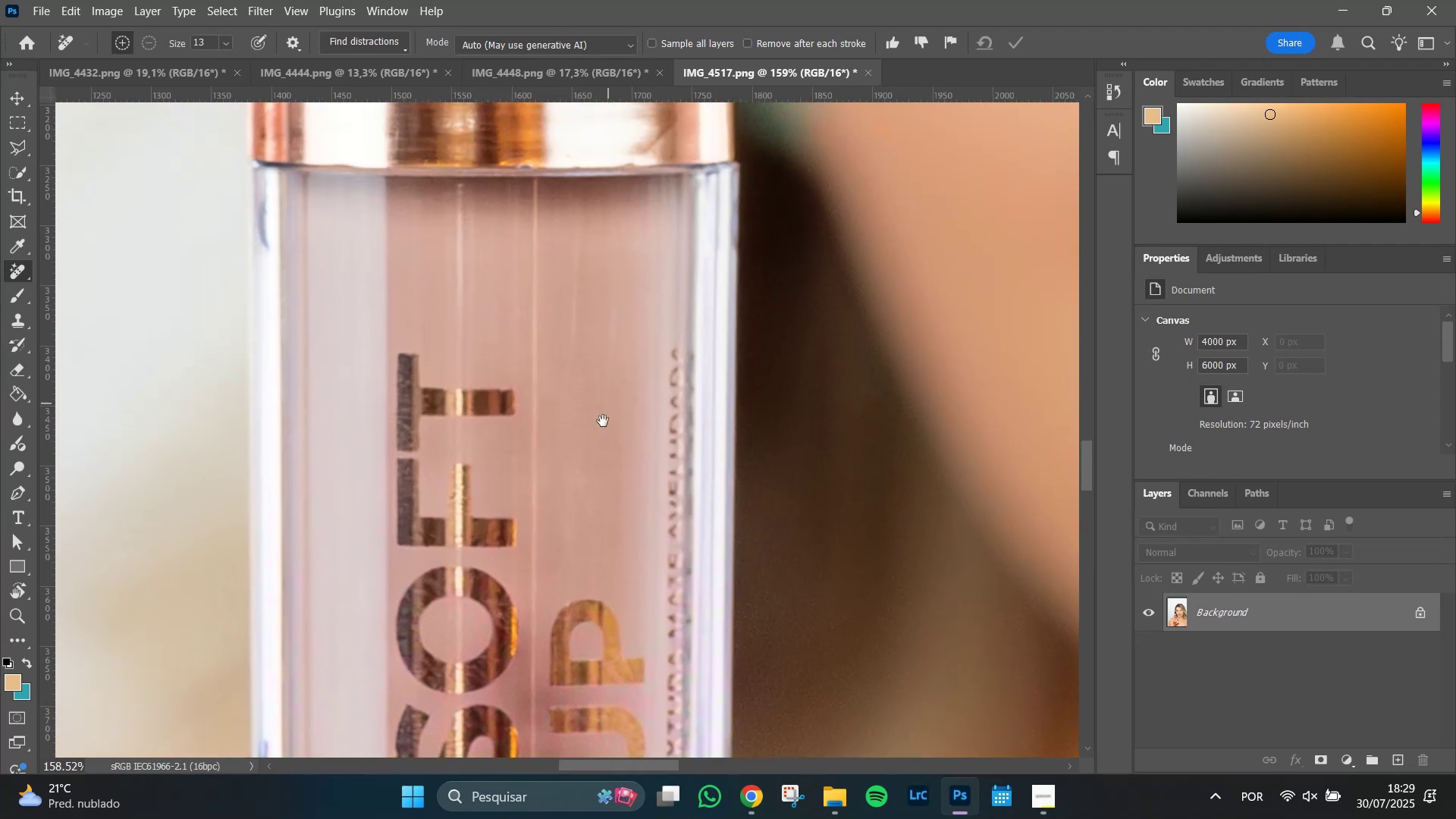 
hold_key(key=Space, duration=1.51)
 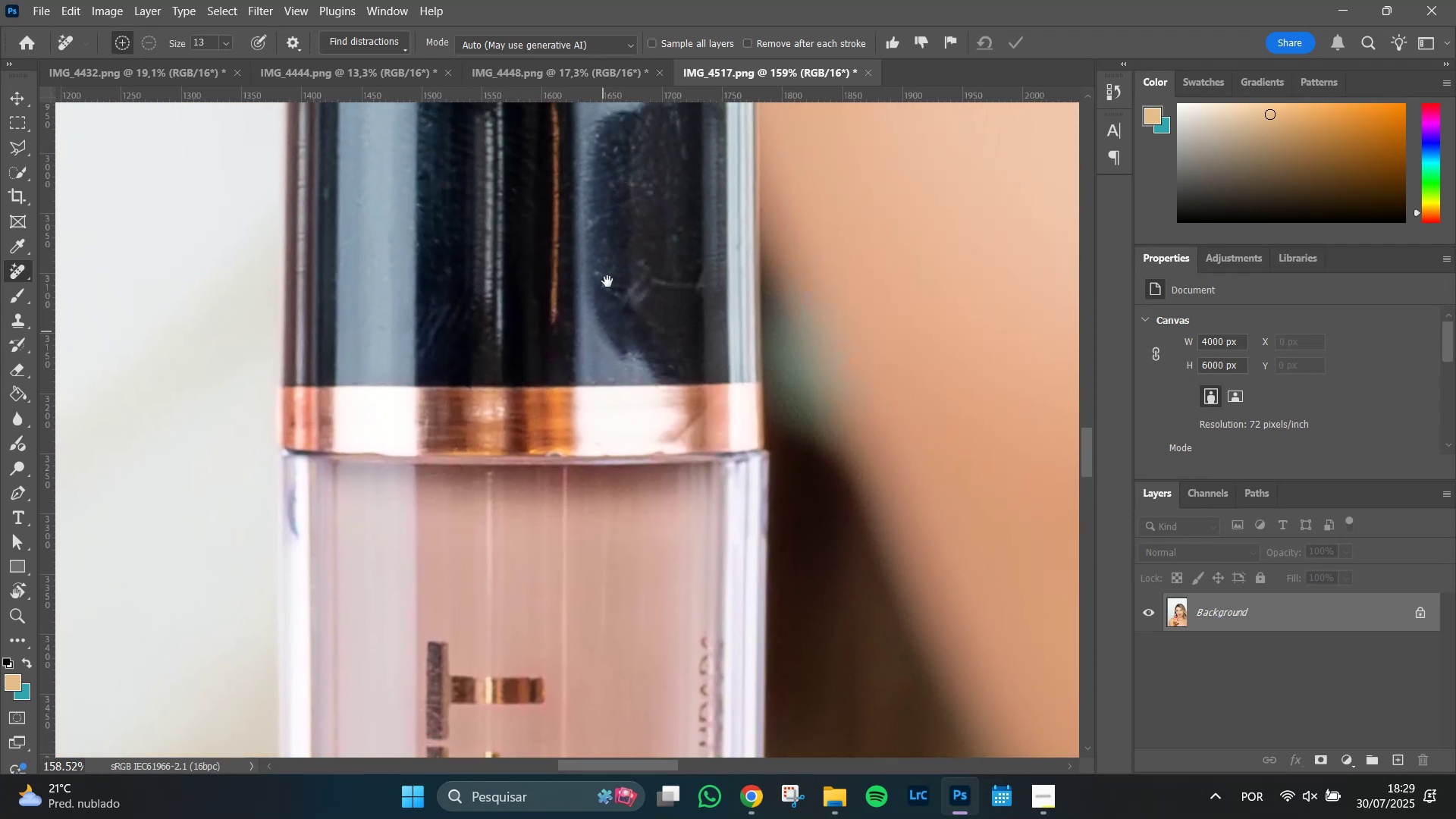 
left_click_drag(start_coordinate=[608, 398], to_coordinate=[616, 579])
 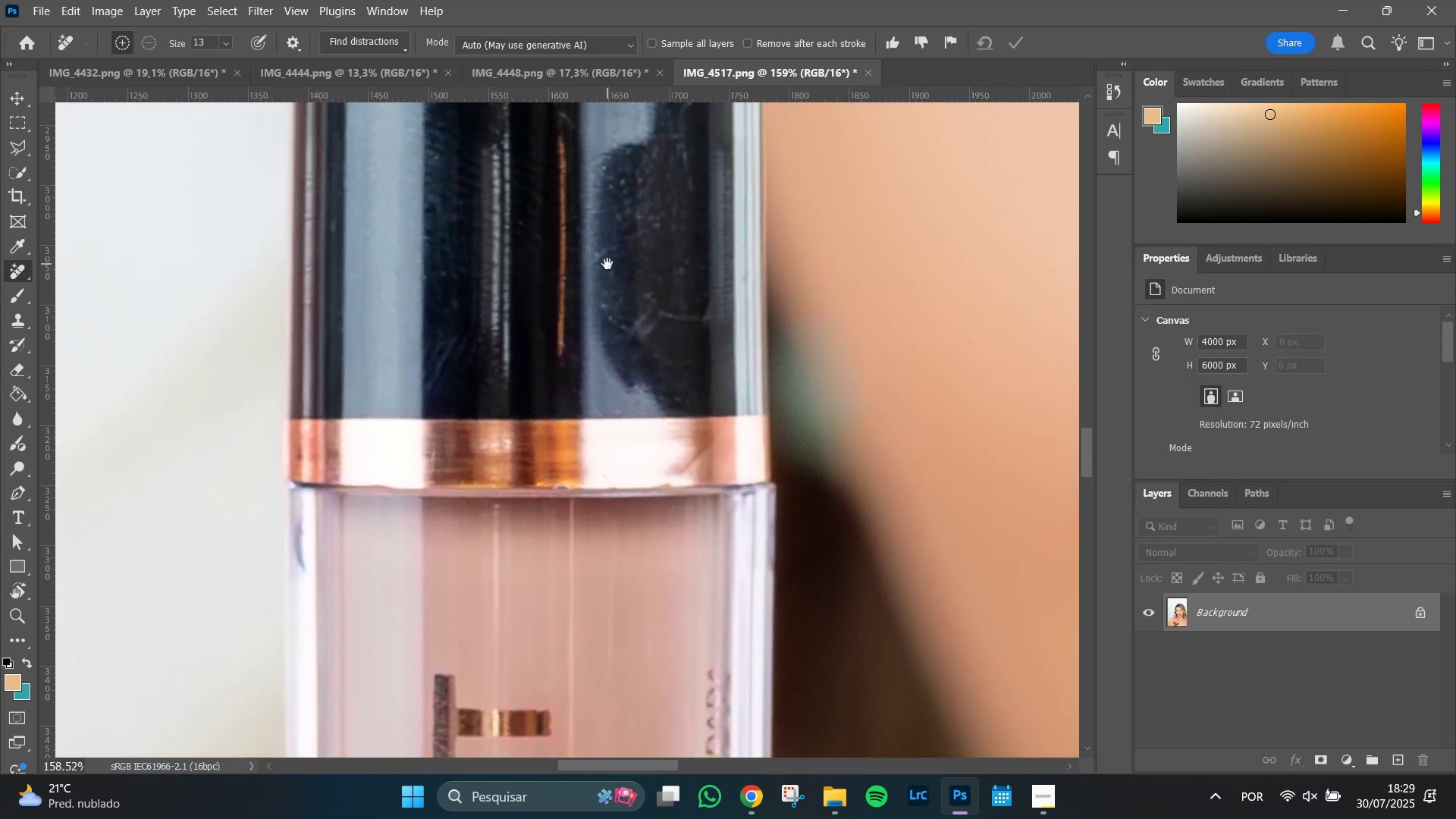 
hold_key(key=Space, duration=1.51)
 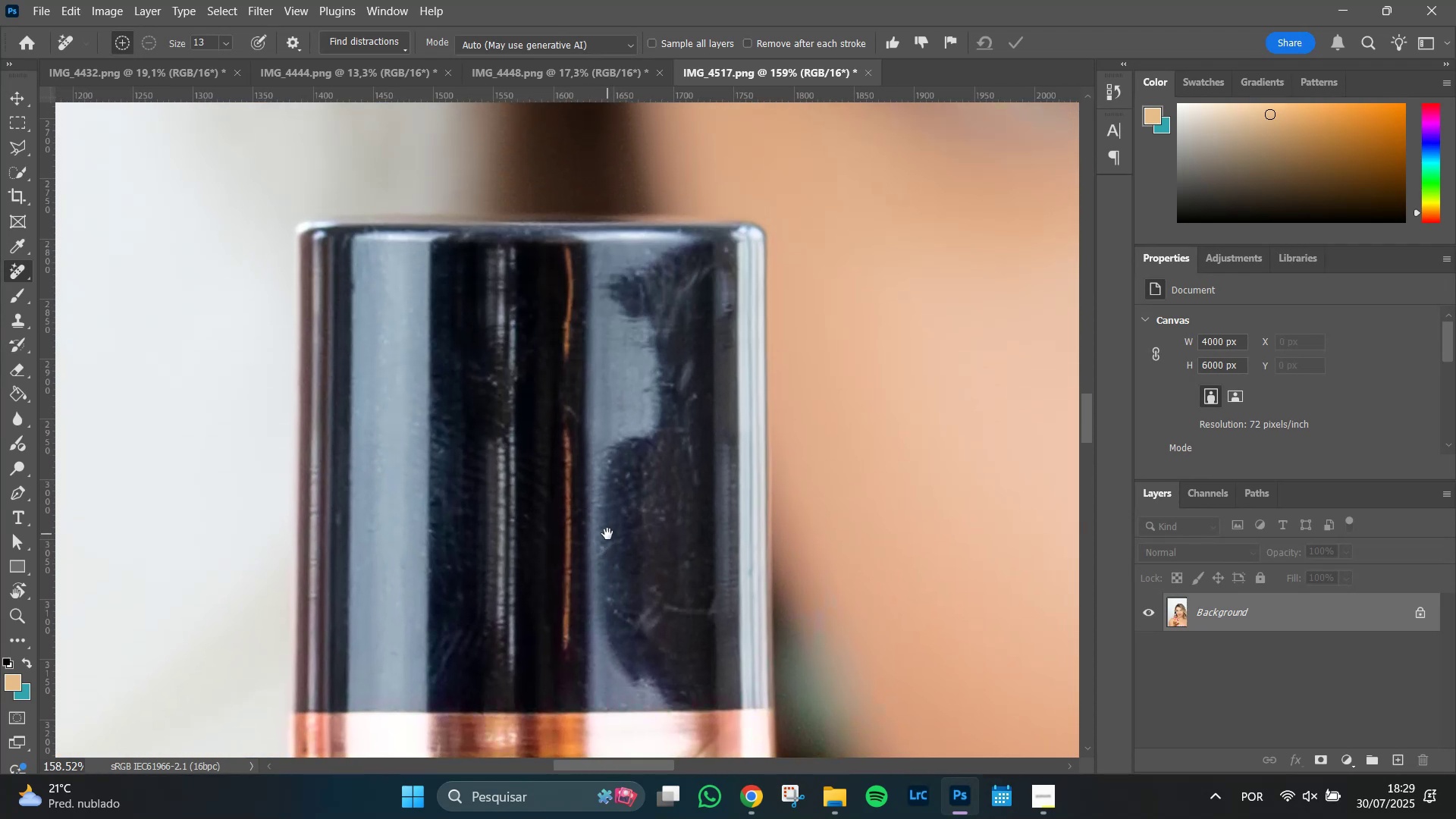 
left_click_drag(start_coordinate=[607, 264], to_coordinate=[607, 534])
 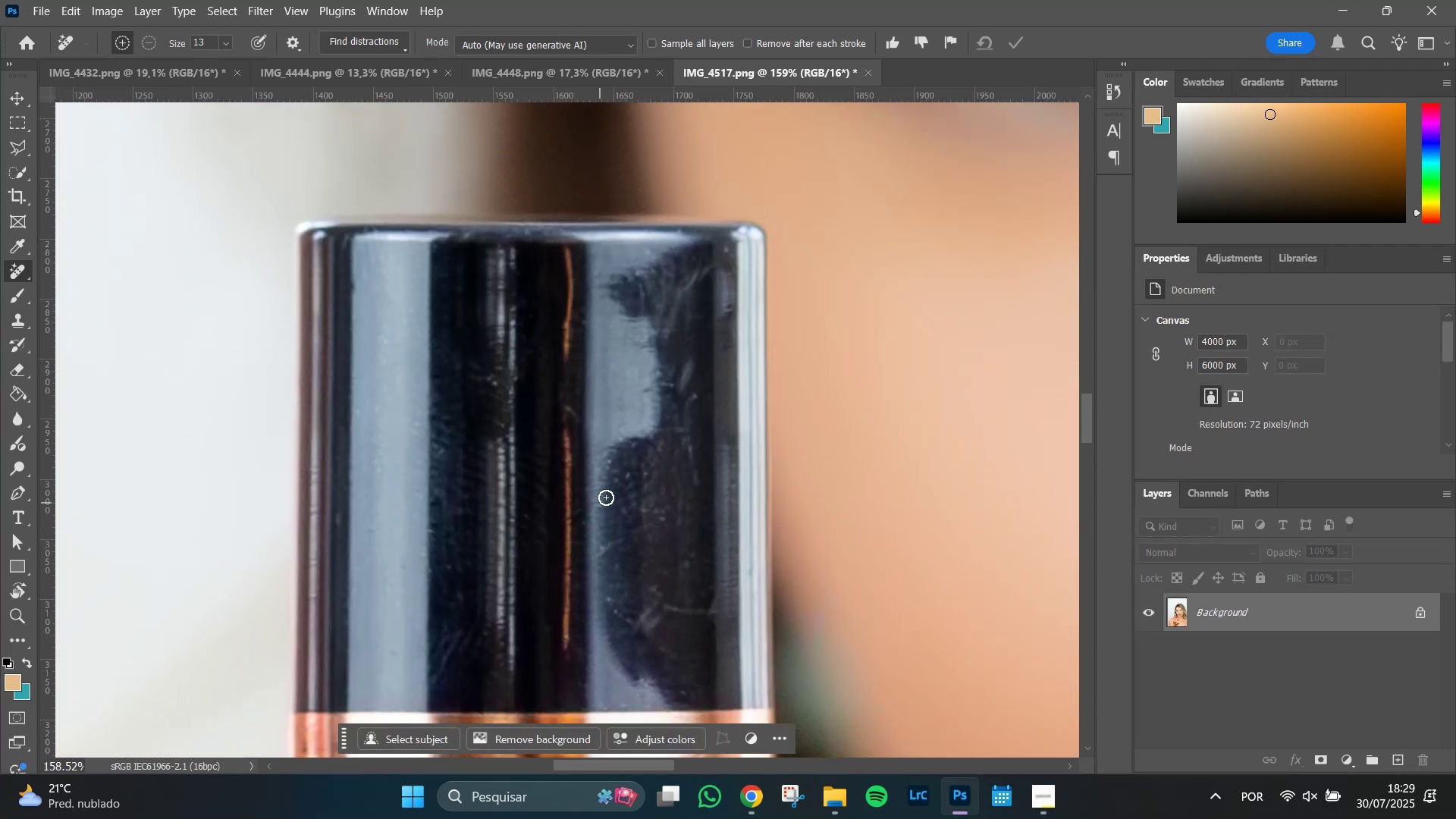 
hold_key(key=Space, duration=0.75)
 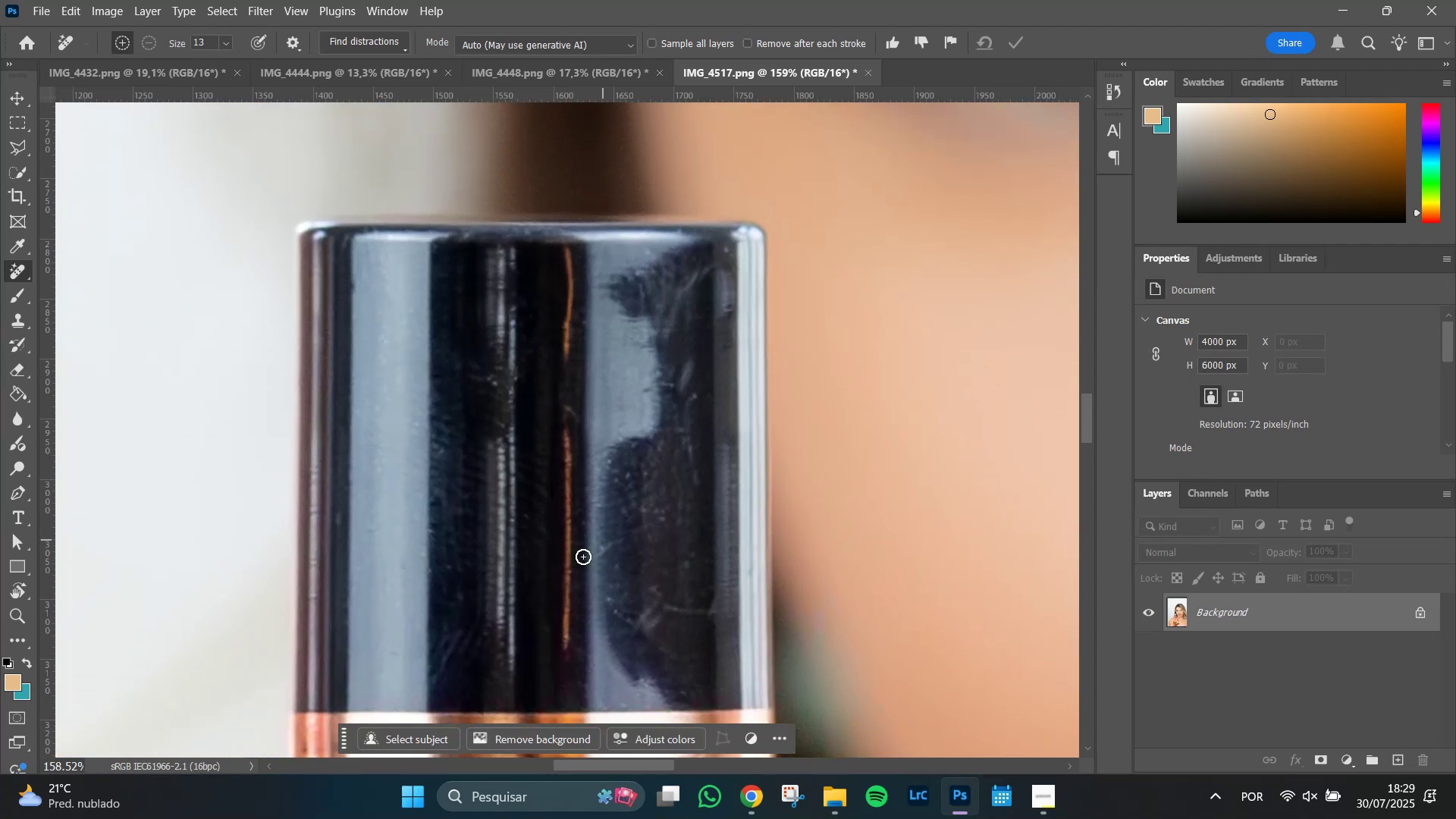 
hold_key(key=AltLeft, duration=0.56)
scroll: coordinate [609, 496], scroll_direction: up, amount: 4.0
 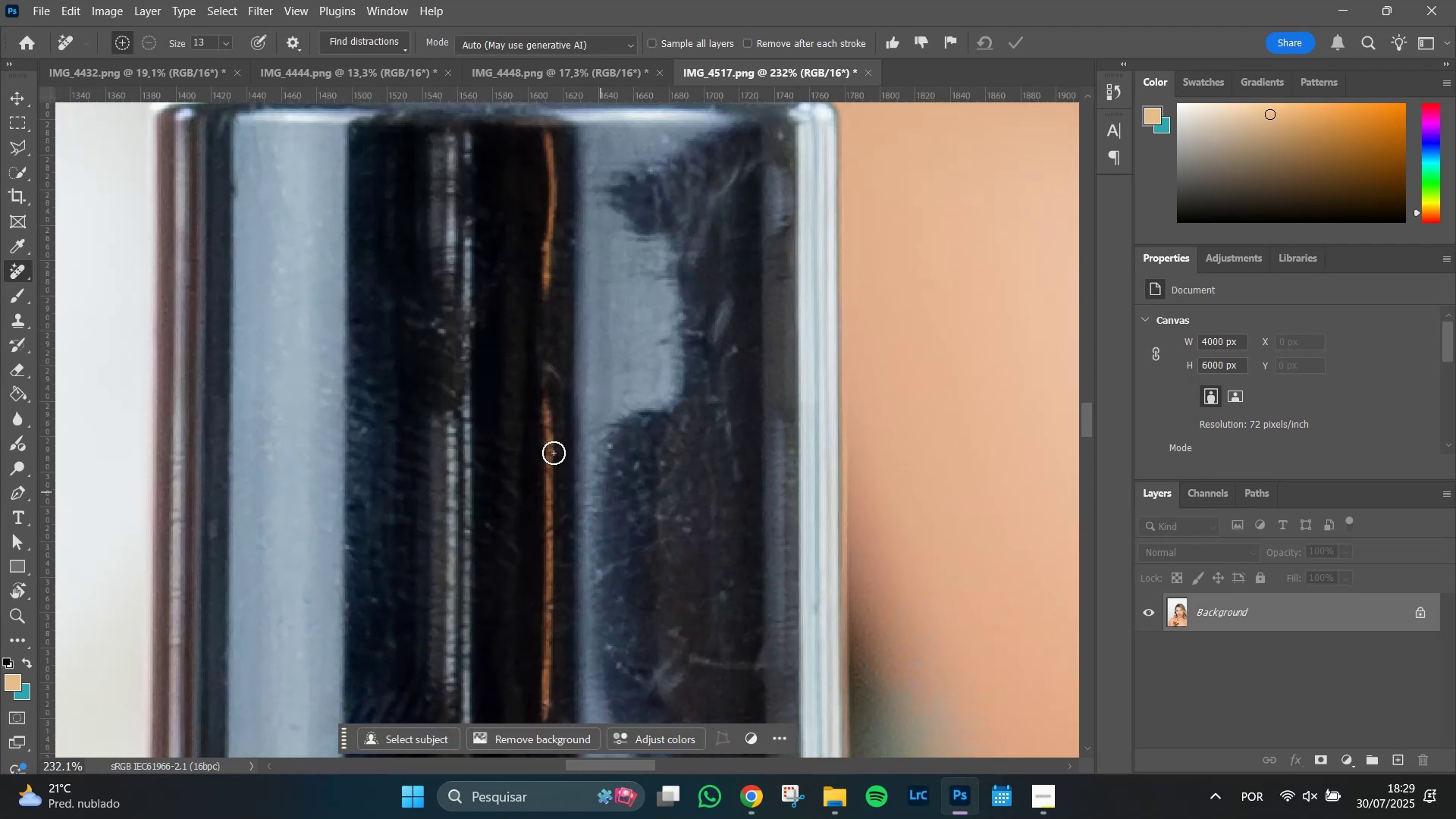 
hold_key(key=Space, duration=0.97)
 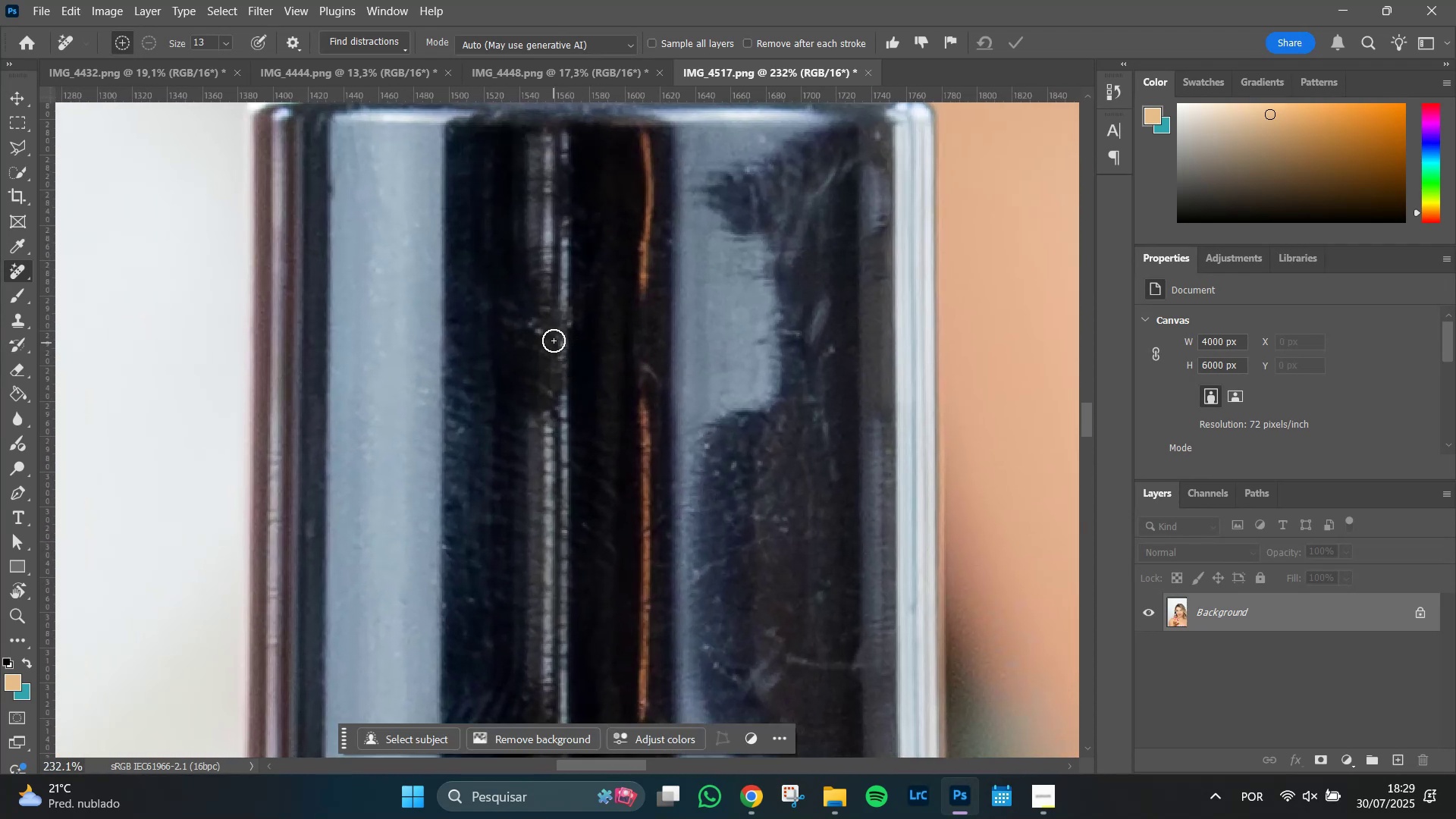 
left_click_drag(start_coordinate=[445, 343], to_coordinate=[542, 343])
 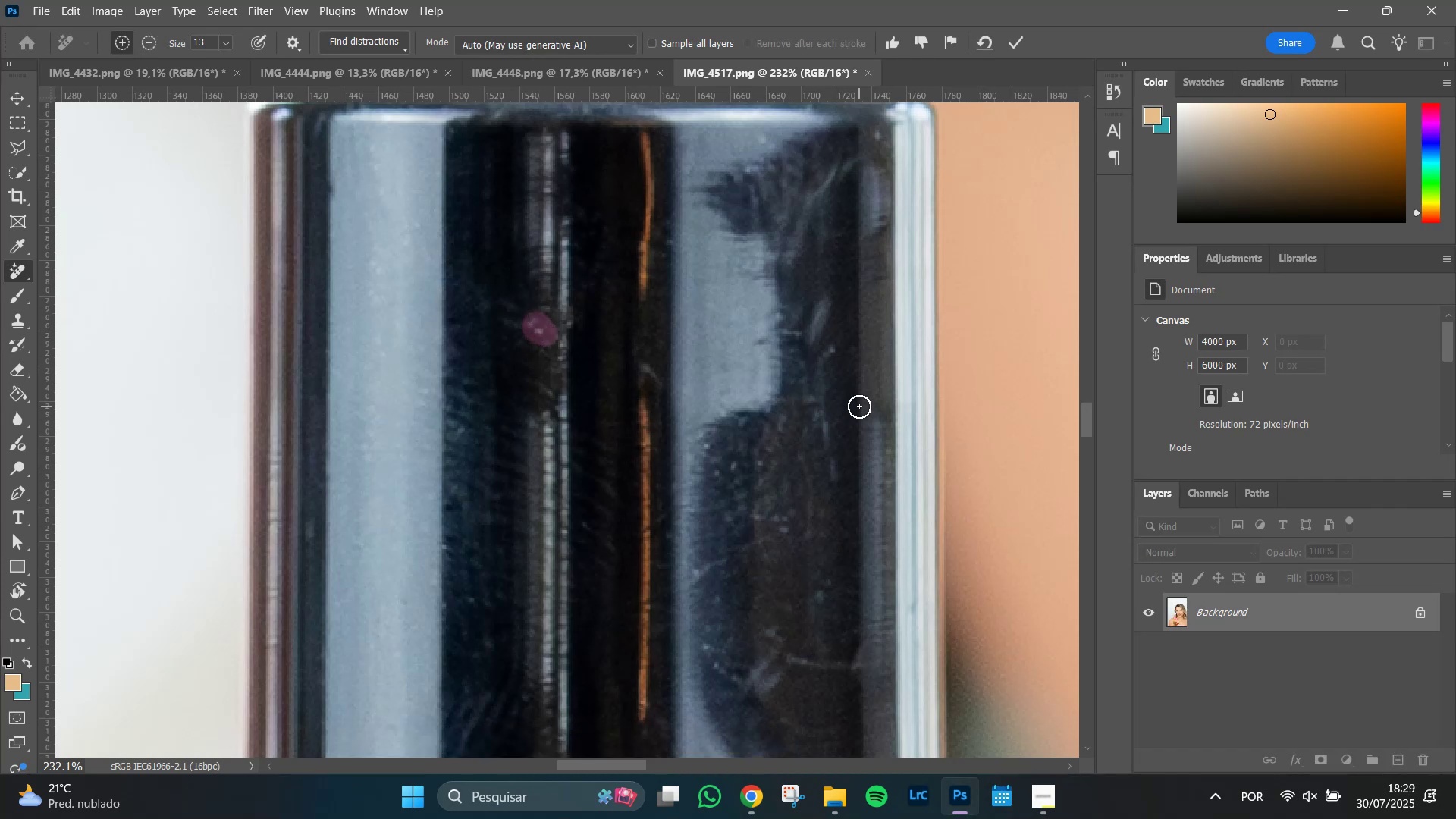 
left_click([1014, 42])
 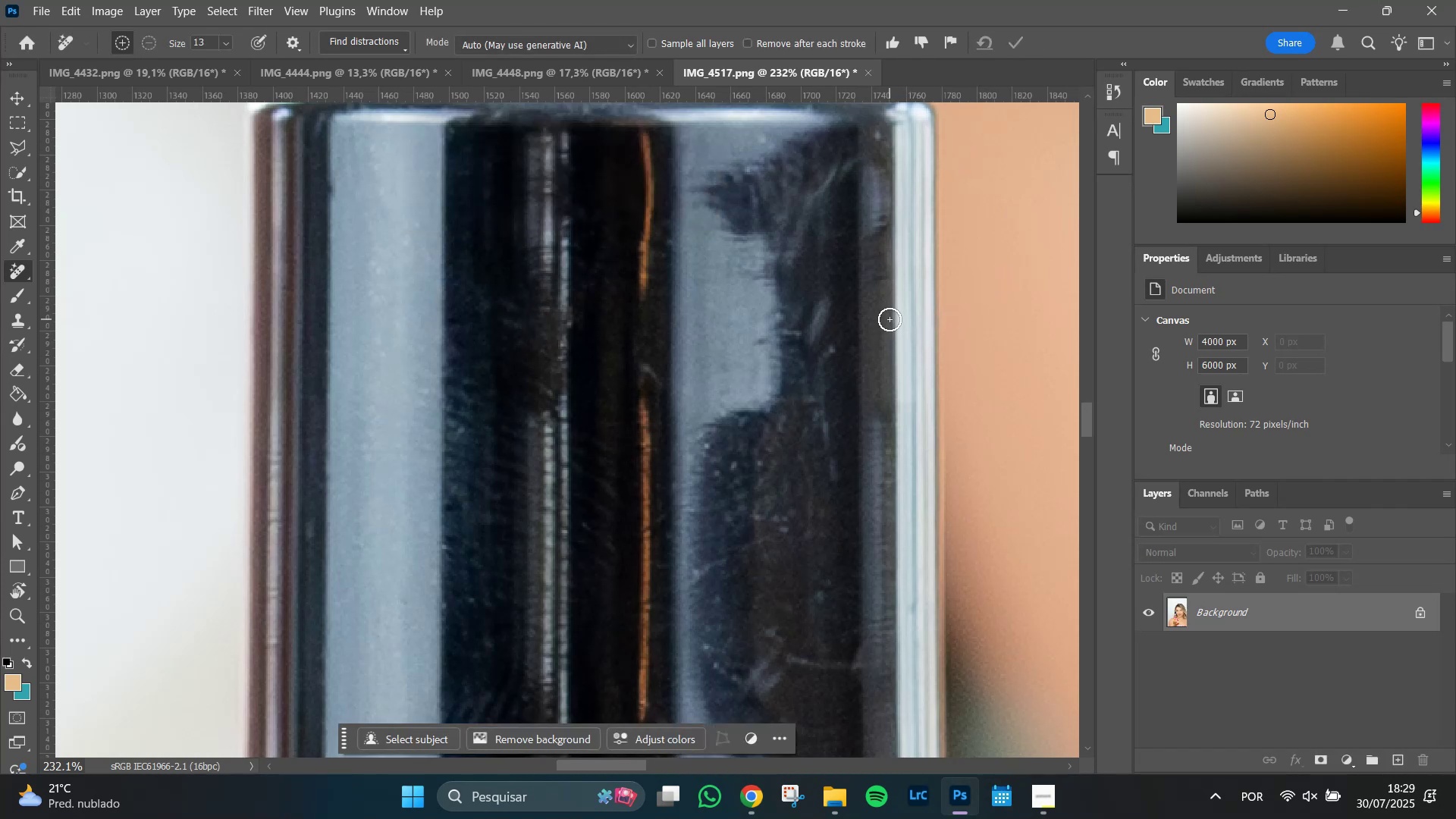 
wait(5.2)
 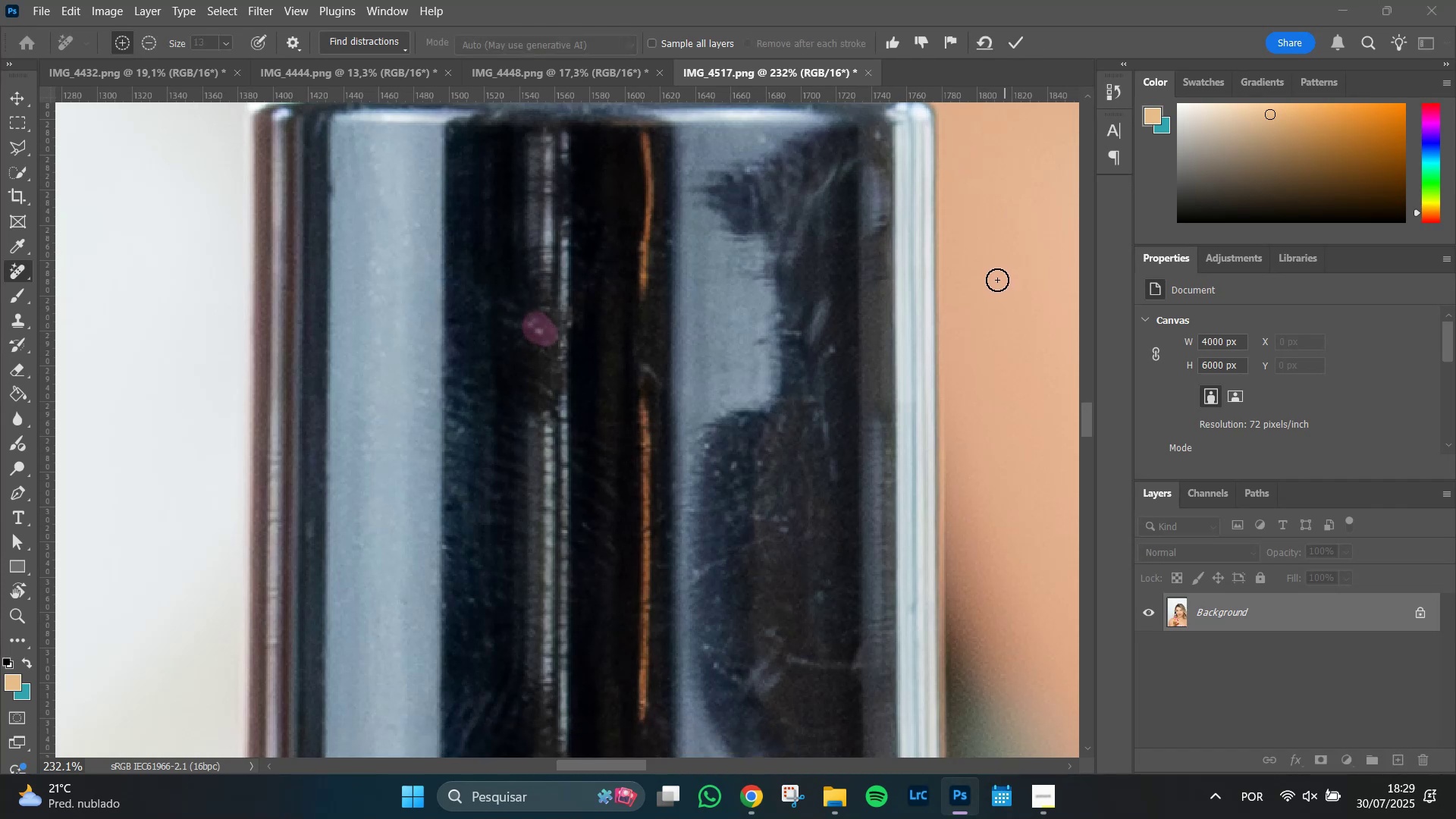 
hold_key(key=AltLeft, duration=0.49)
scroll: coordinate [771, 420], scroll_direction: down, amount: 4.0
 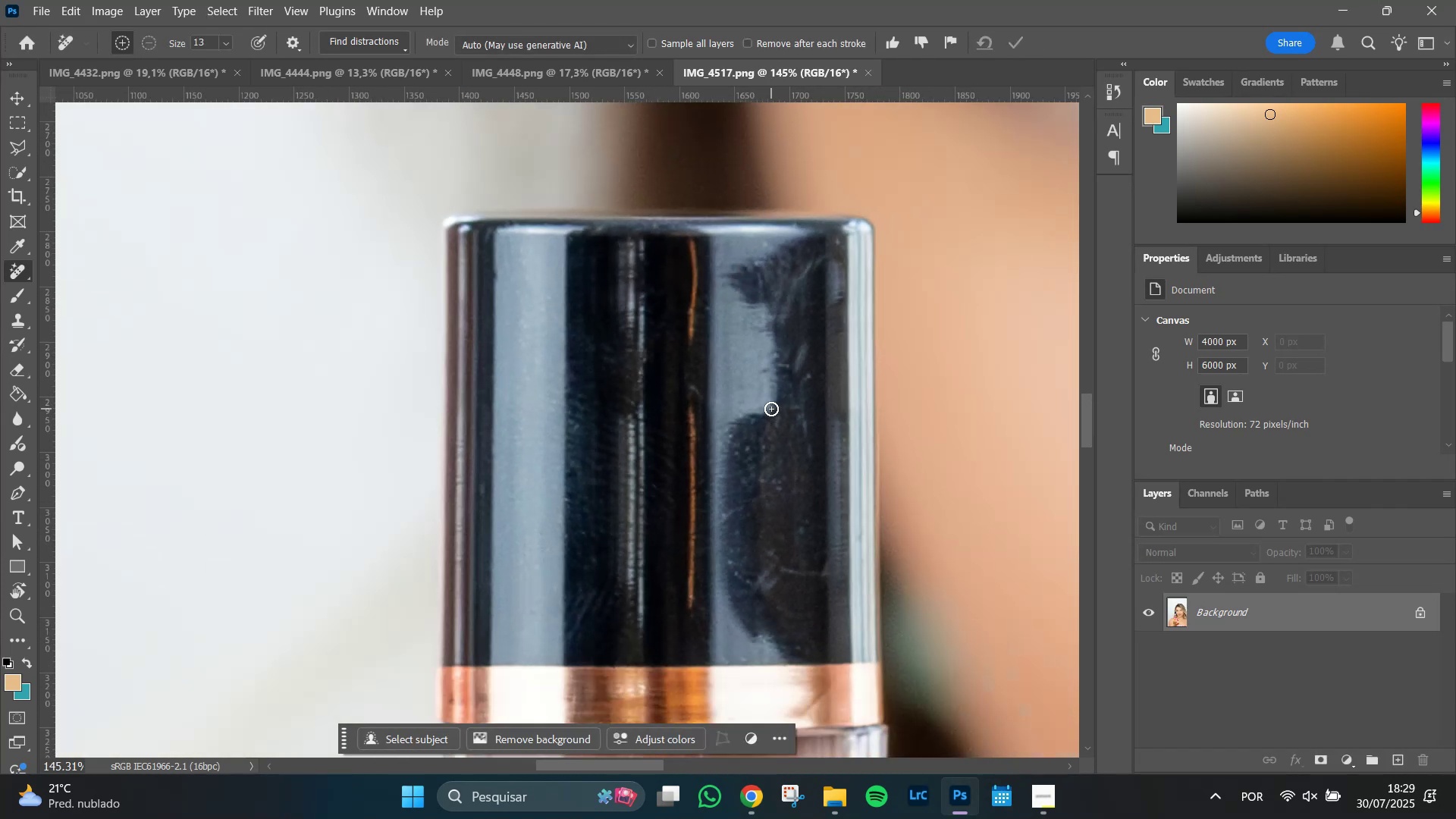 
hold_key(key=Space, duration=0.82)
 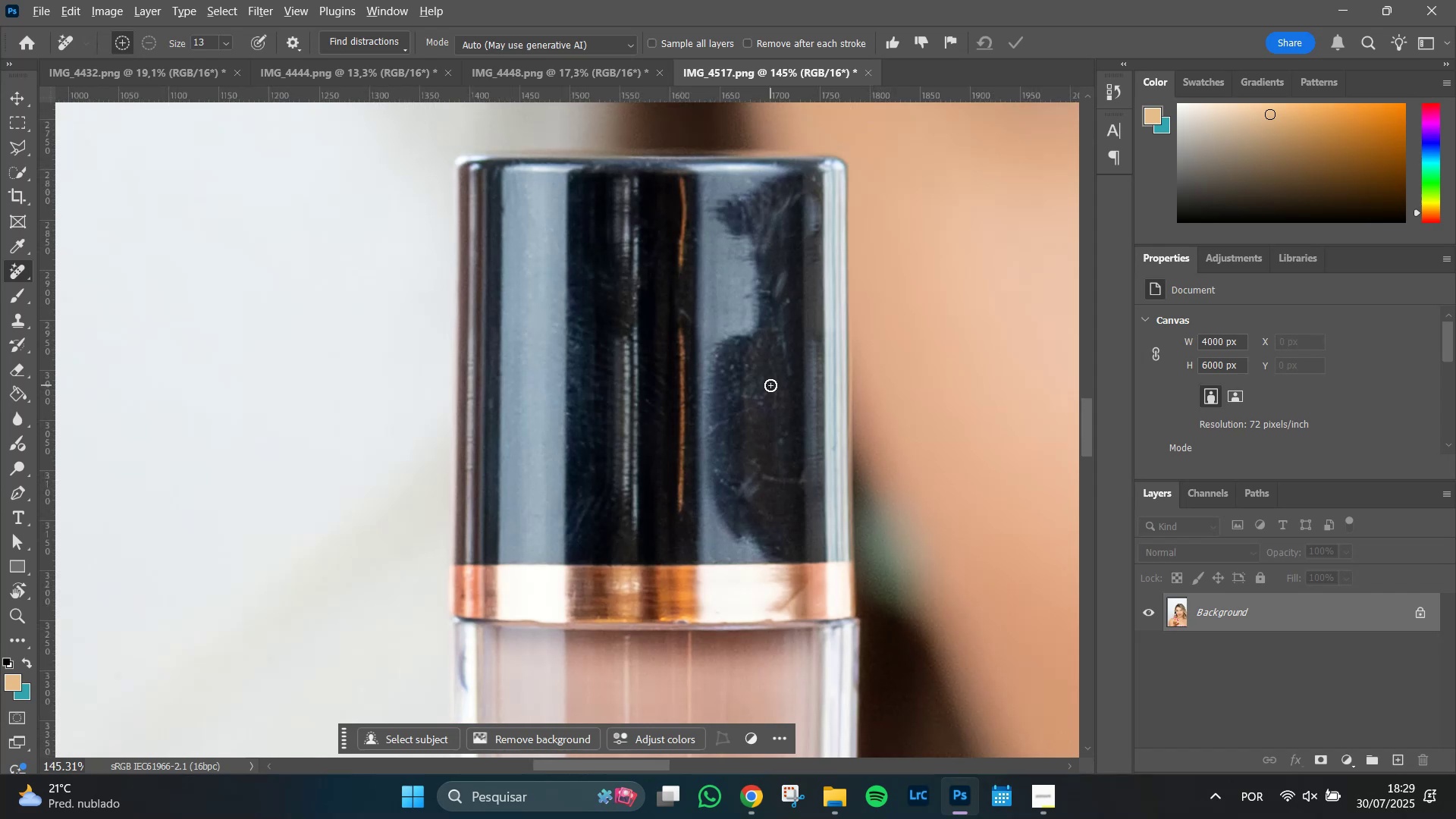 
left_click_drag(start_coordinate=[790, 469], to_coordinate=[770, 385])
 